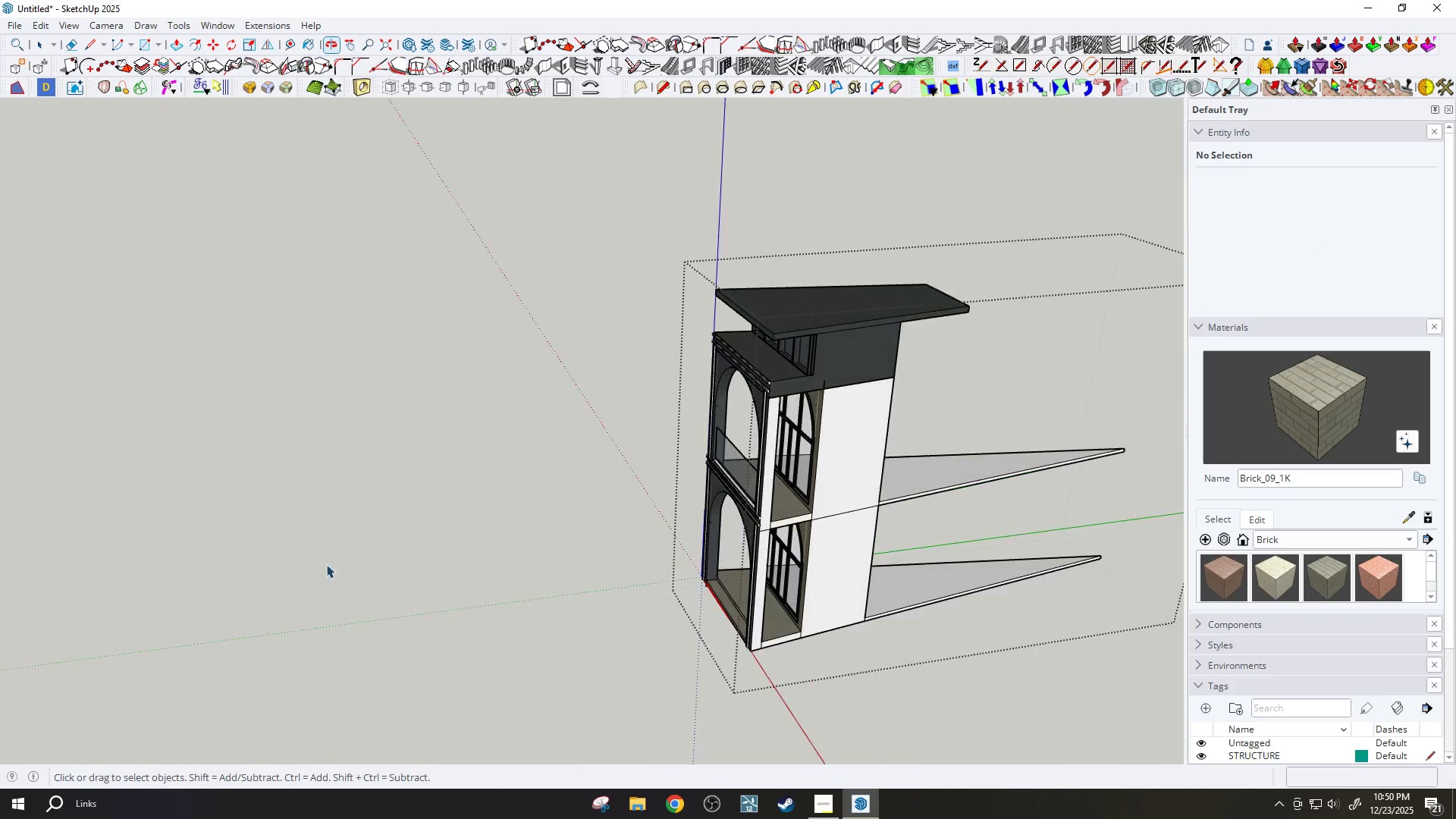 
scroll: coordinate [725, 551], scroll_direction: up, amount: 7.0
 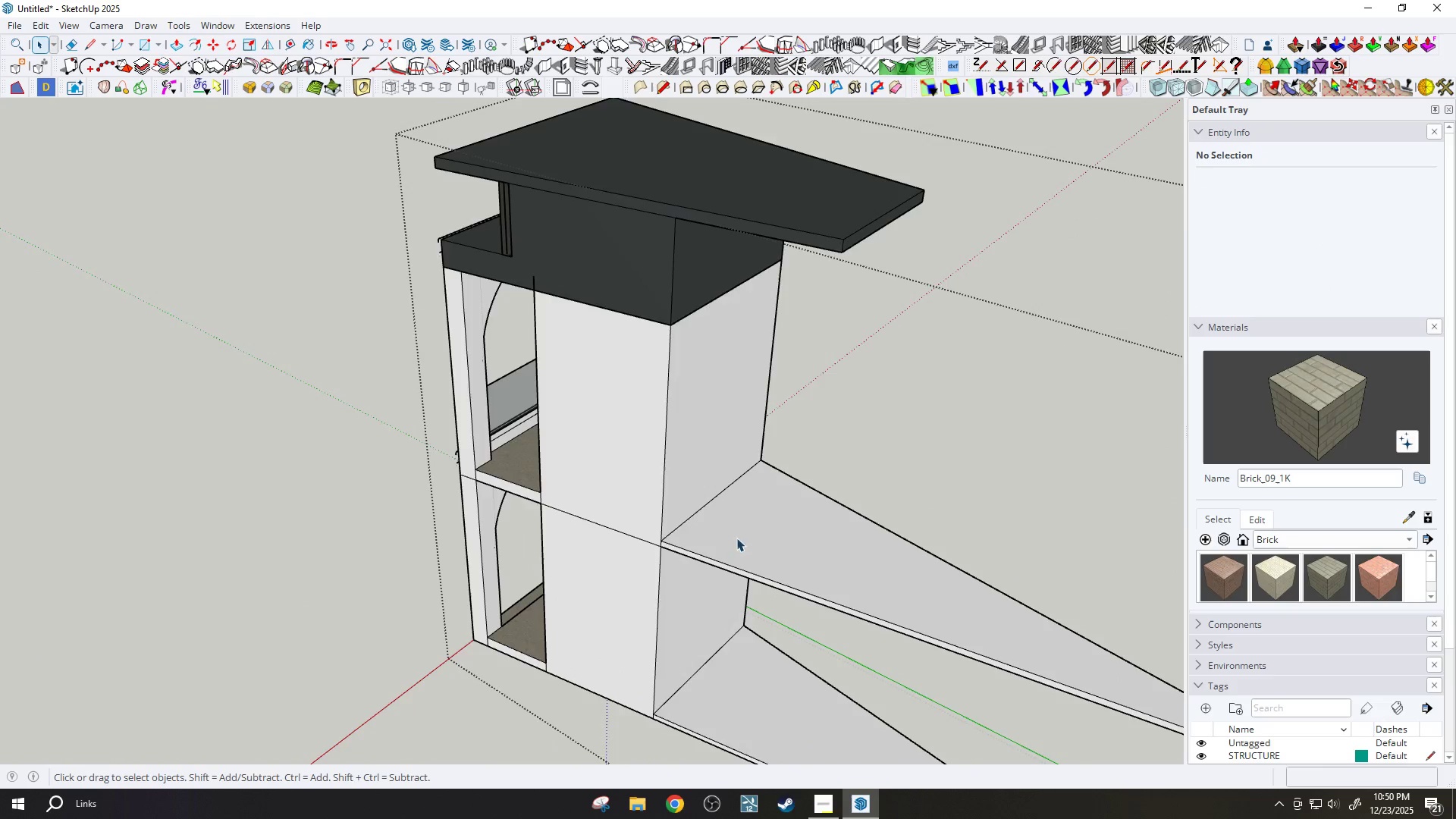 
key(T)
 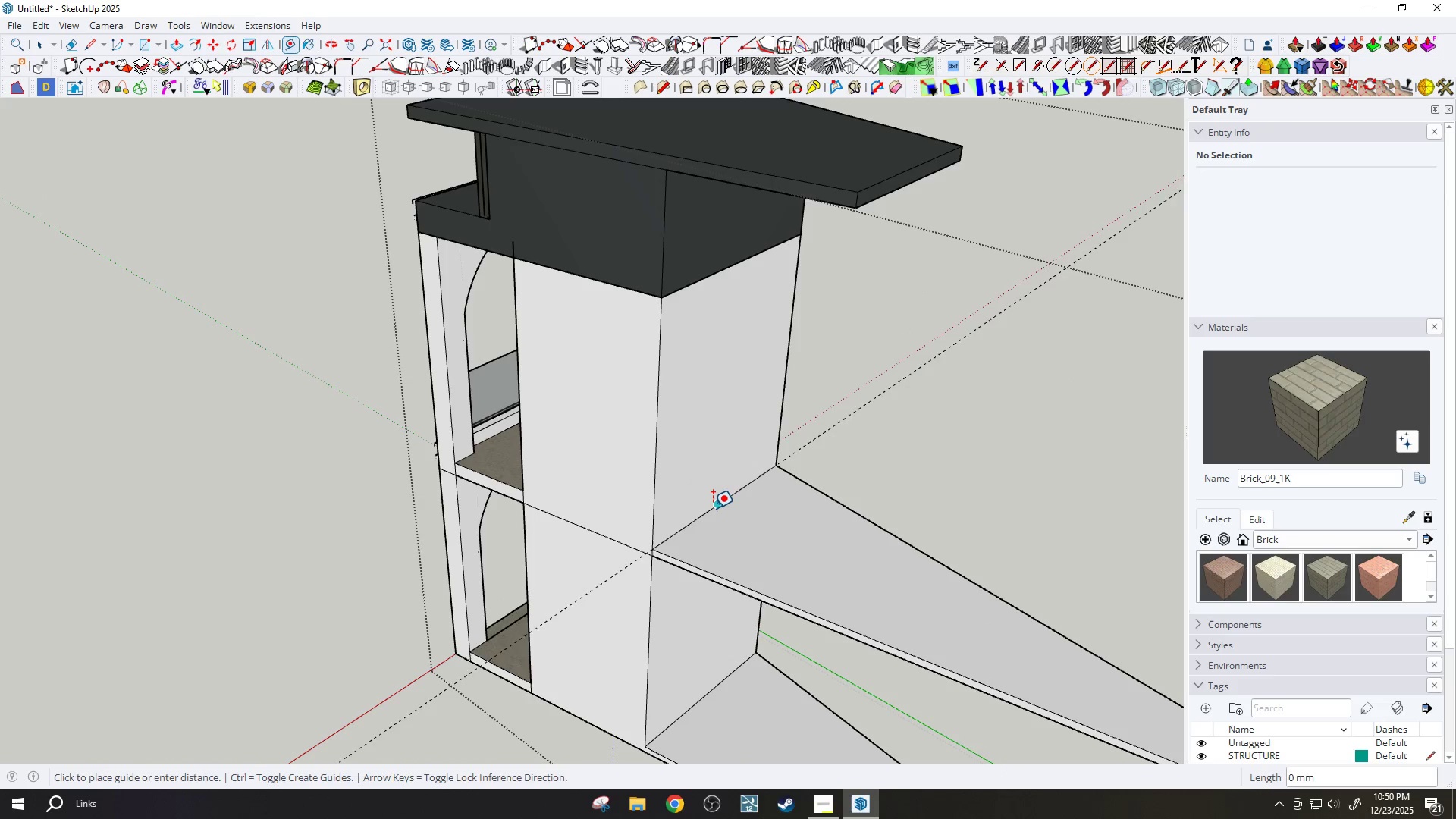 
scroll: coordinate [703, 511], scroll_direction: up, amount: 1.0
 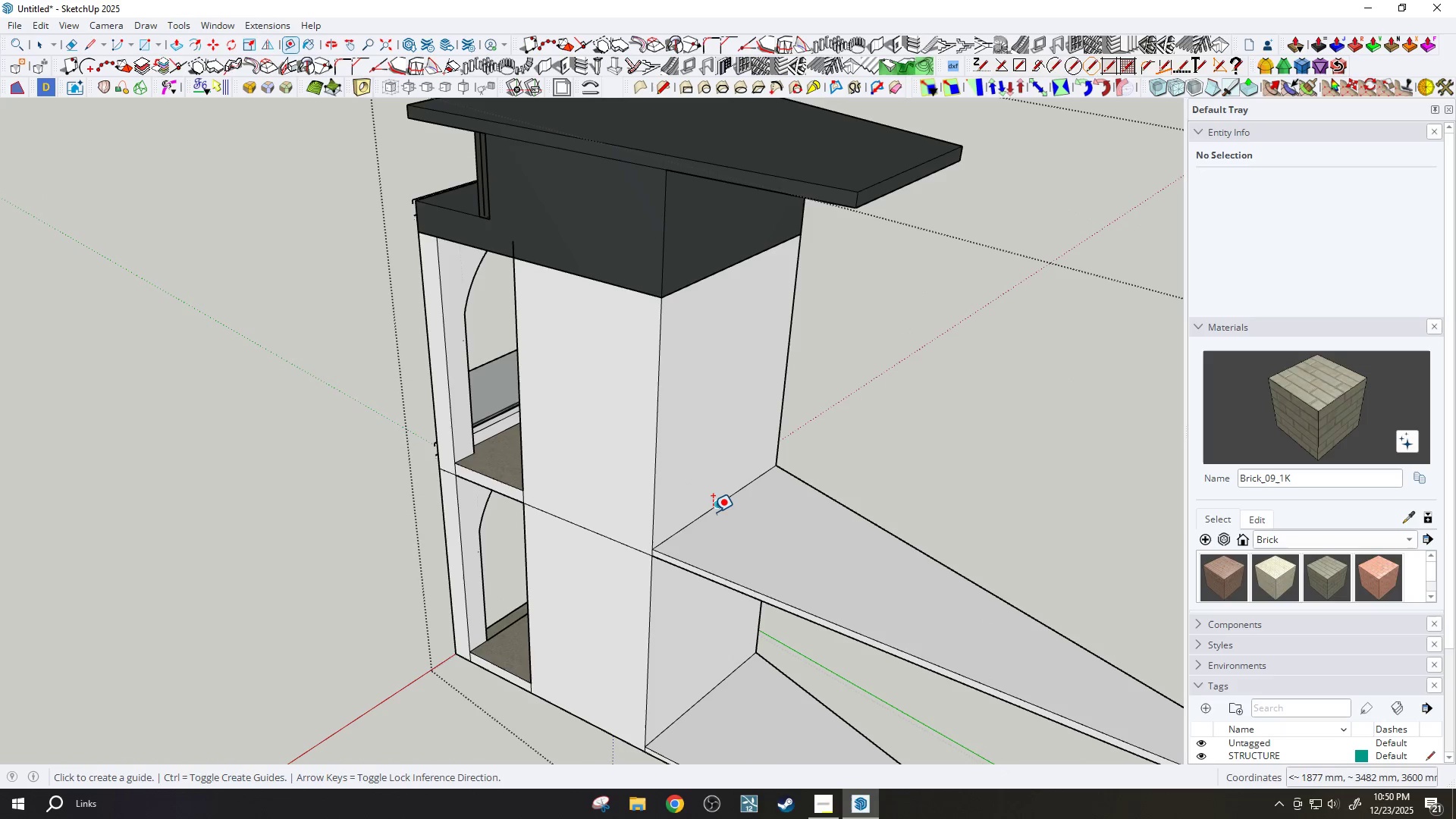 
key(Escape)
 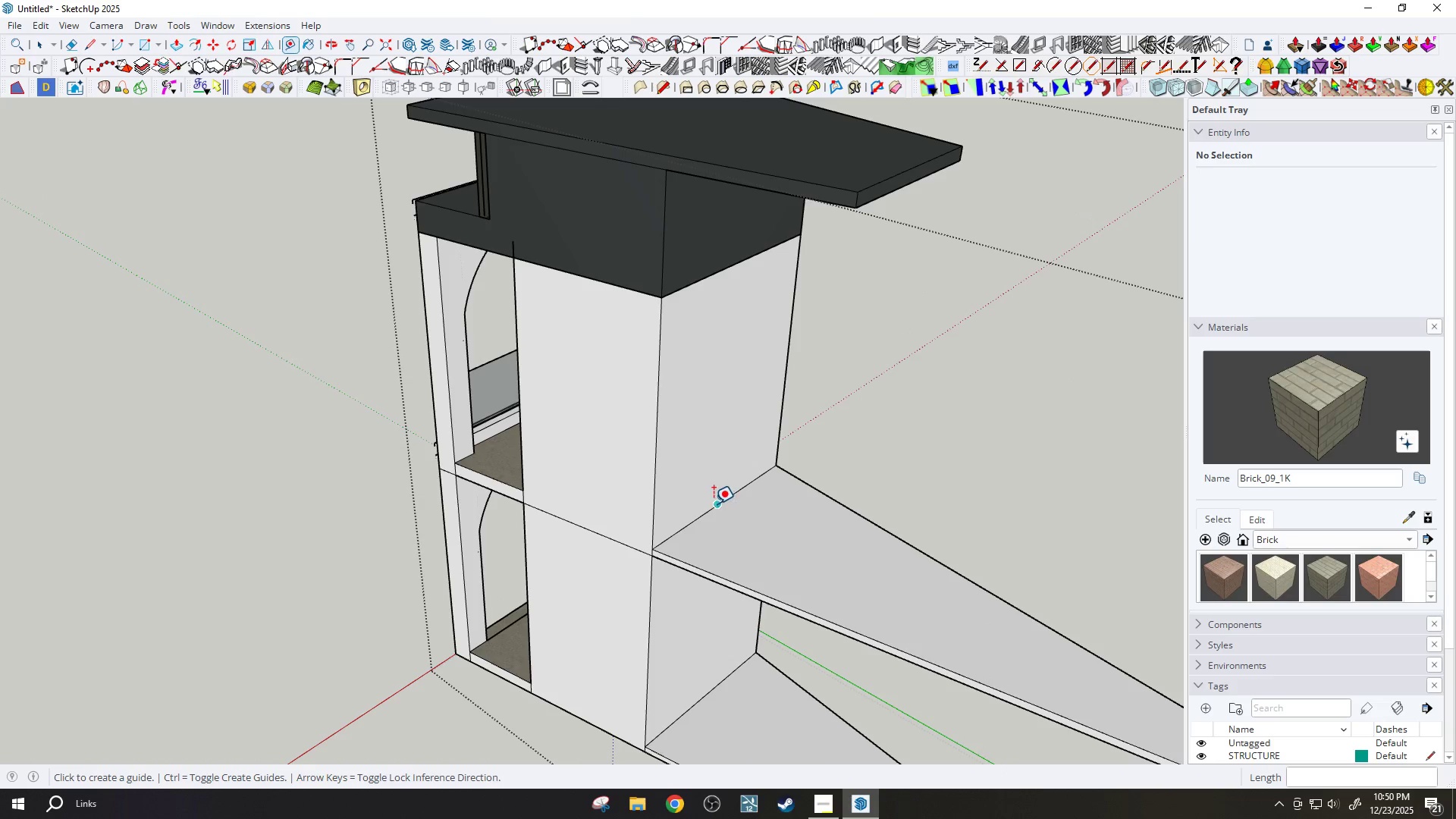 
left_click([712, 504])
 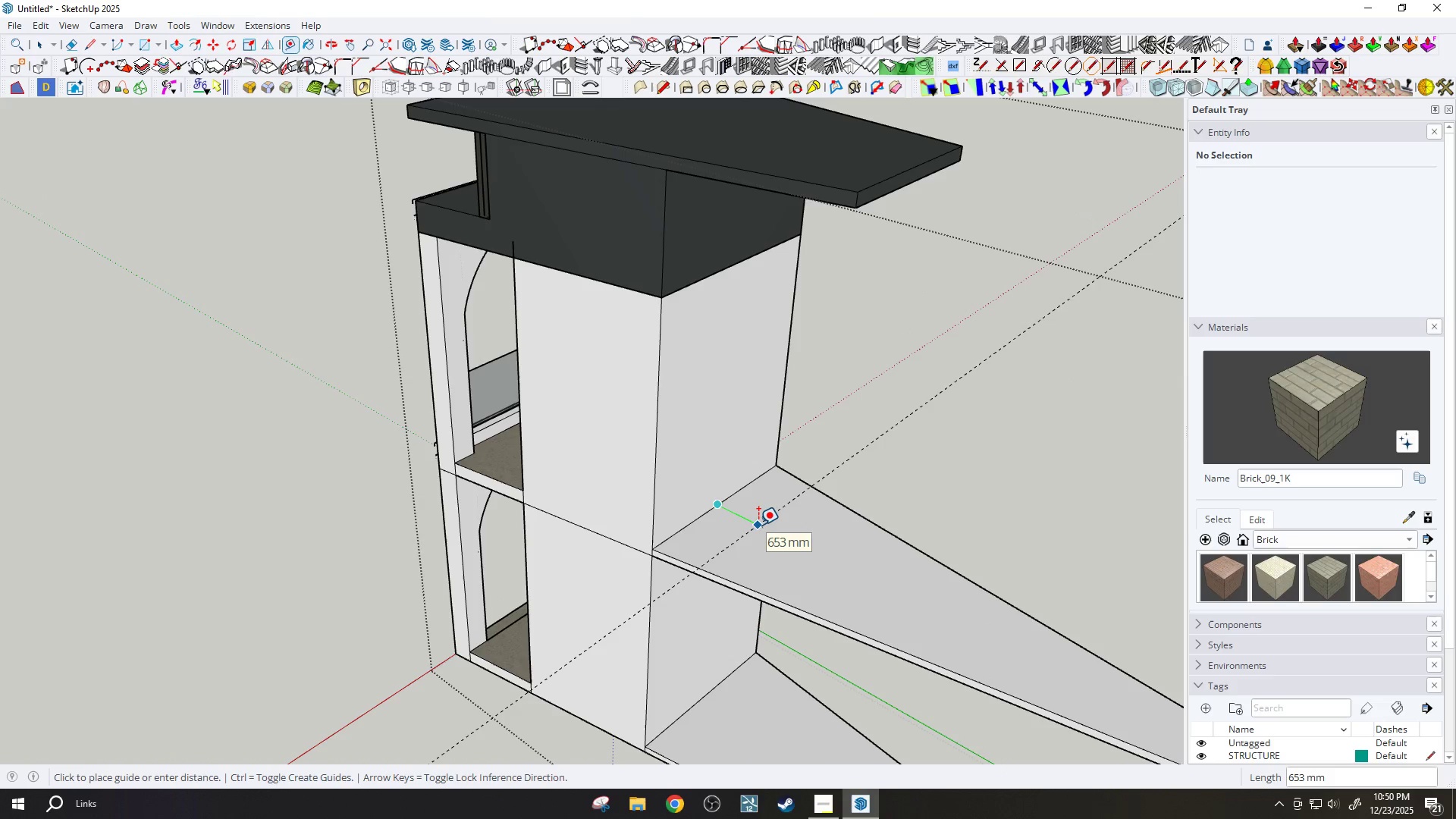 
type(10009)
key(Backspace)
key(Backspace)
key(Backspace)
key(Backspace)
type(200)
 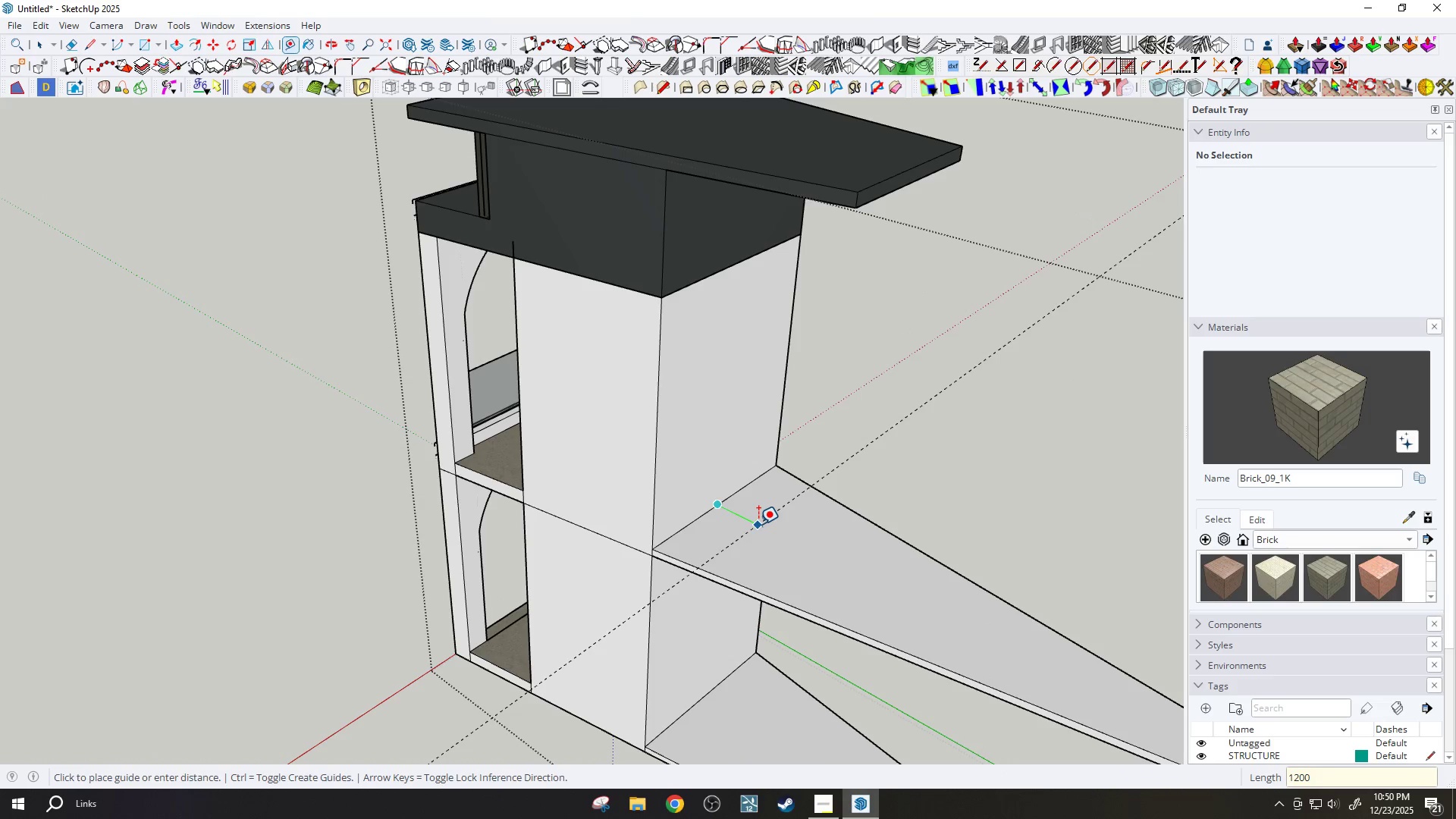 
key(Enter)
 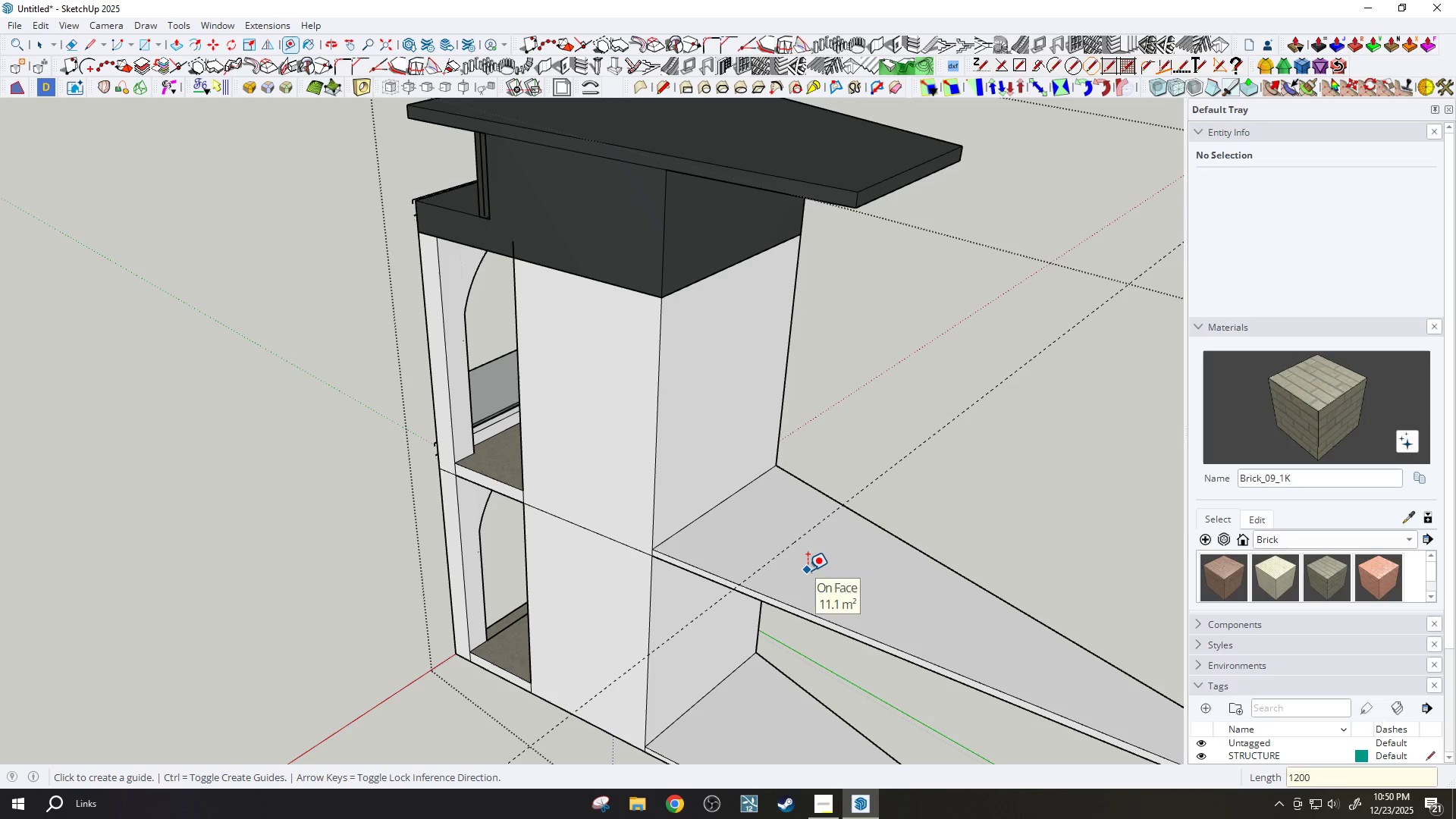 
key(L)
 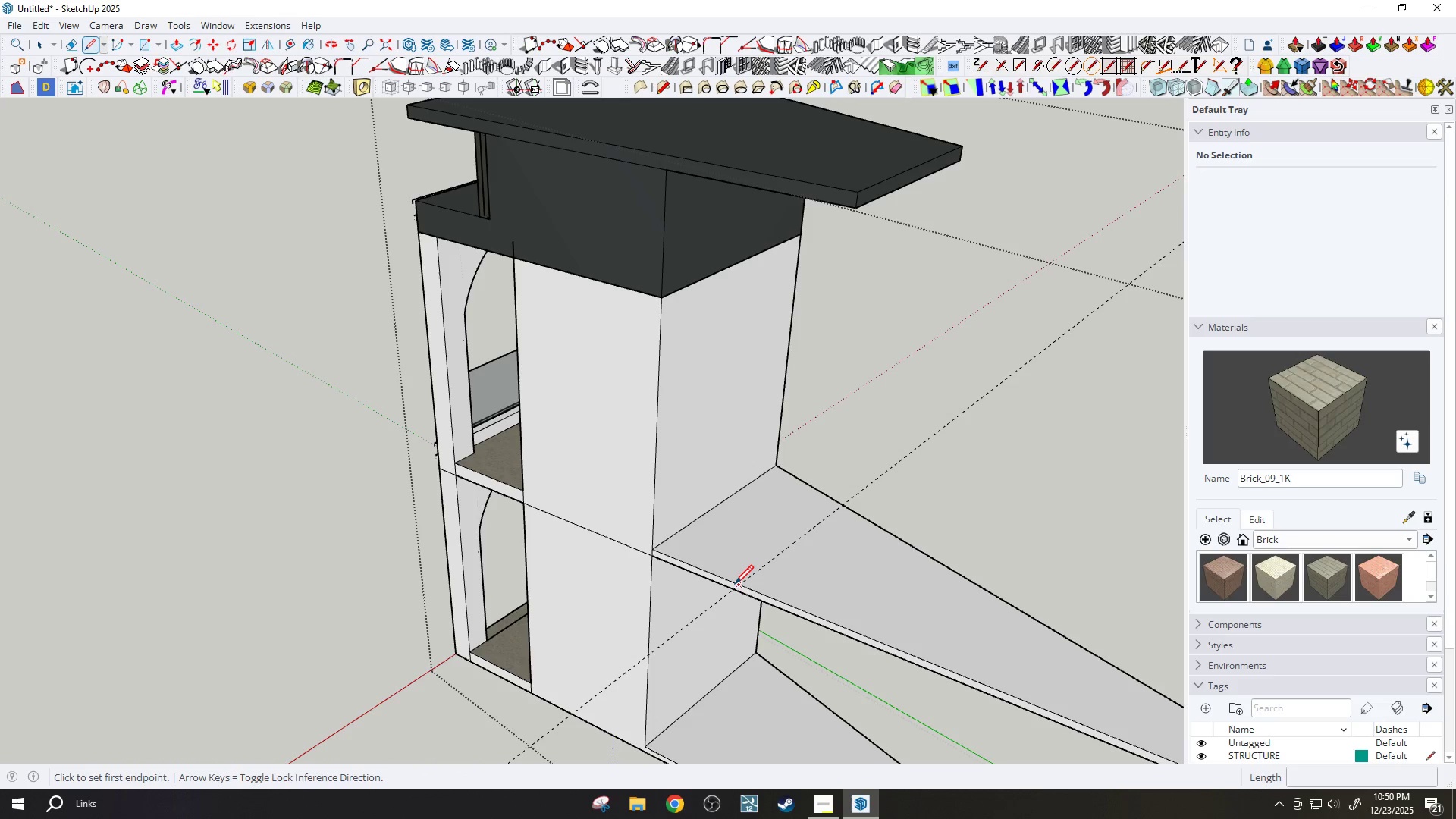 
left_click_drag(start_coordinate=[735, 585], to_coordinate=[741, 582])
 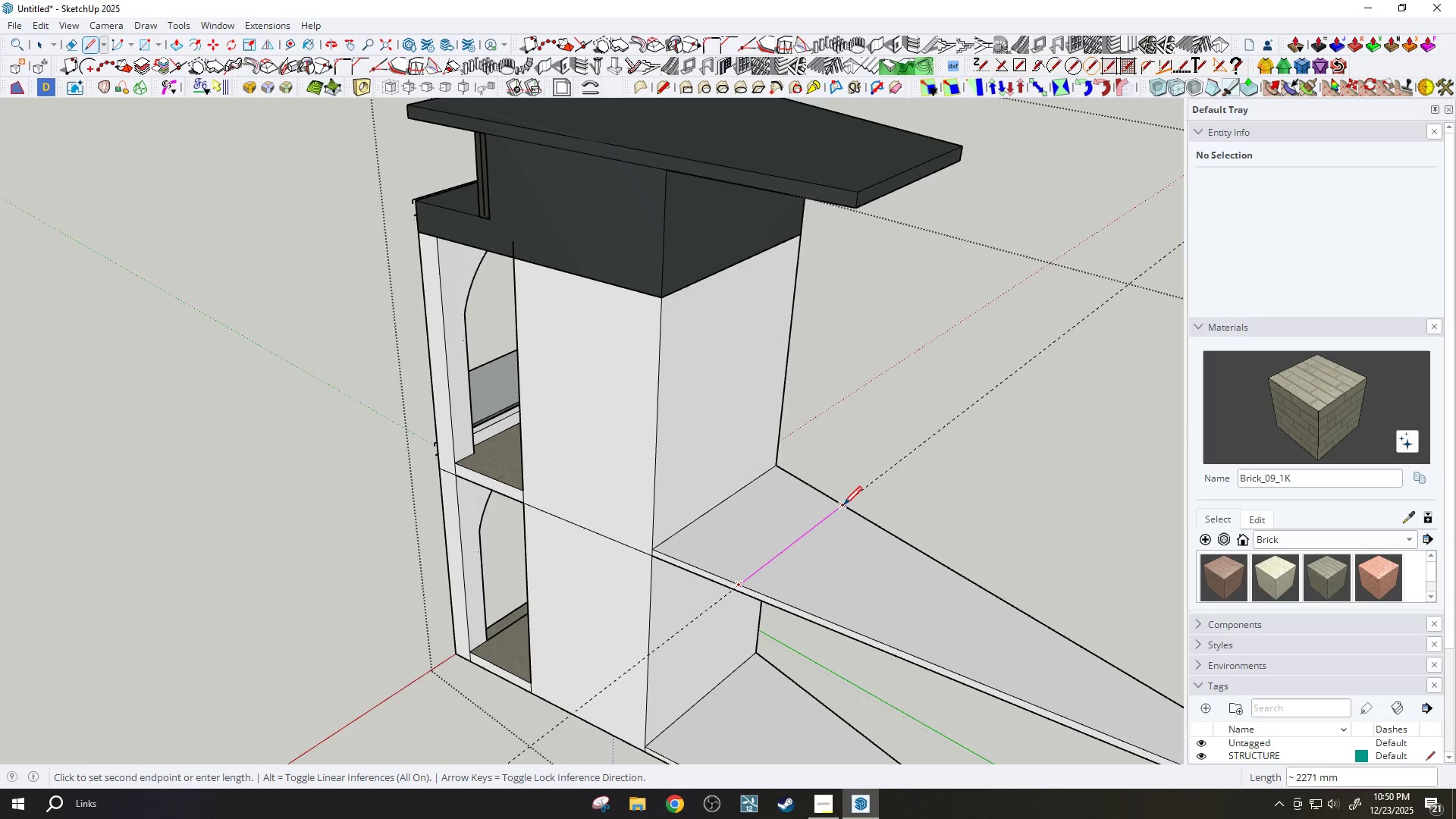 
left_click([843, 507])
 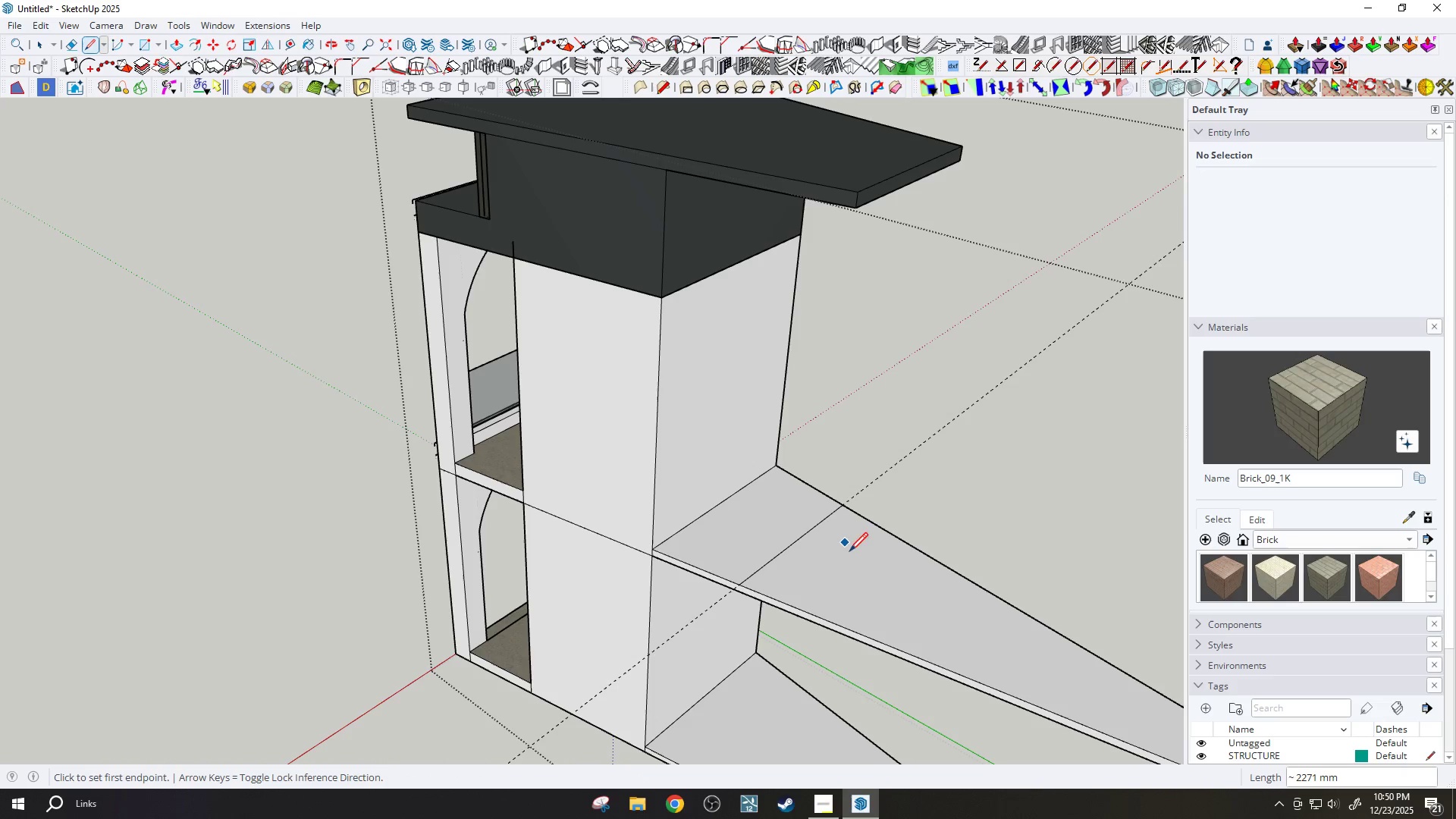 
key(P)
 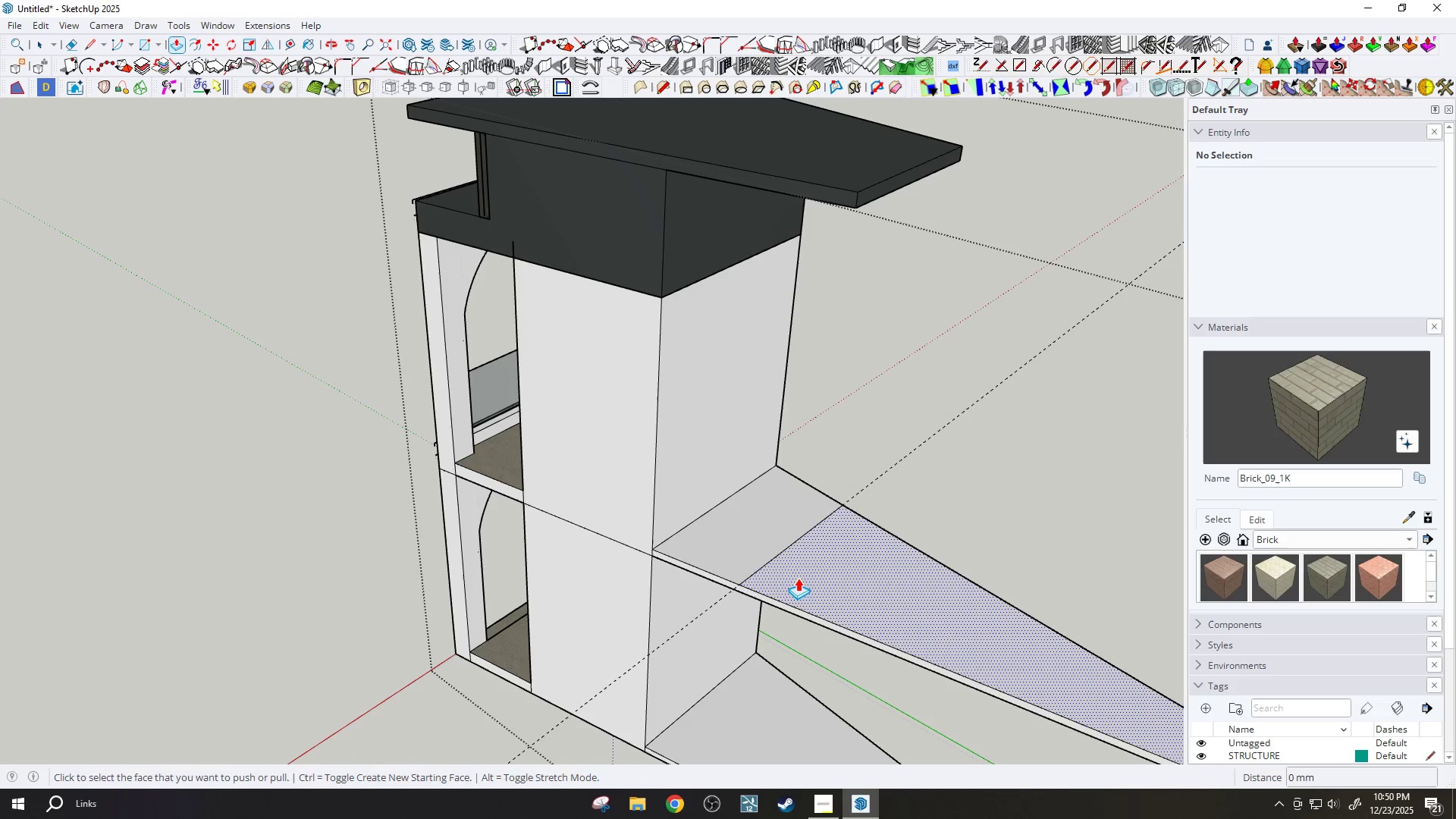 
left_click([796, 577])
 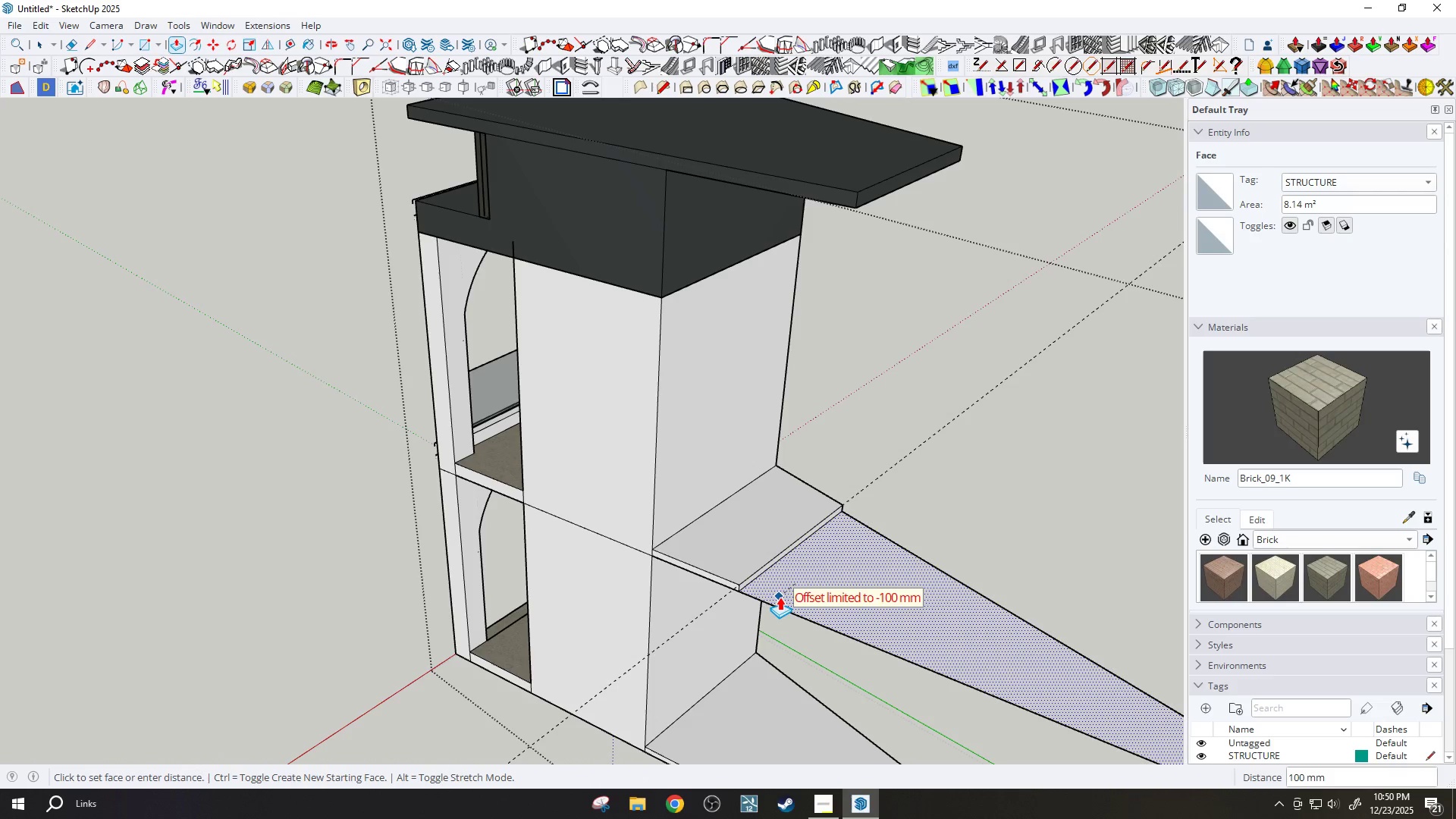 
left_click([778, 601])
 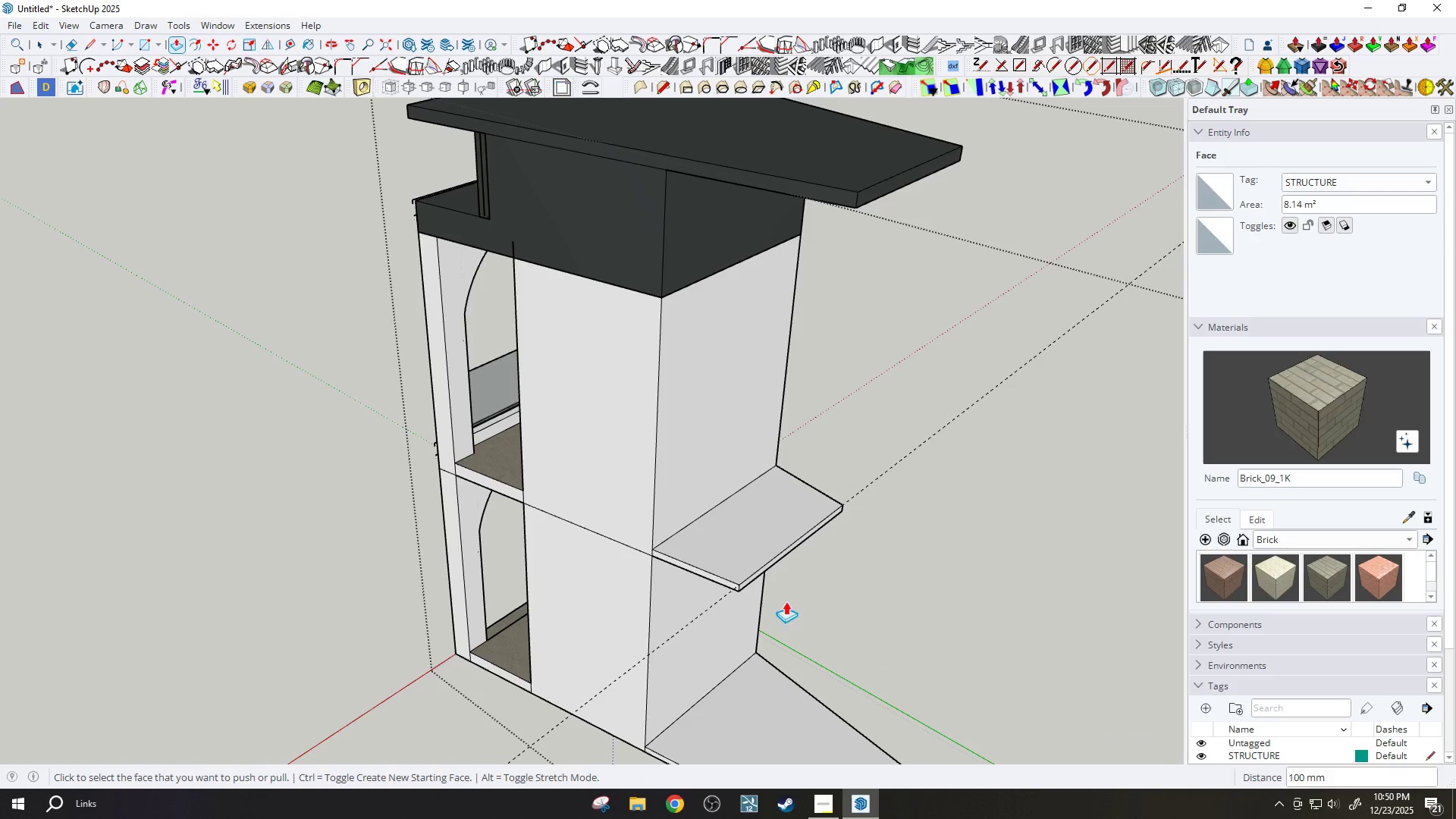 
scroll: coordinate [882, 424], scroll_direction: down, amount: 9.0
 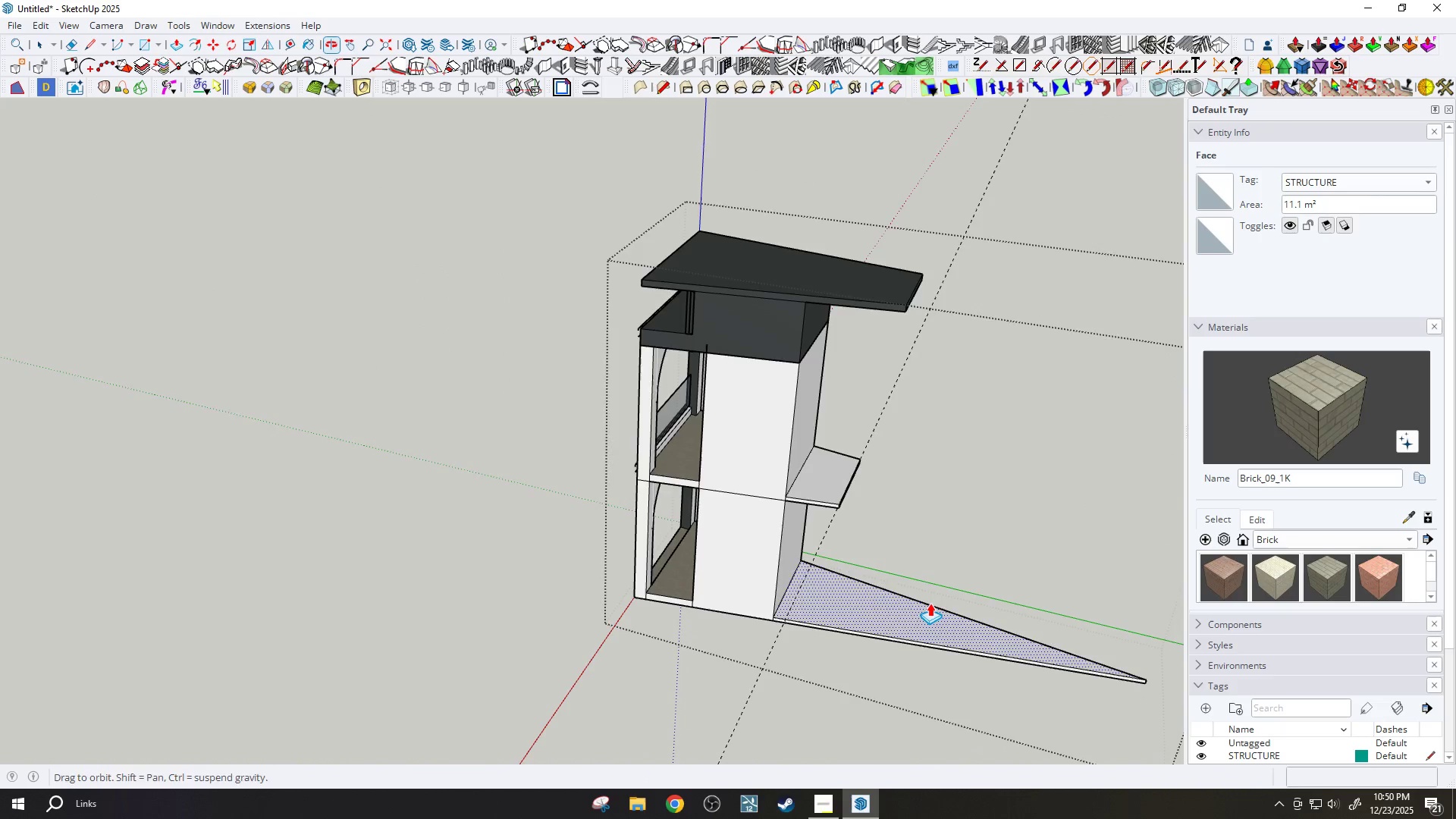 
key(E)
 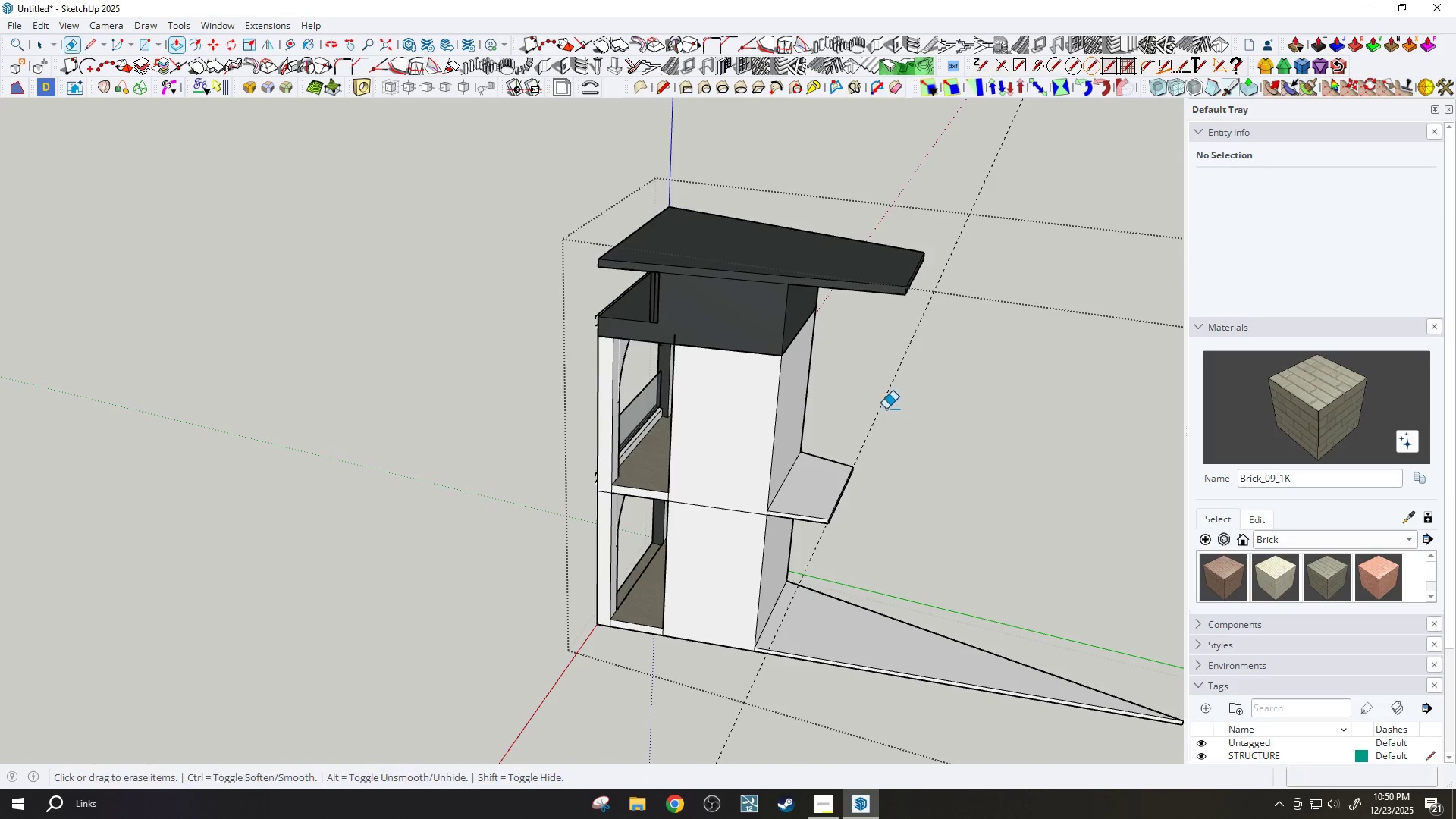 
left_click_drag(start_coordinate=[886, 409], to_coordinate=[870, 411])
 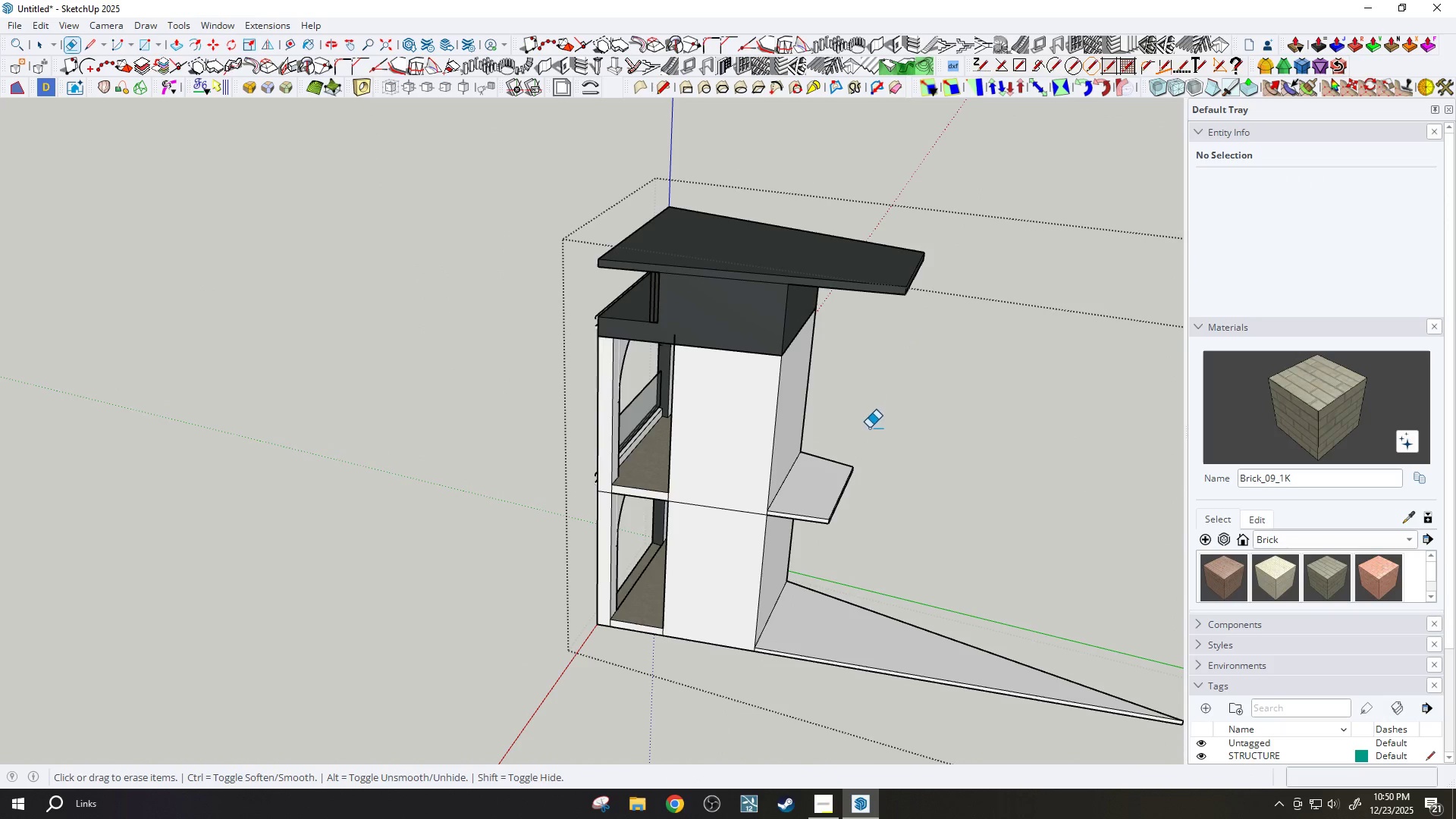 
scroll: coordinate [911, 399], scroll_direction: up, amount: 2.0
 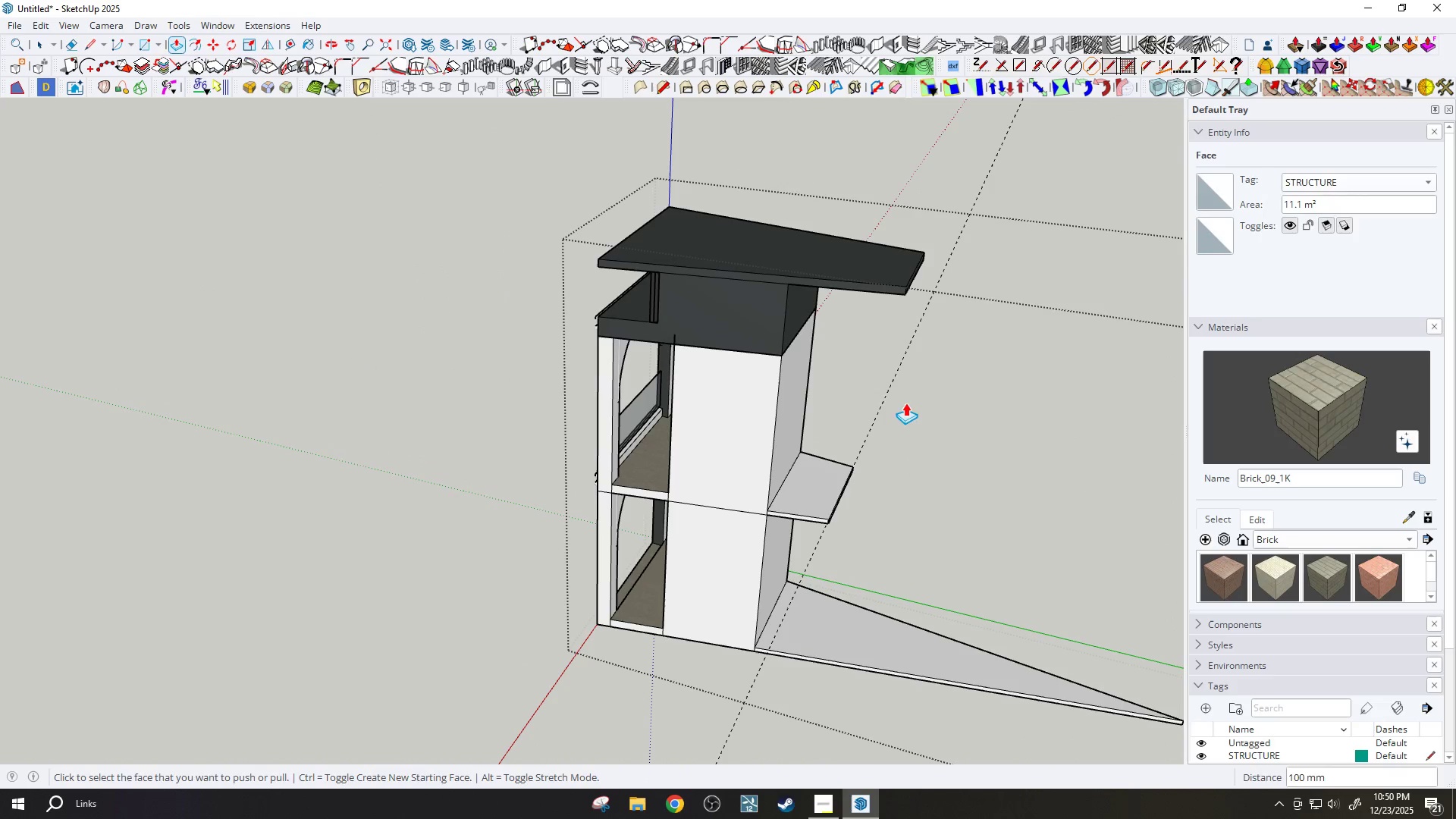 
scroll: coordinate [869, 428], scroll_direction: down, amount: 1.0
 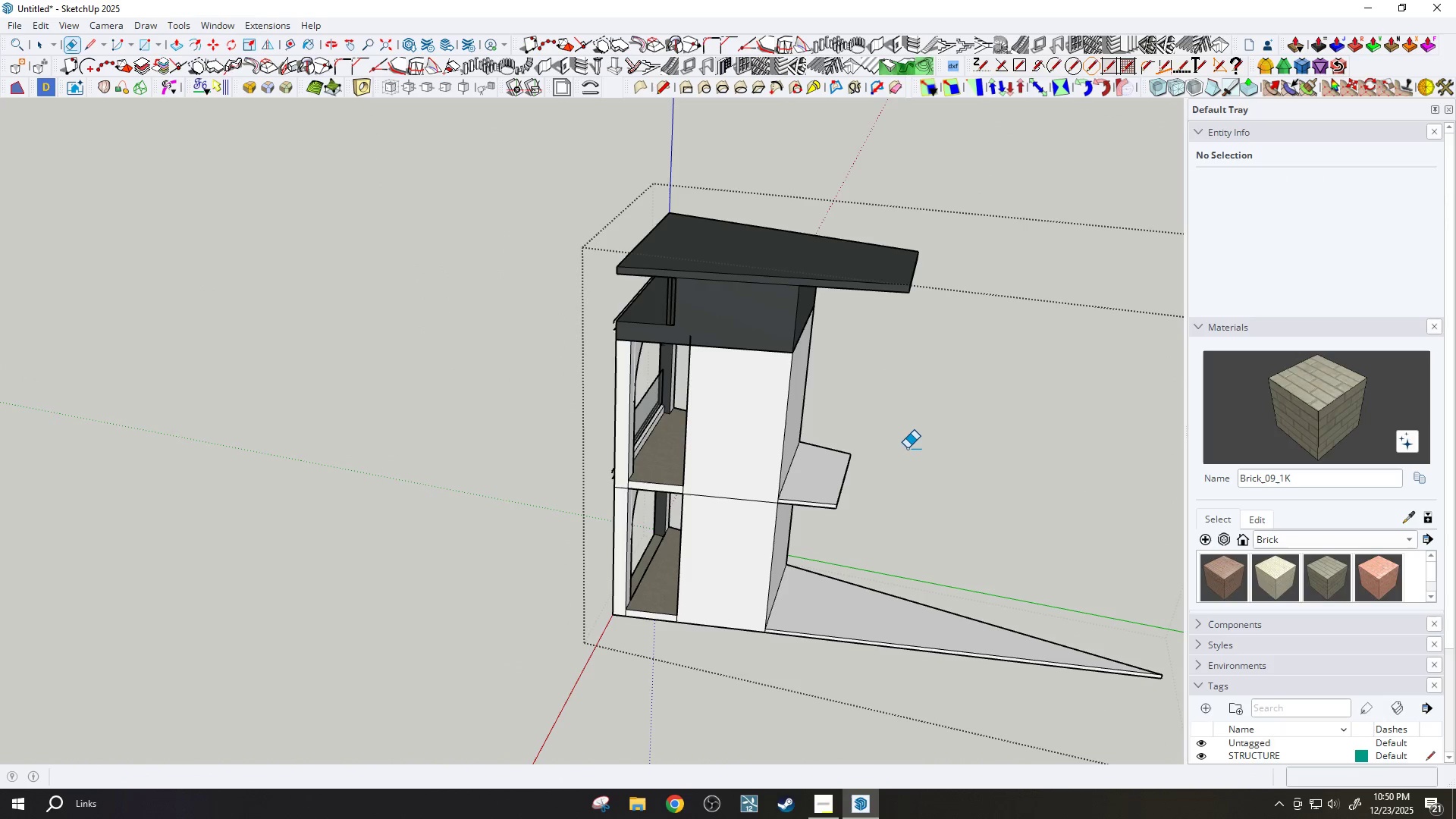 
key(Period)
 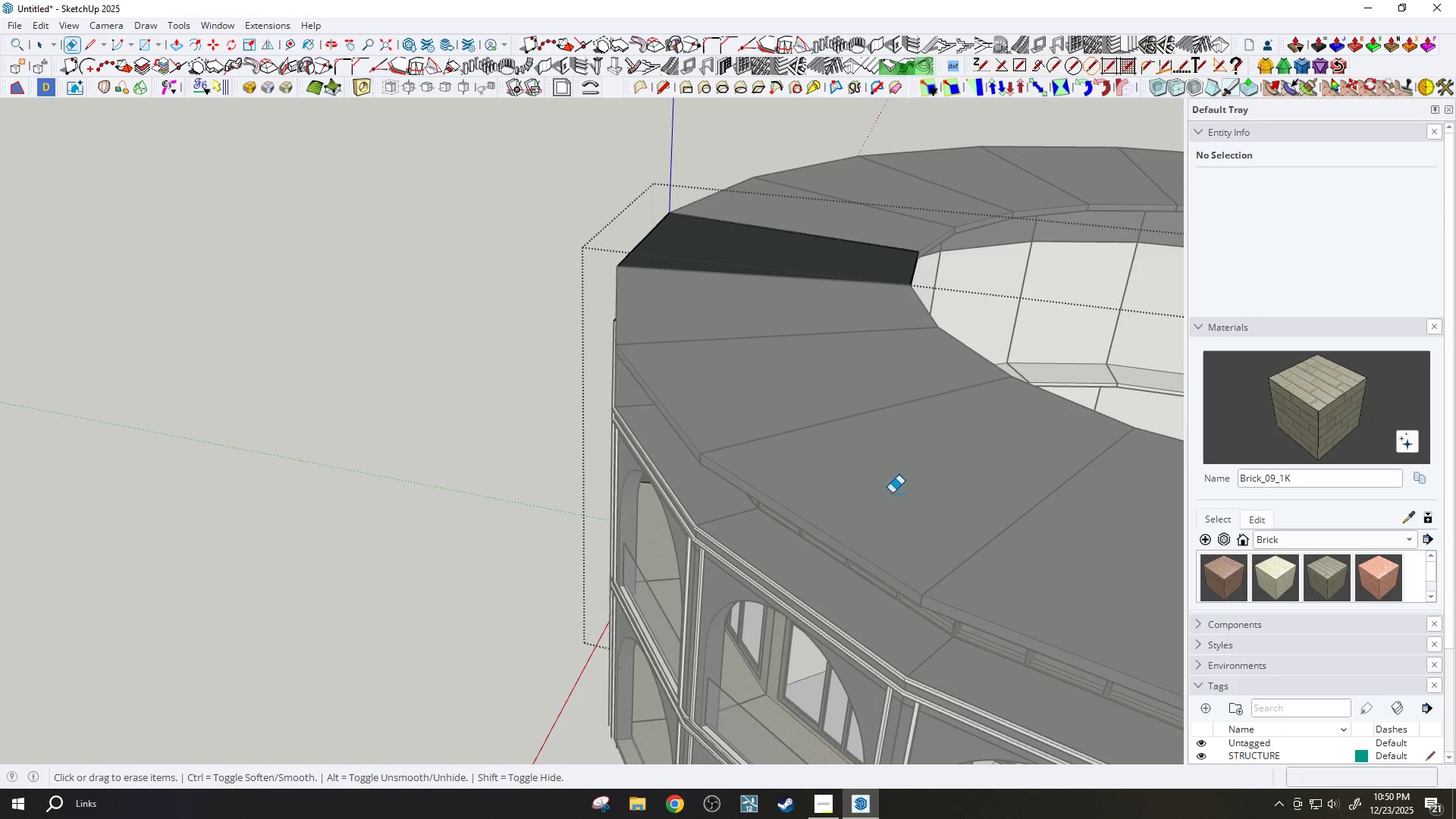 
scroll: coordinate [546, 528], scroll_direction: down, amount: 8.0
 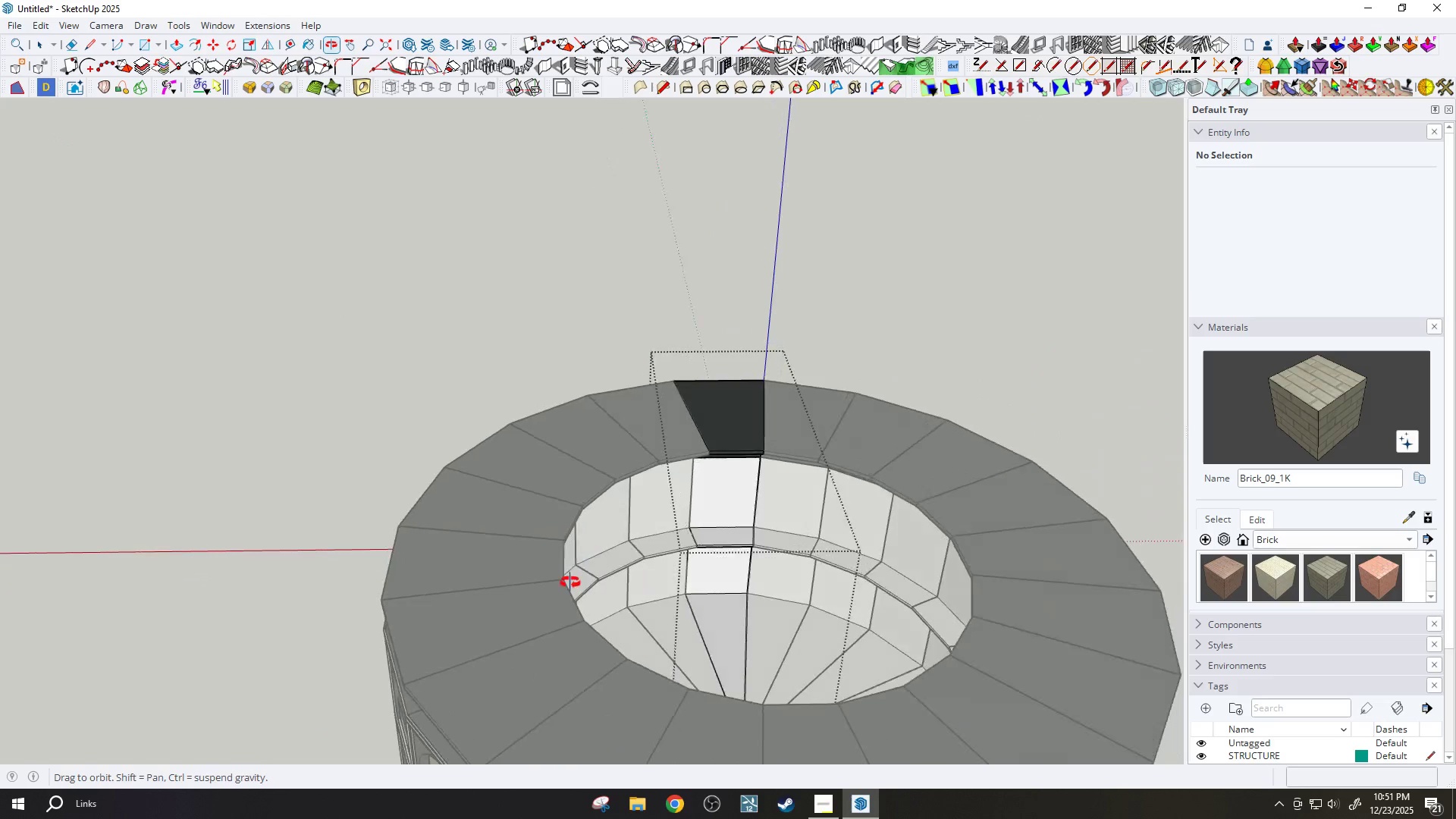 
scroll: coordinate [628, 601], scroll_direction: up, amount: 4.0
 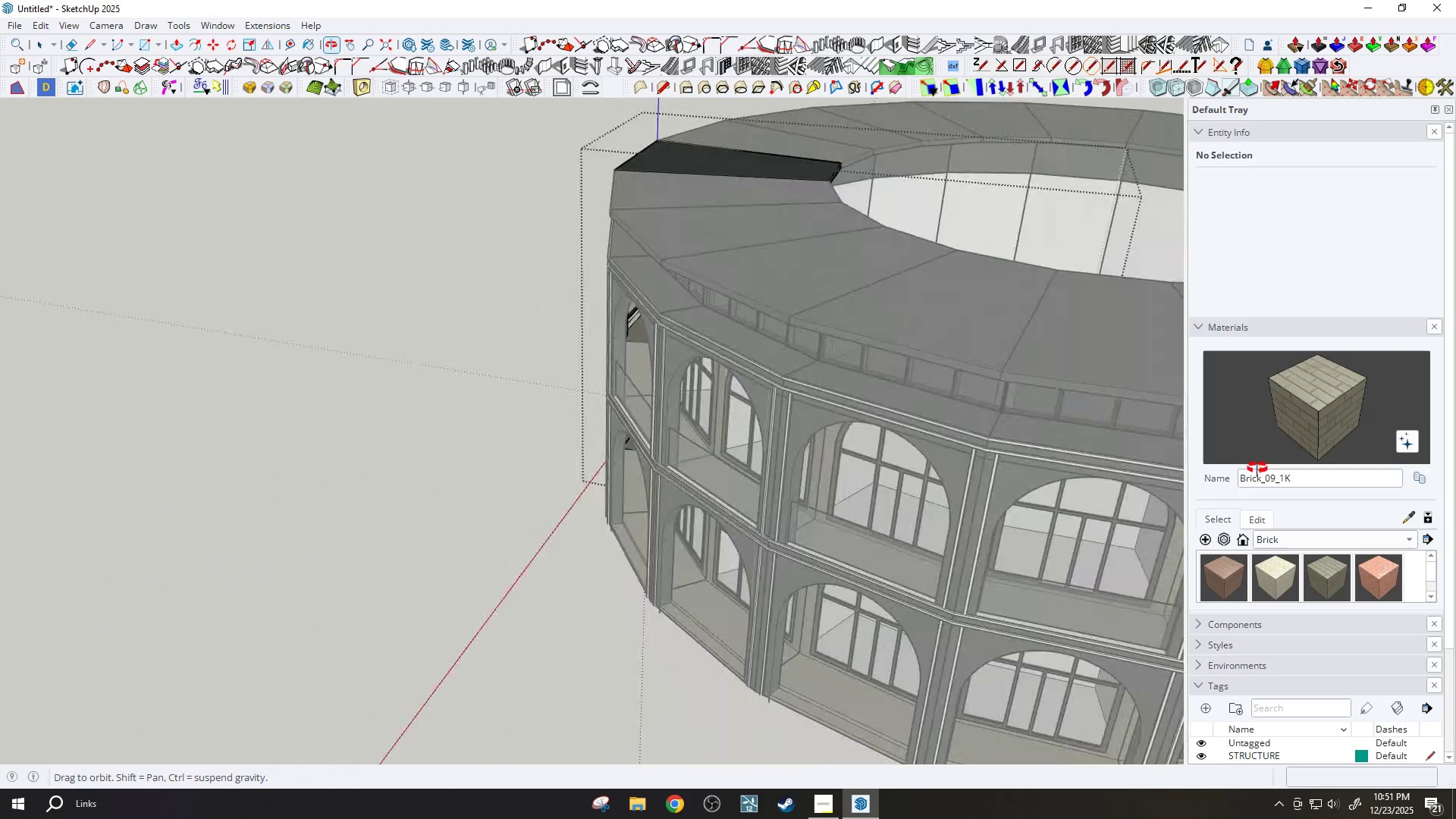 
scroll: coordinate [682, 610], scroll_direction: down, amount: 9.0
 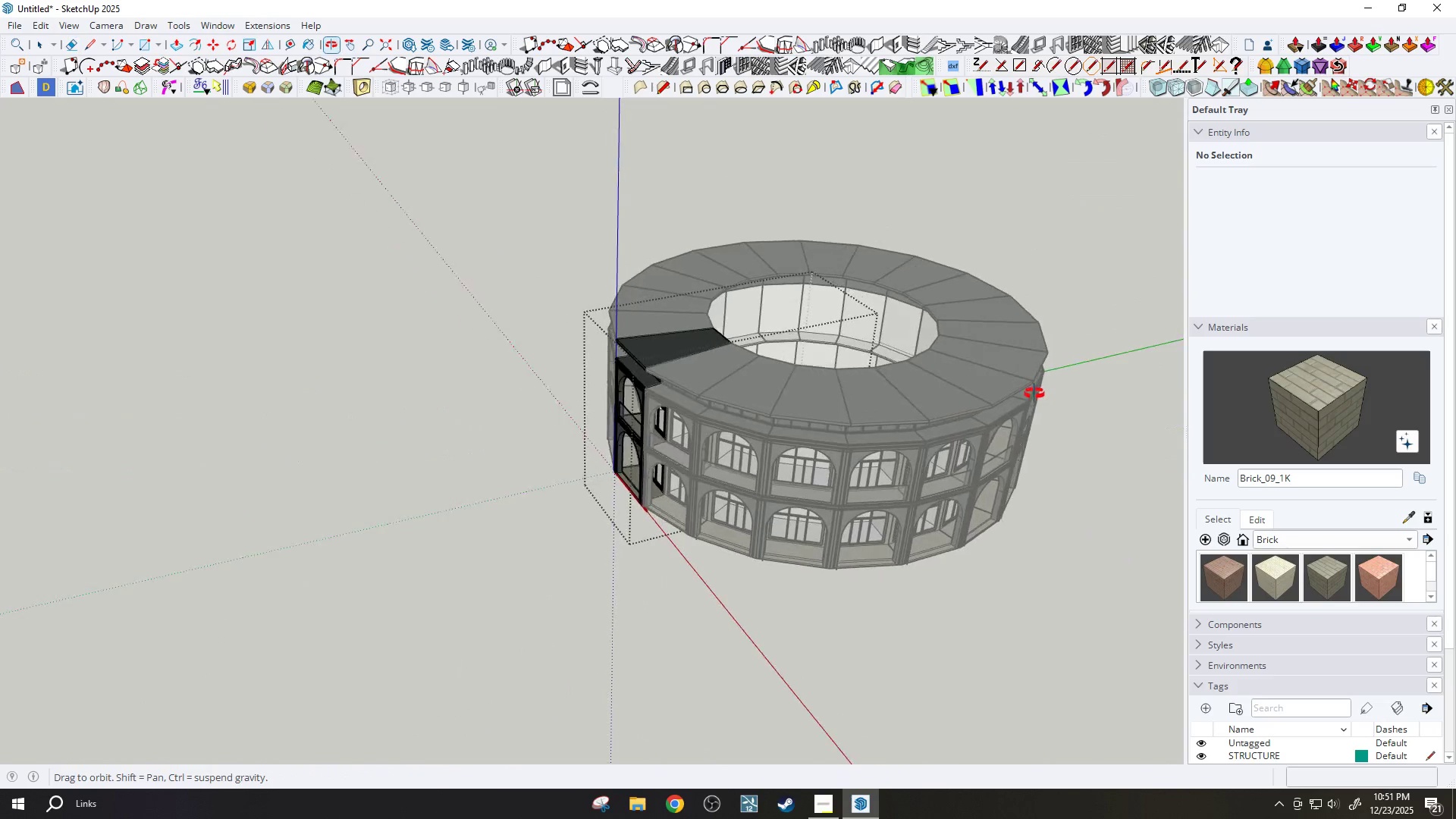 
scroll: coordinate [899, 353], scroll_direction: up, amount: 6.0
 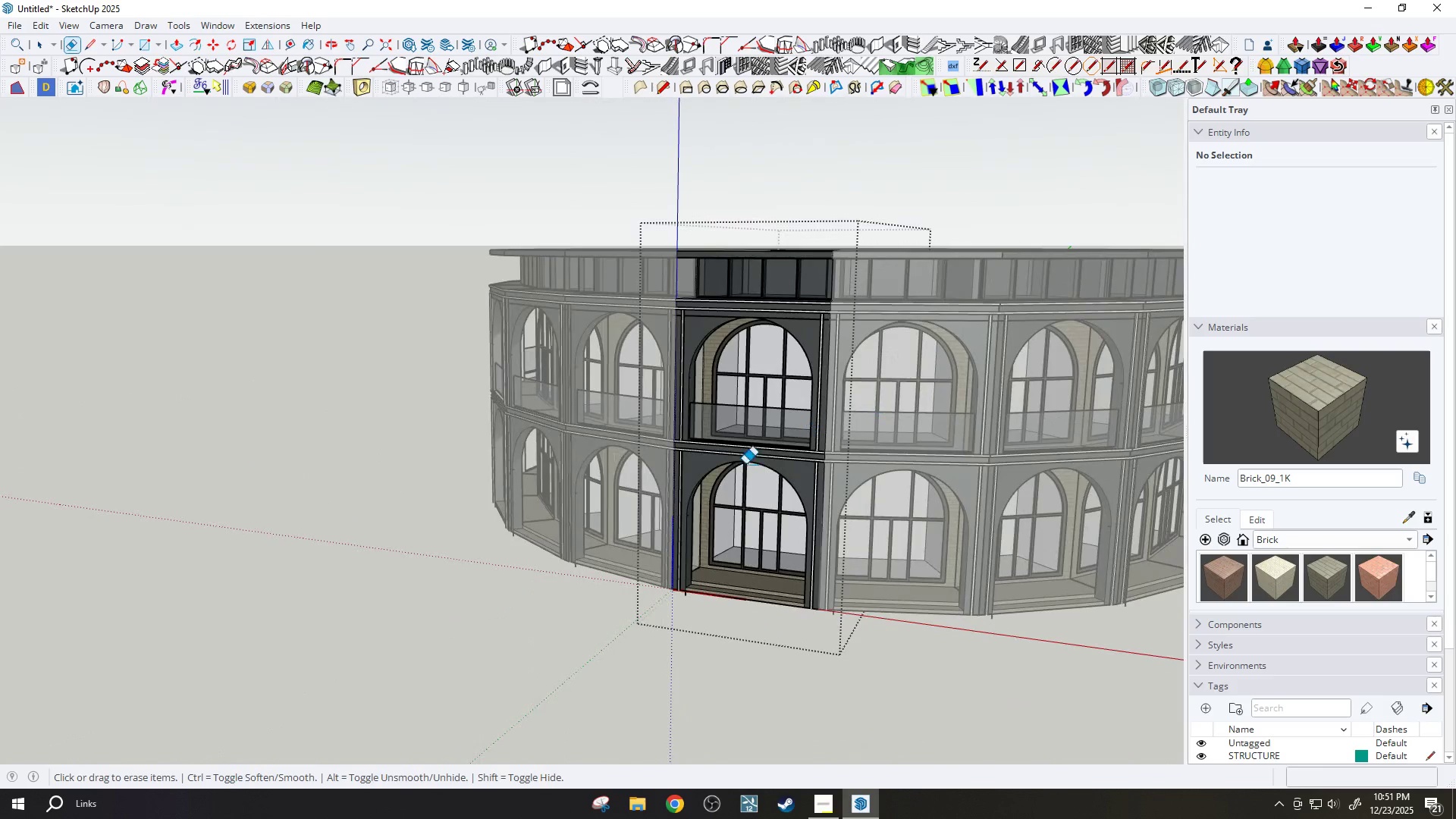 
key(Period)
 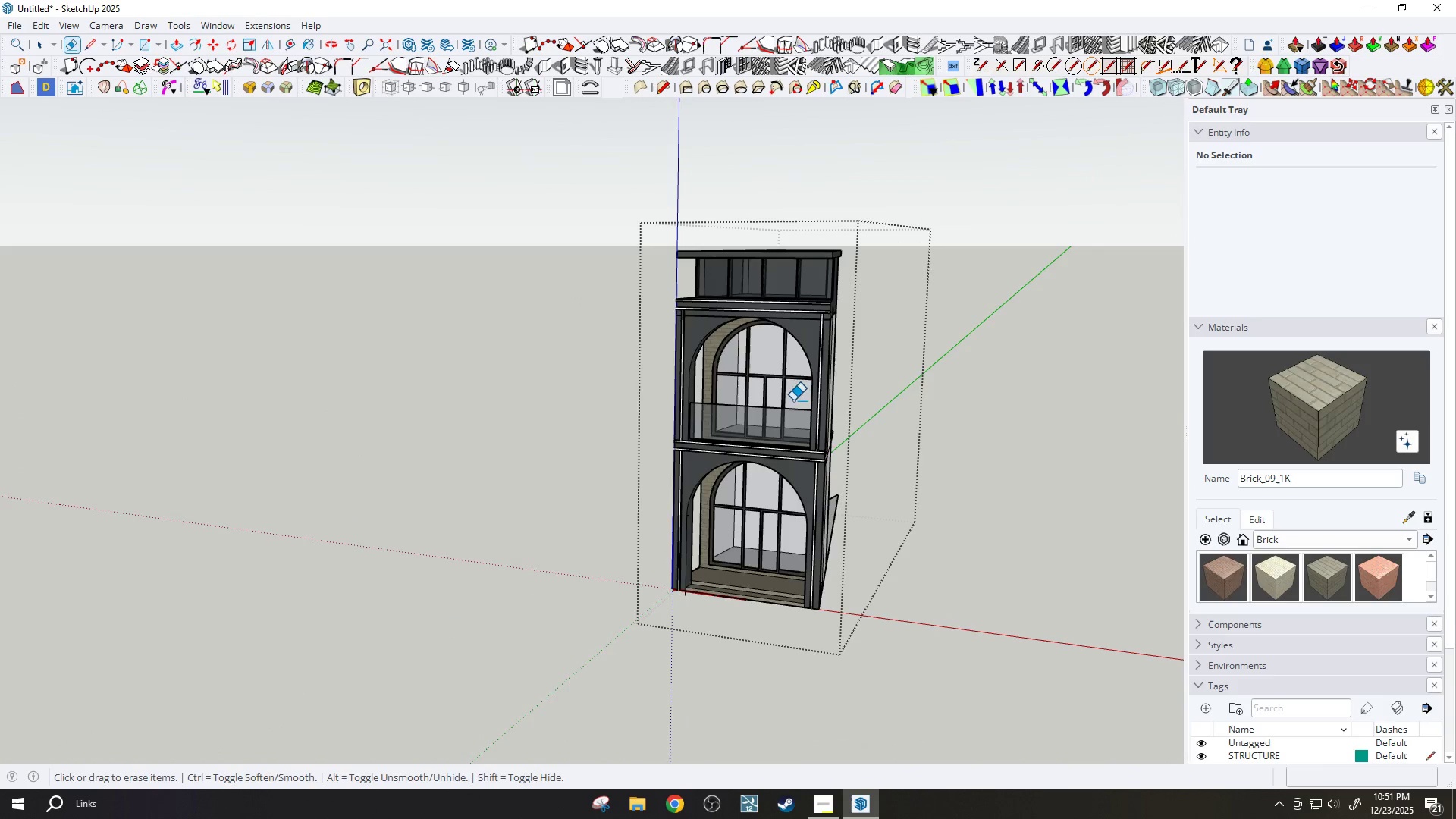 
key(Space)
 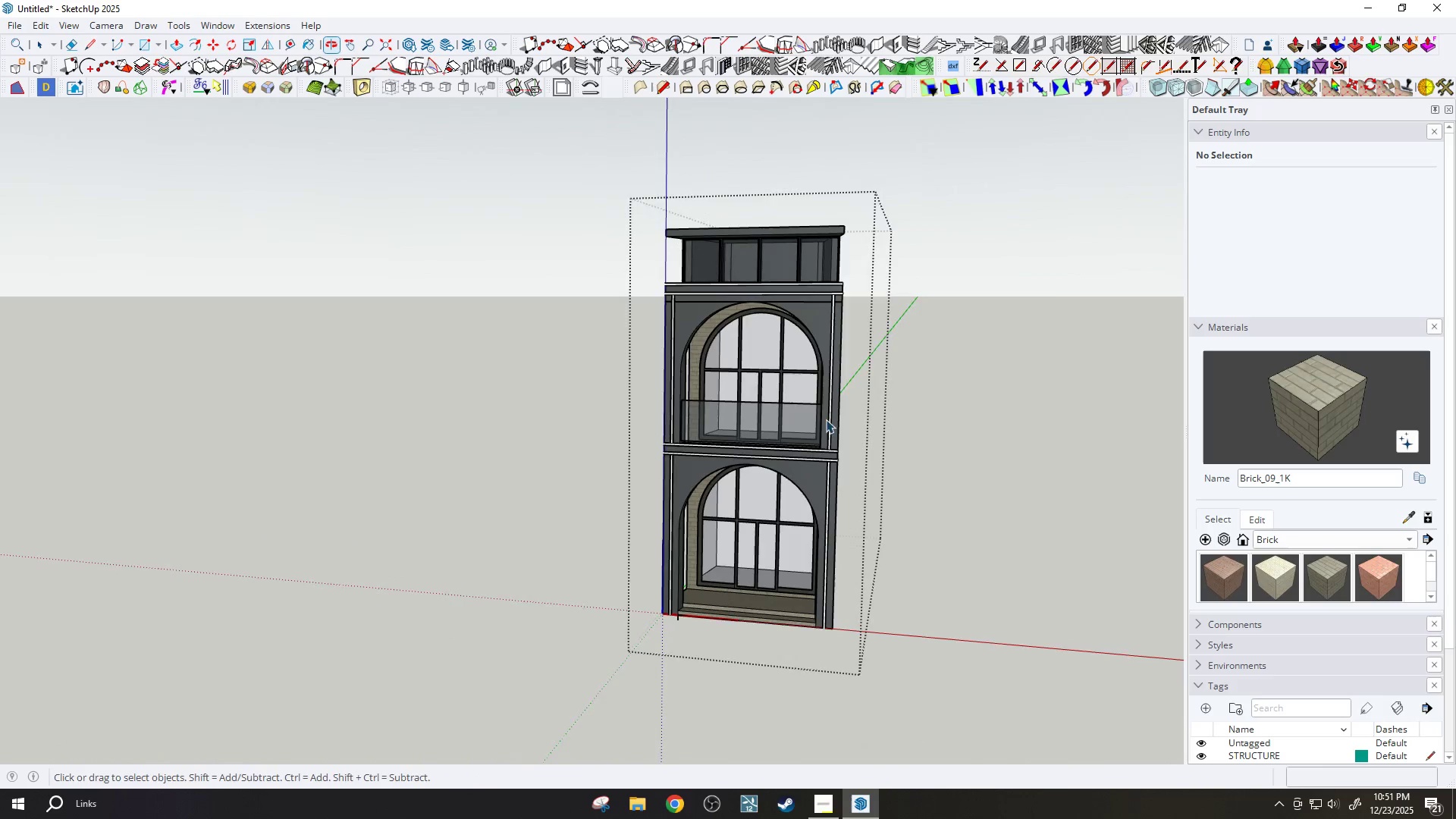 
key(Escape)
 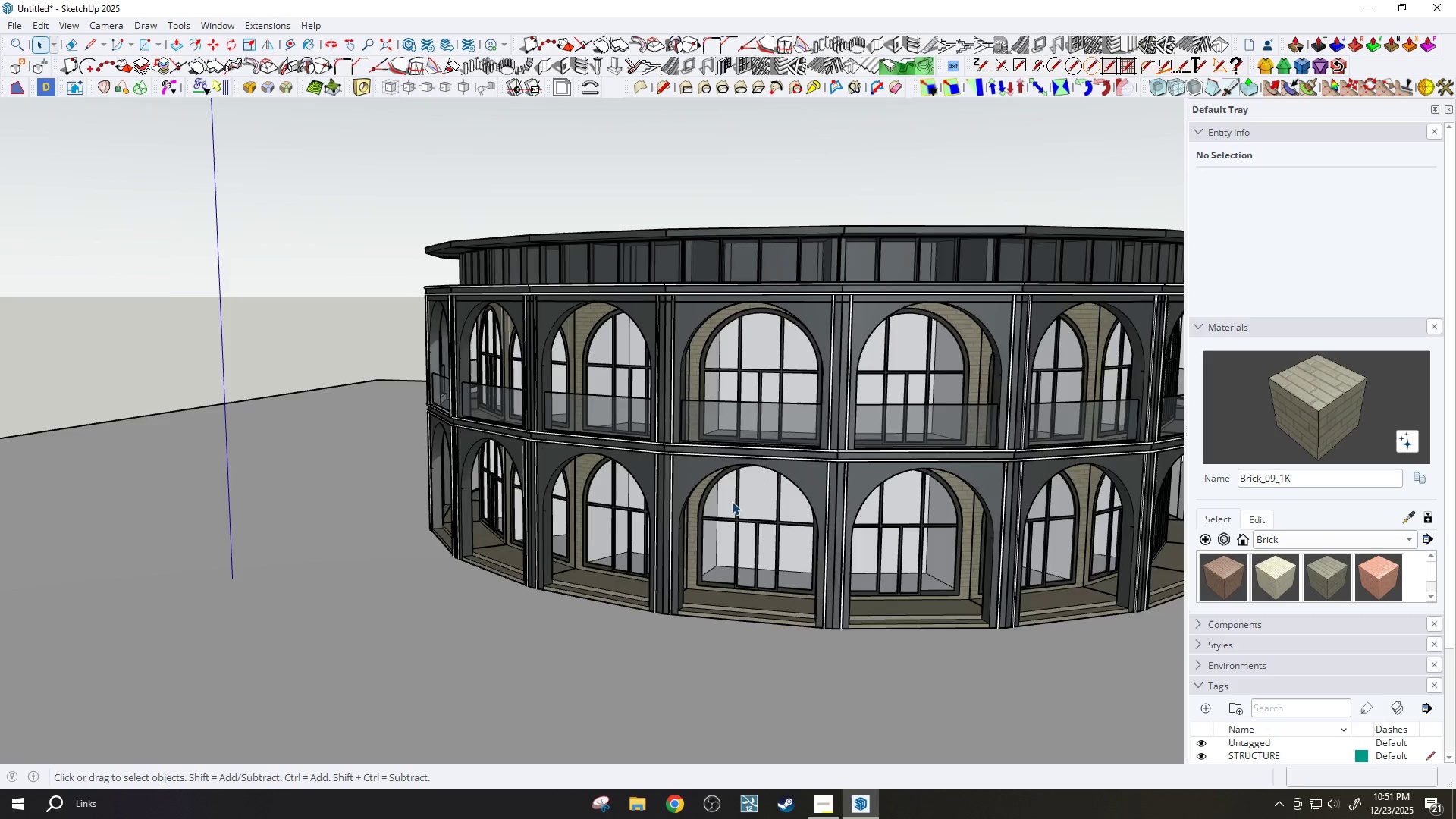 
scroll: coordinate [796, 398], scroll_direction: up, amount: 1.0
 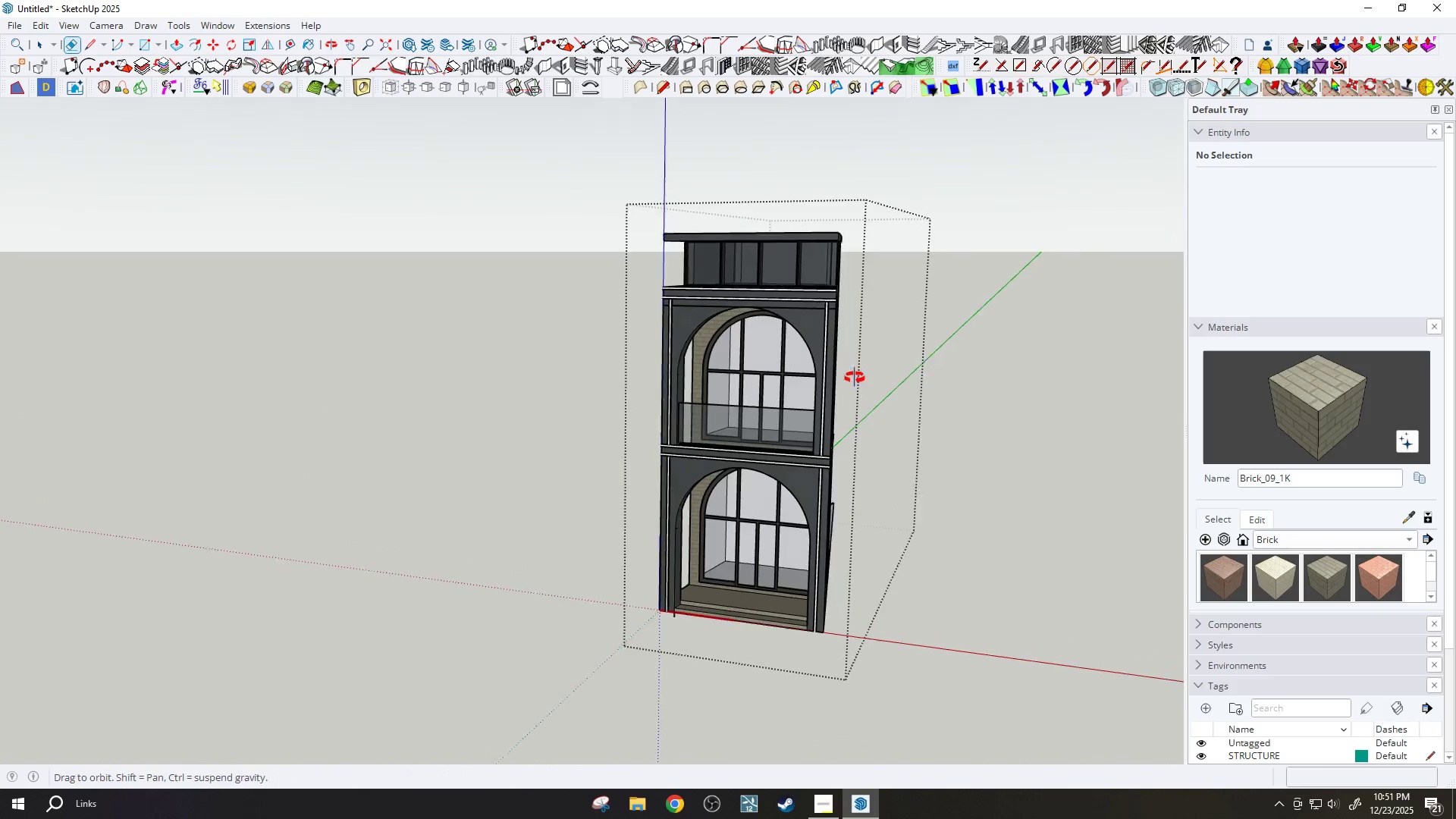 
key(Escape)
 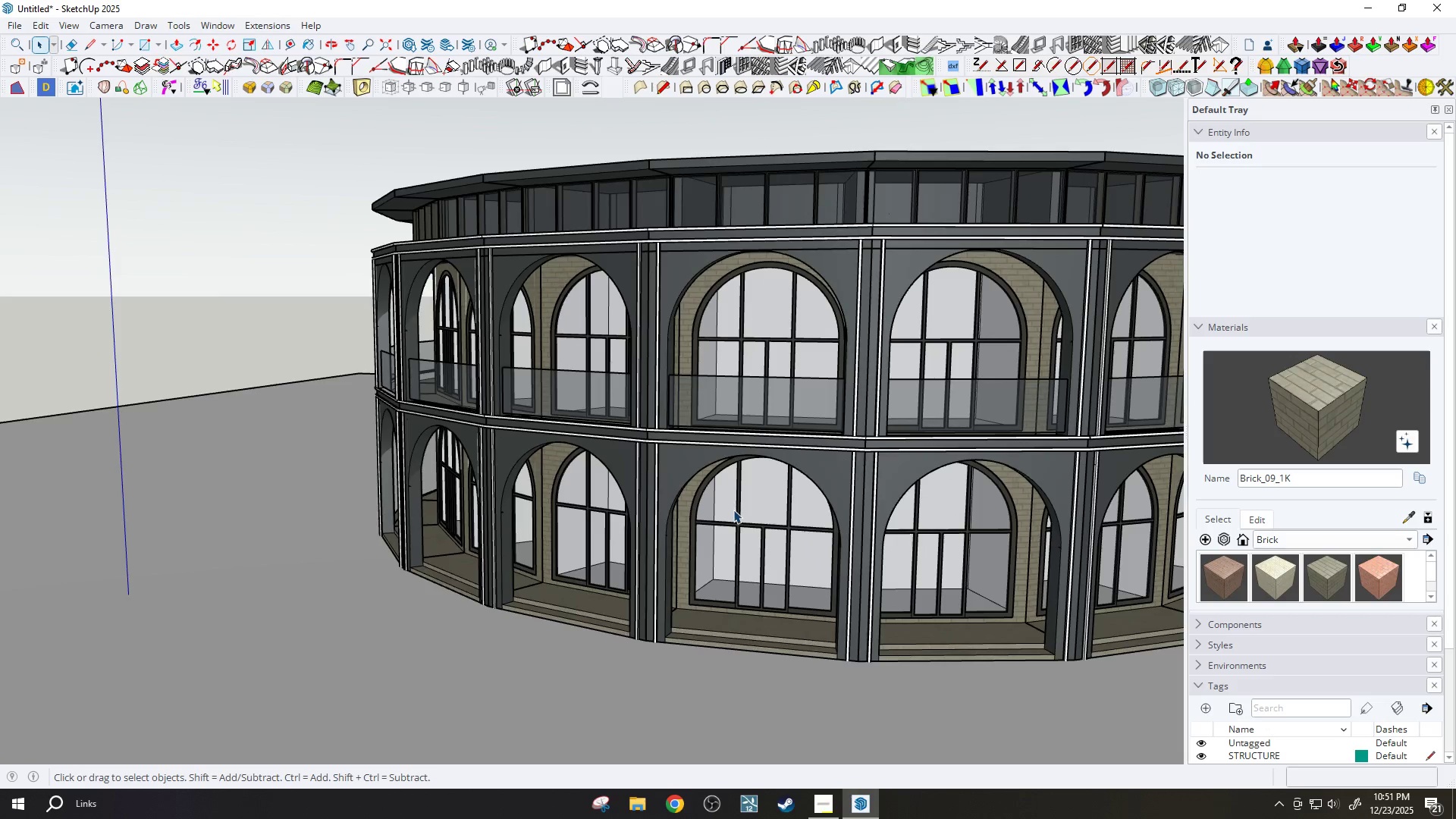 
key(Escape)
 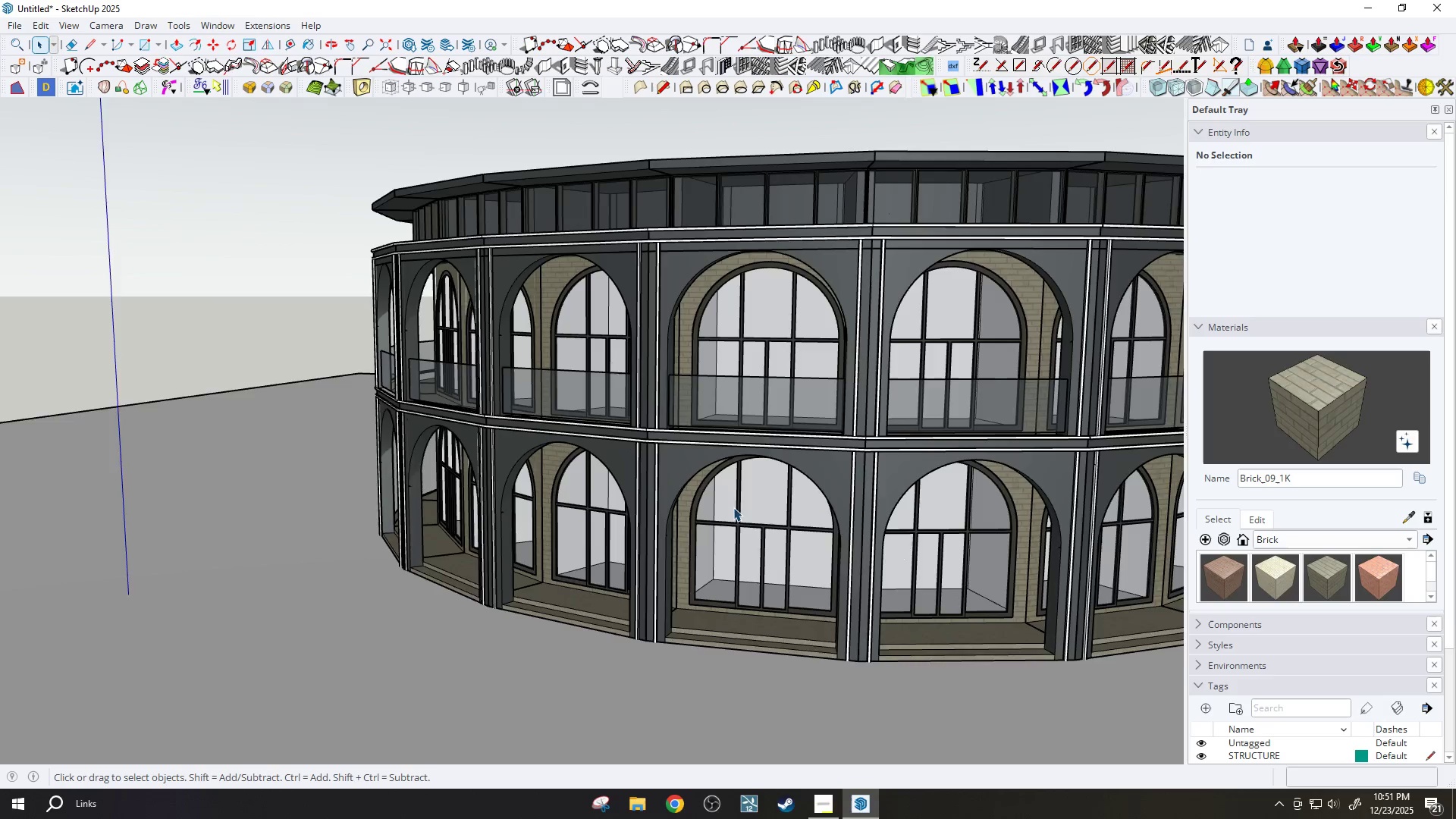 
scroll: coordinate [732, 501], scroll_direction: up, amount: 2.0
 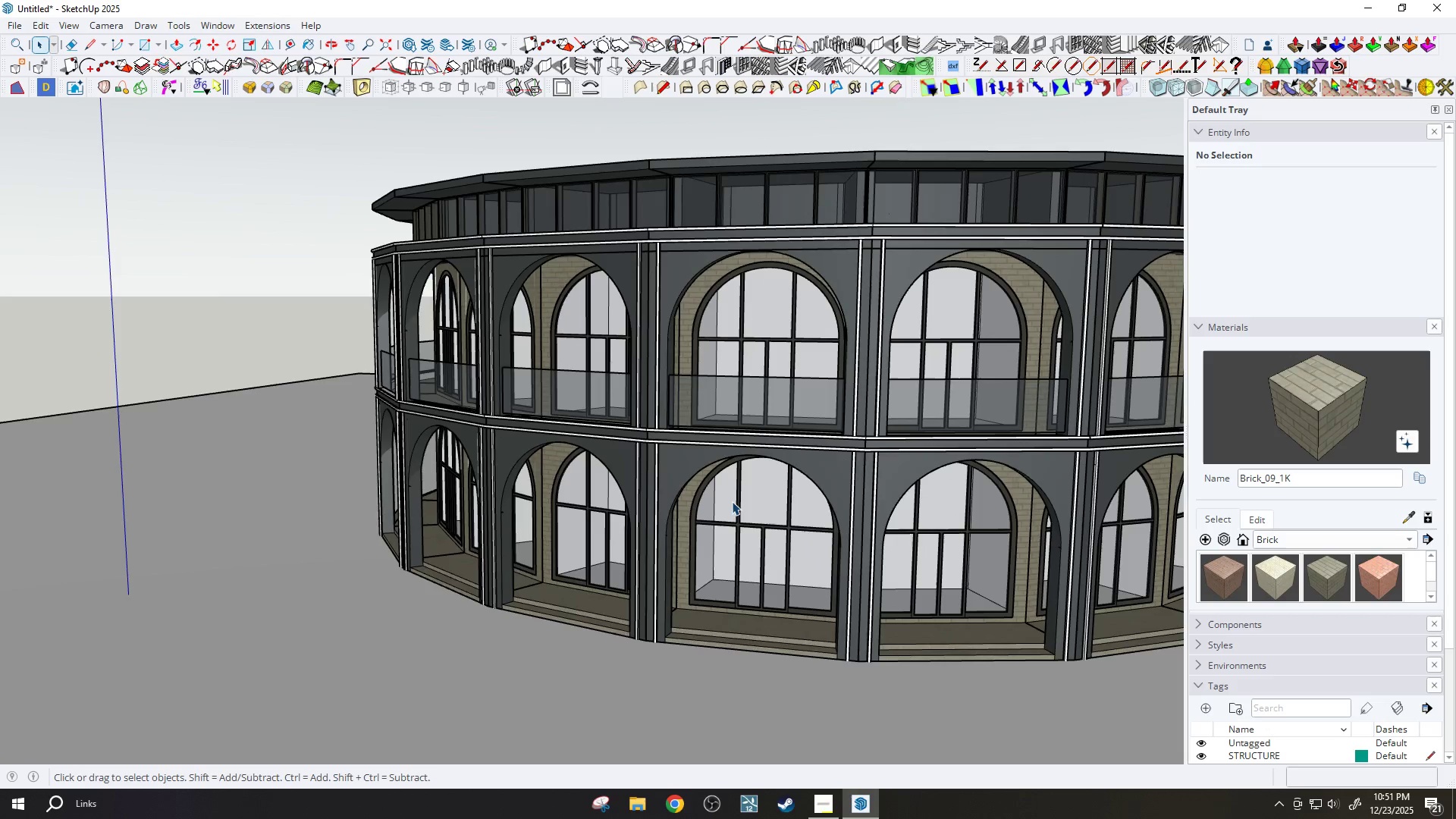 
key(H)
 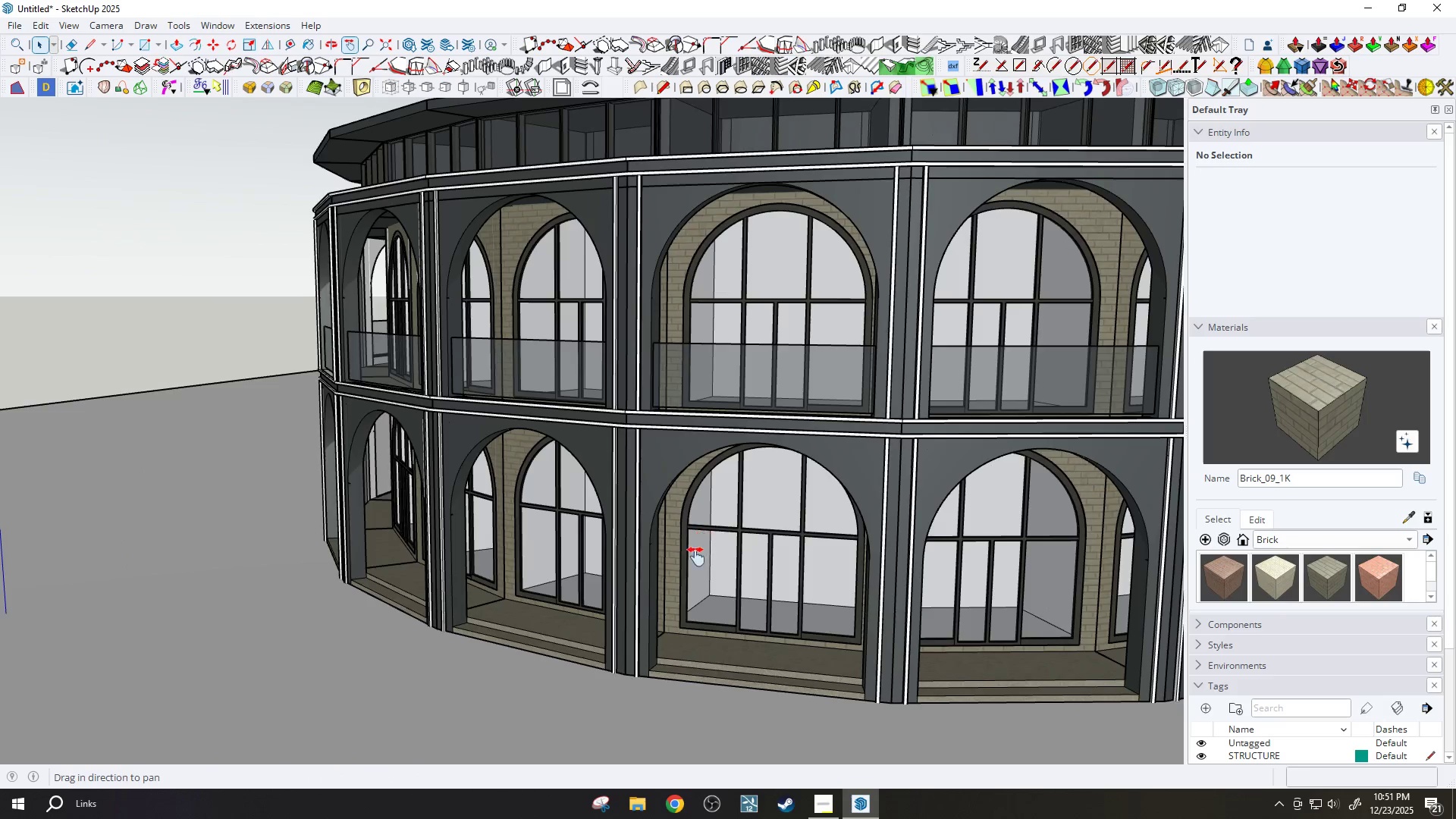 
left_click_drag(start_coordinate=[696, 559], to_coordinate=[661, 647])
 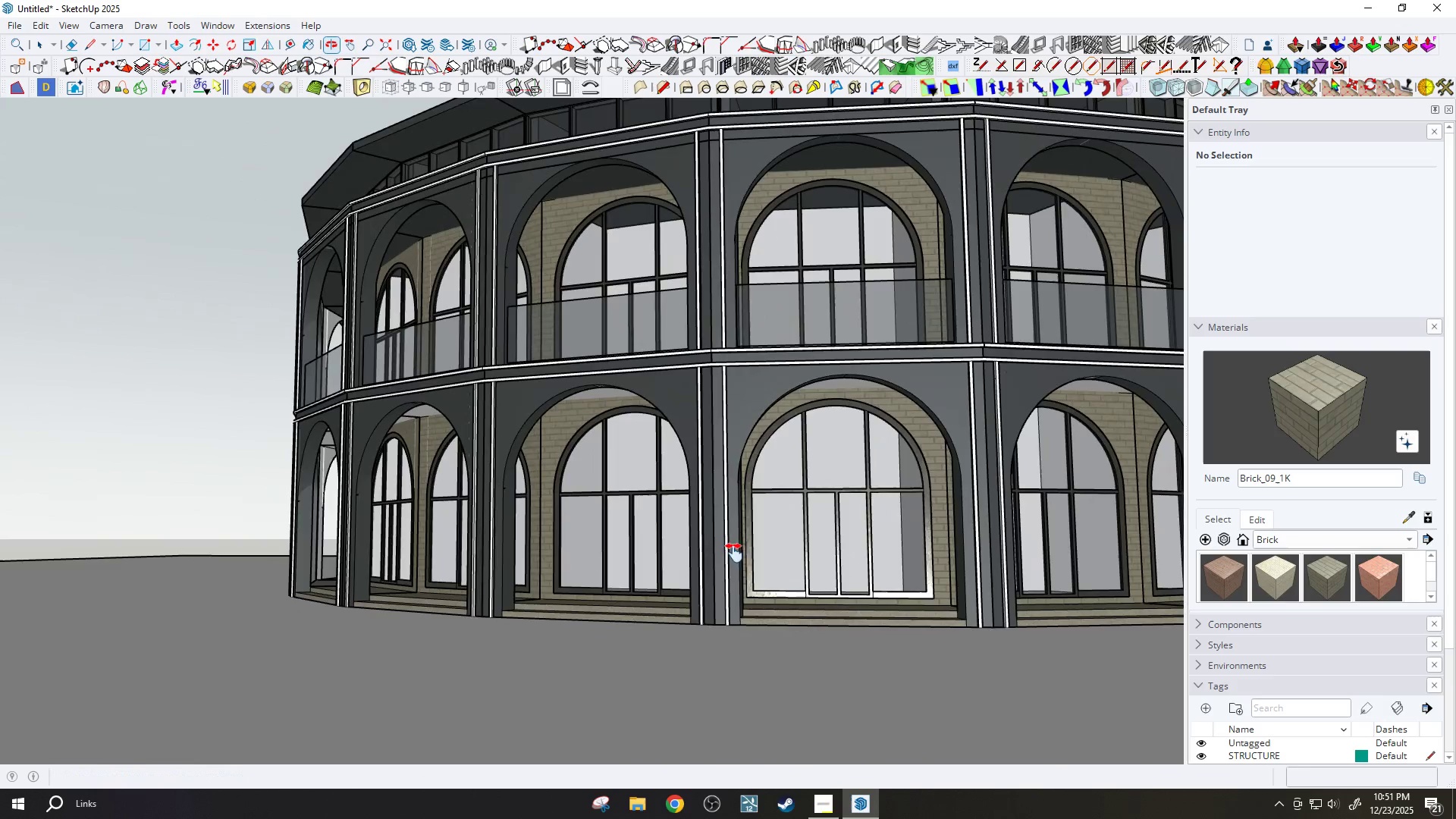 
scroll: coordinate [731, 500], scroll_direction: up, amount: 2.0
 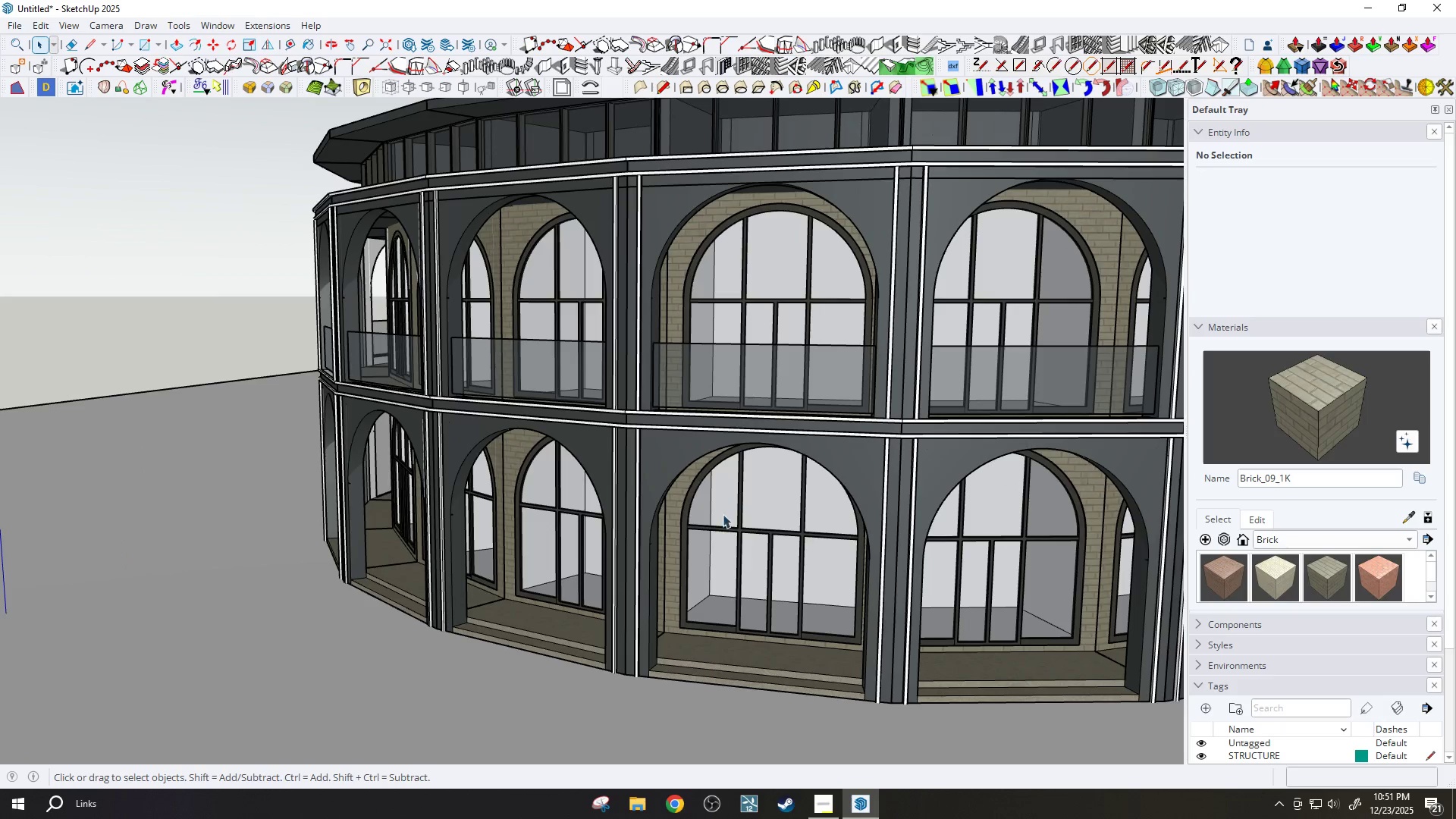 
left_click_drag(start_coordinate=[829, 507], to_coordinate=[805, 479])
 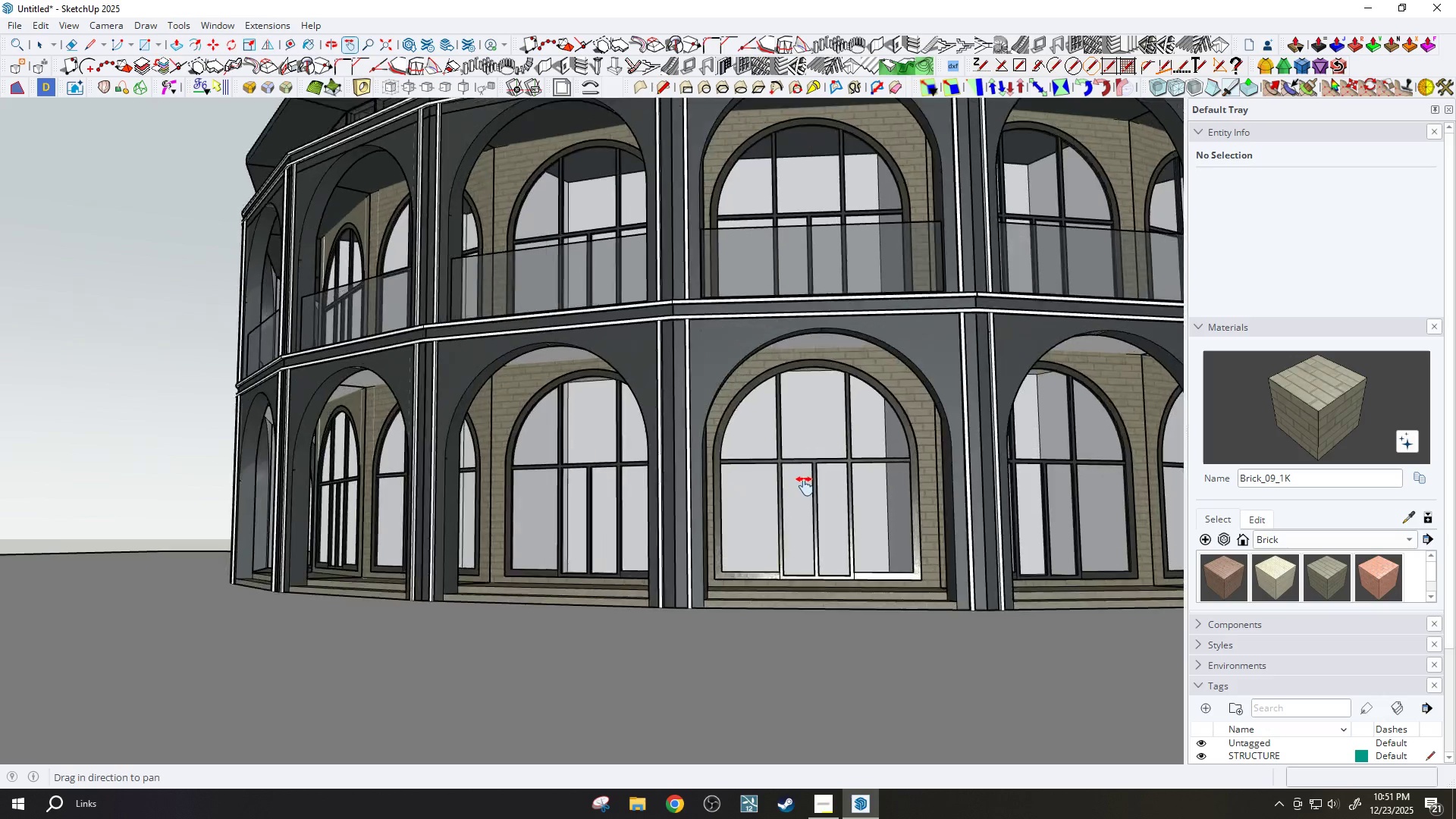 
scroll: coordinate [805, 486], scroll_direction: up, amount: 3.0
 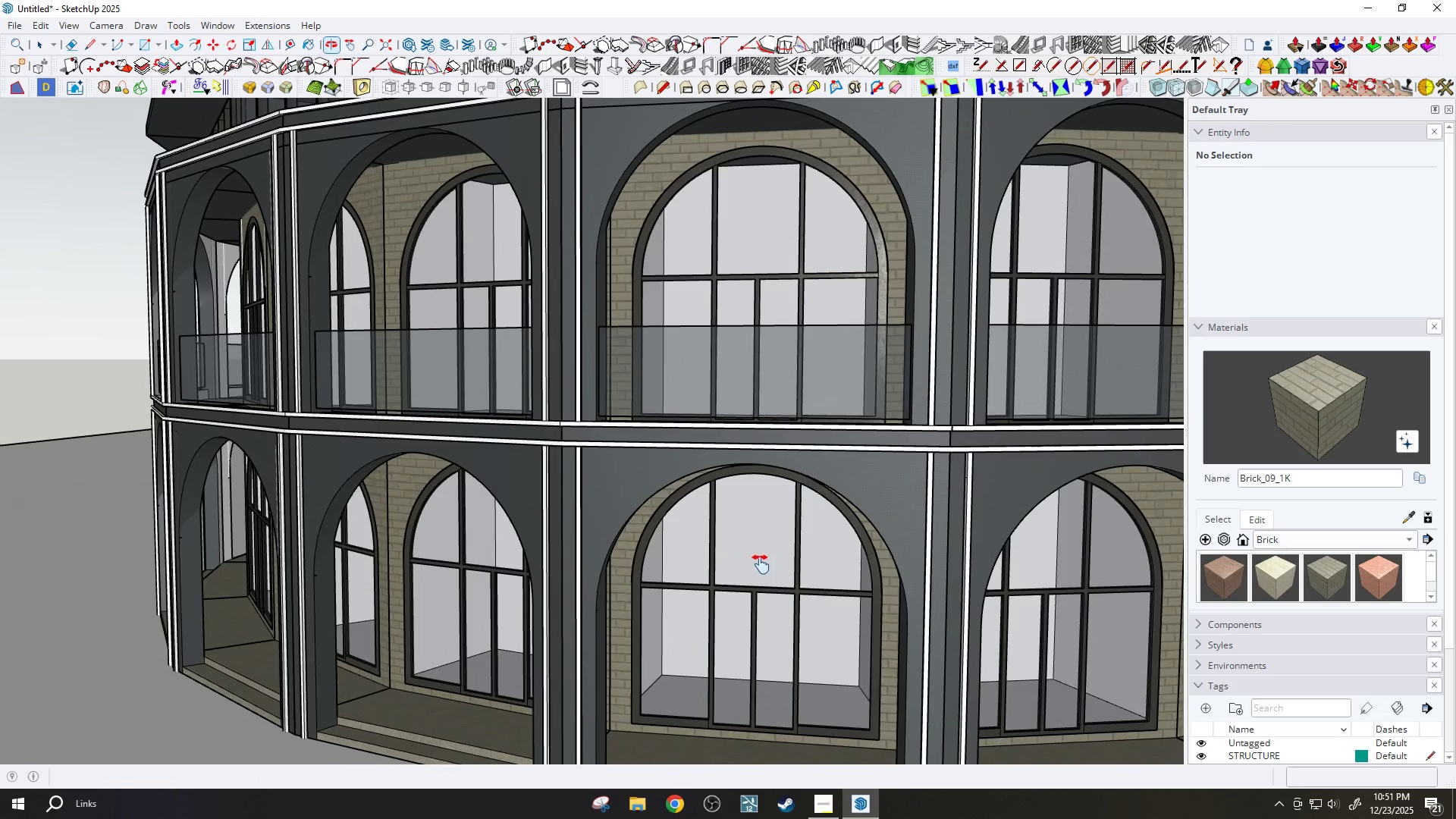 
left_click_drag(start_coordinate=[676, 670], to_coordinate=[683, 566])
 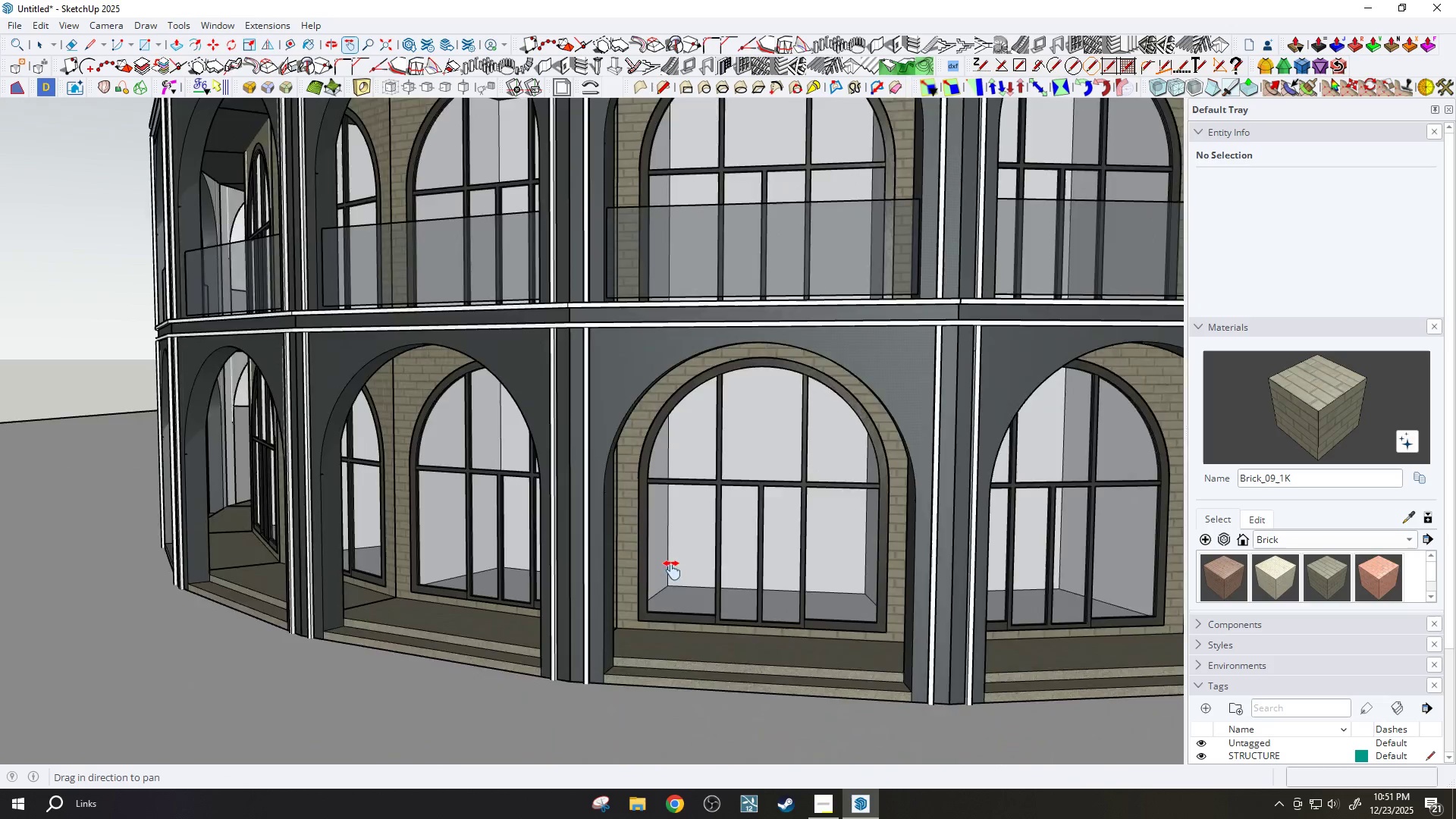 
left_click_drag(start_coordinate=[661, 513], to_coordinate=[635, 604])
 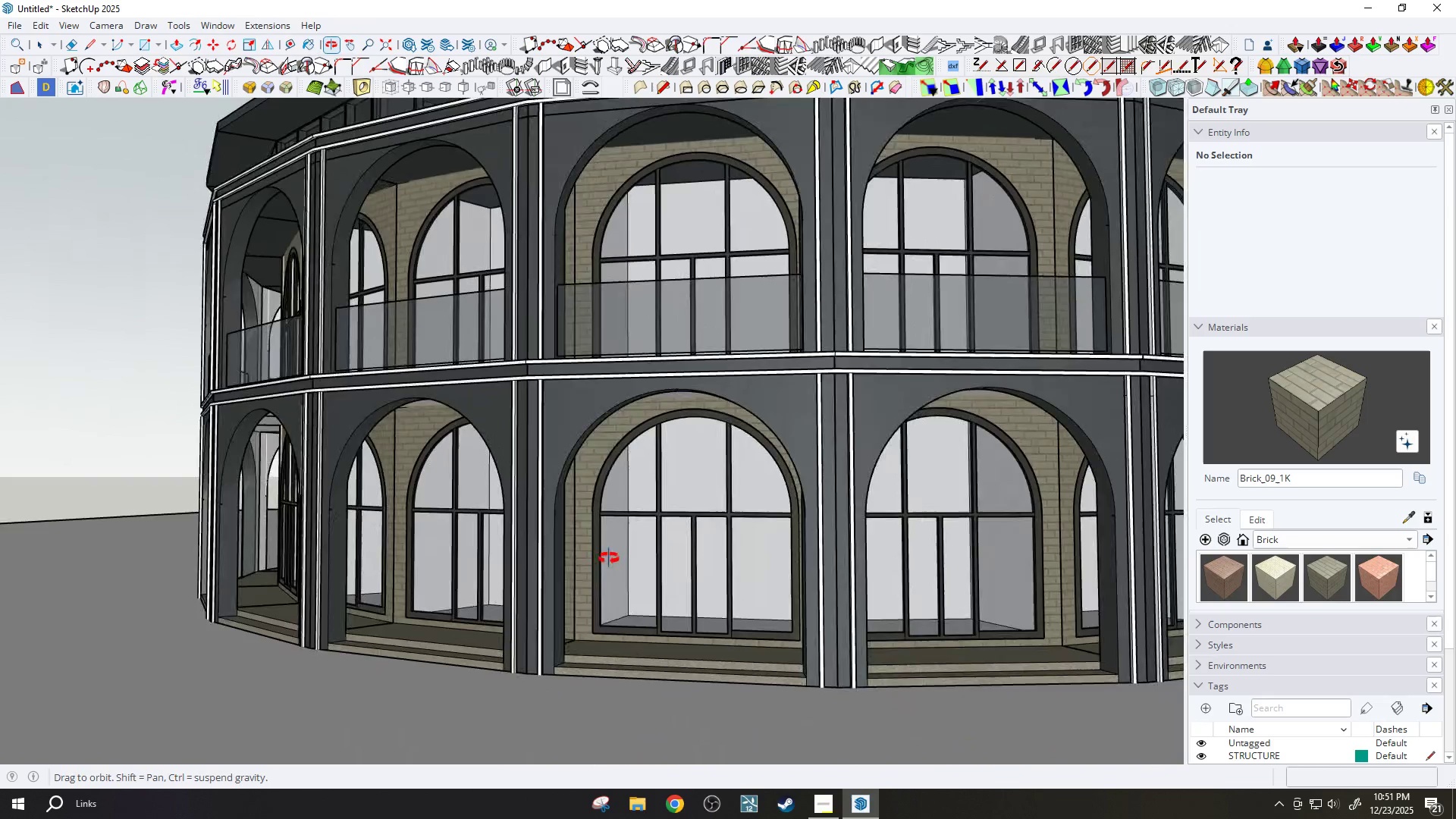 
scroll: coordinate [602, 550], scroll_direction: down, amount: 8.0
 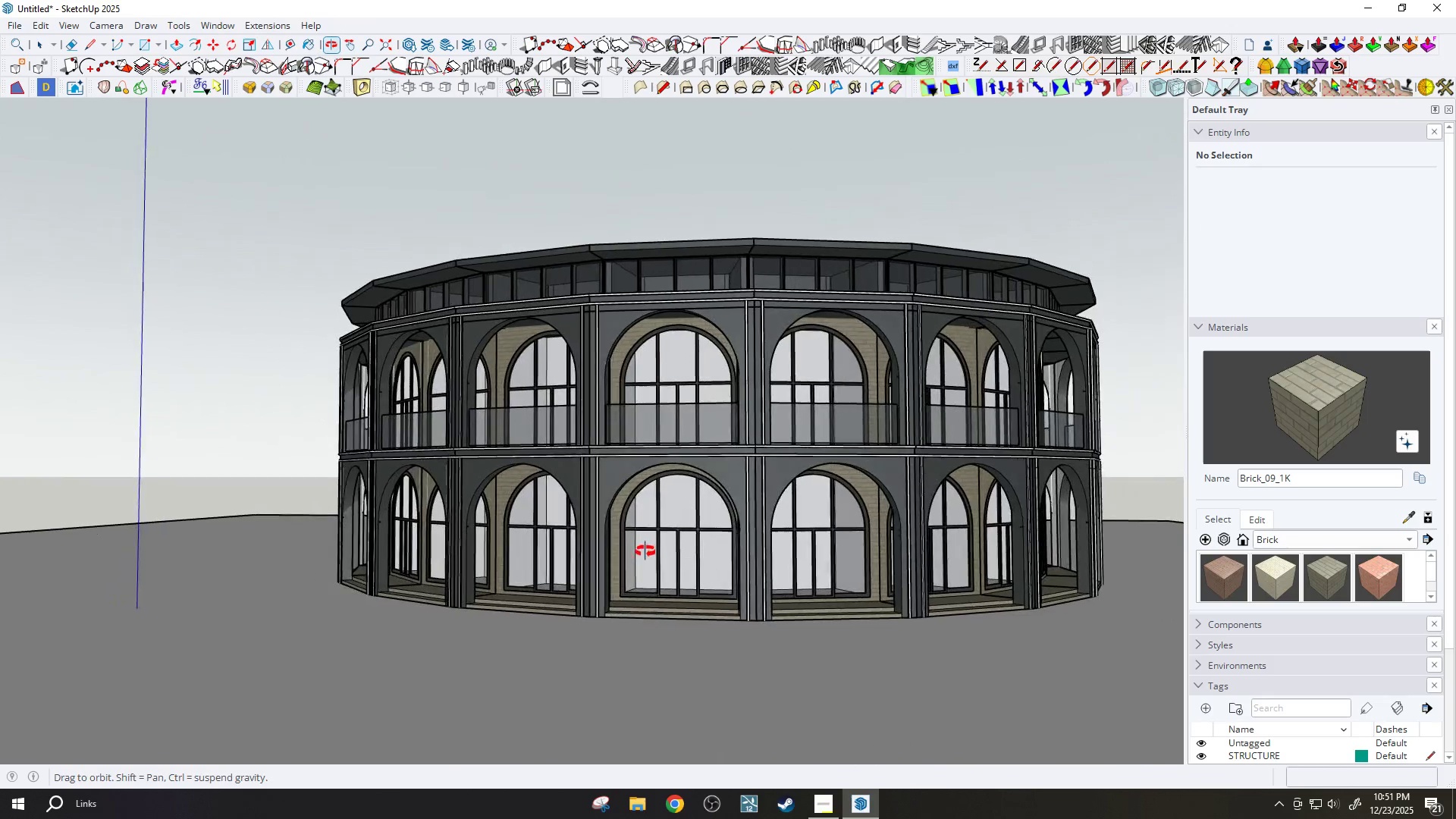 
scroll: coordinate [657, 554], scroll_direction: up, amount: 1.0
 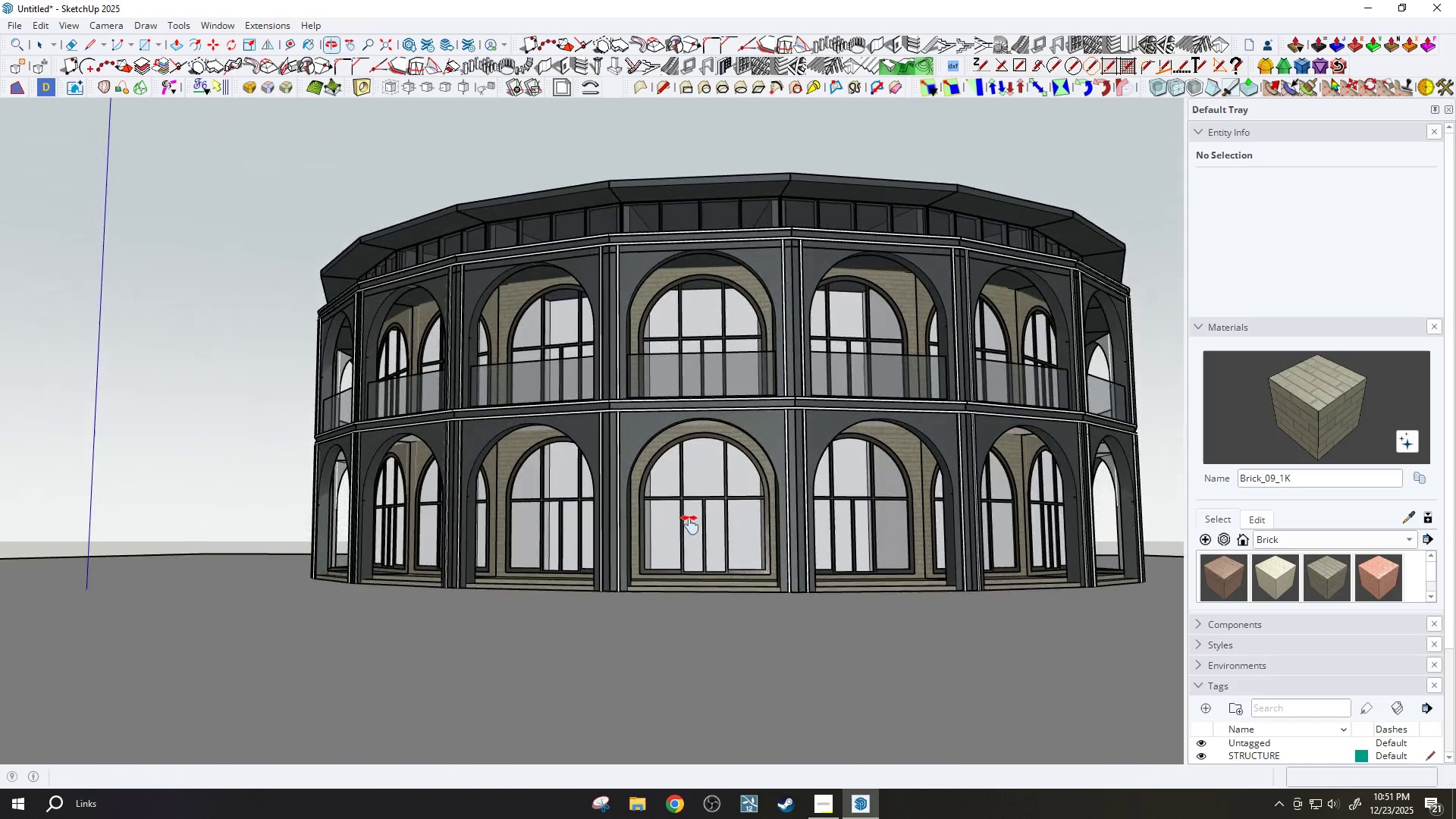 
left_click_drag(start_coordinate=[688, 527], to_coordinate=[676, 588])
 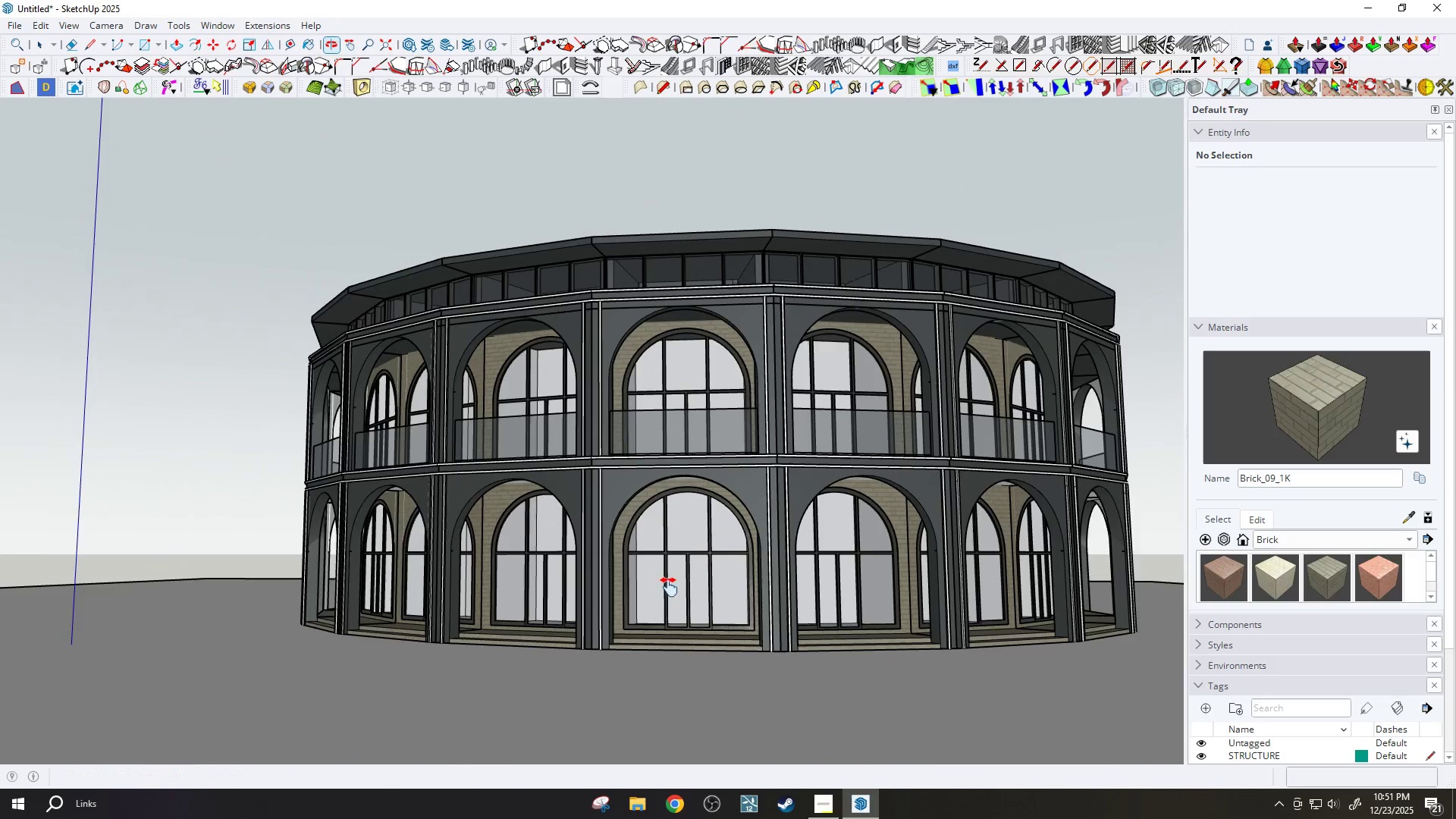 
scroll: coordinate [669, 583], scroll_direction: up, amount: 1.0
 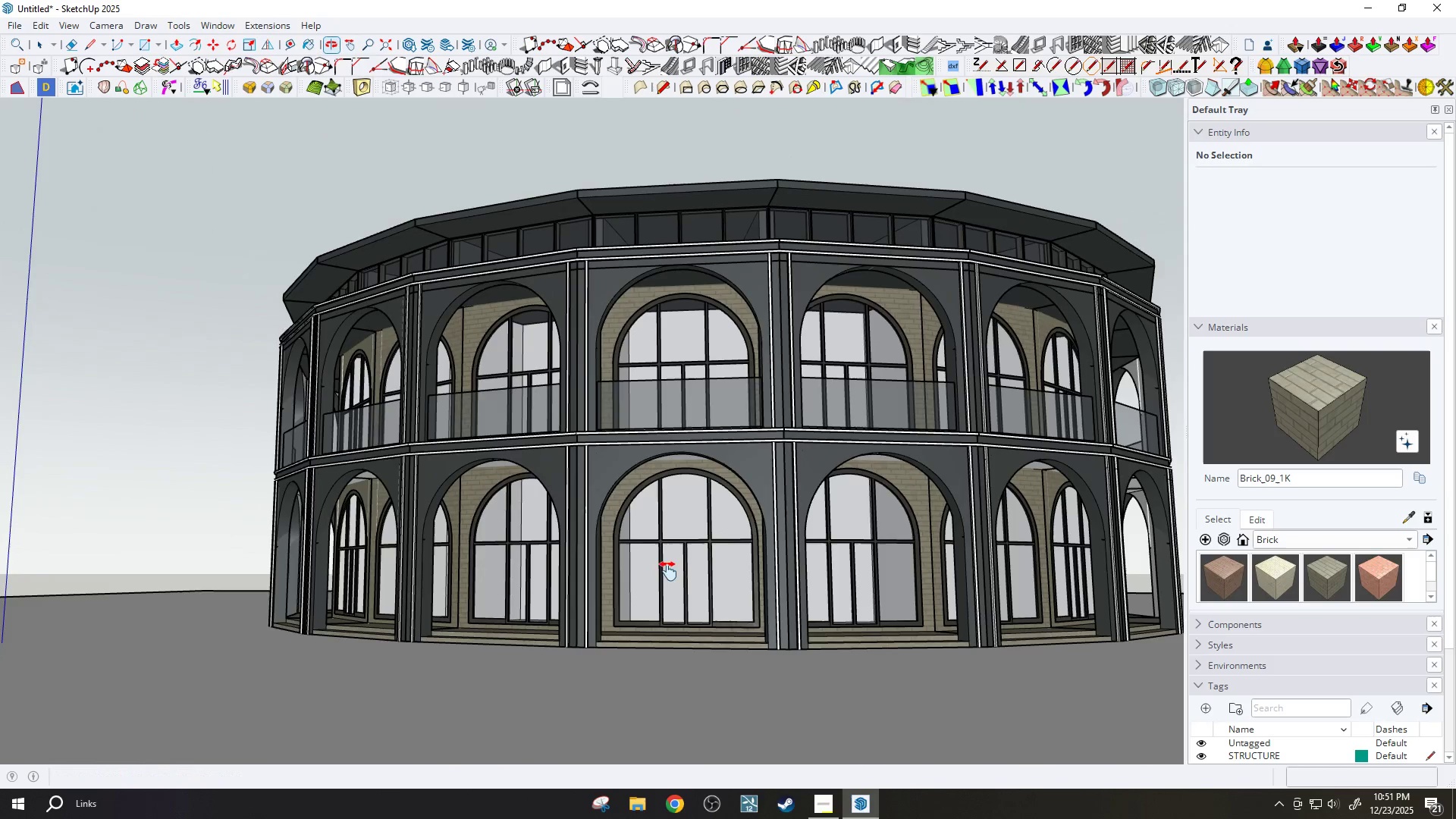 
left_click_drag(start_coordinate=[670, 570], to_coordinate=[624, 599])
 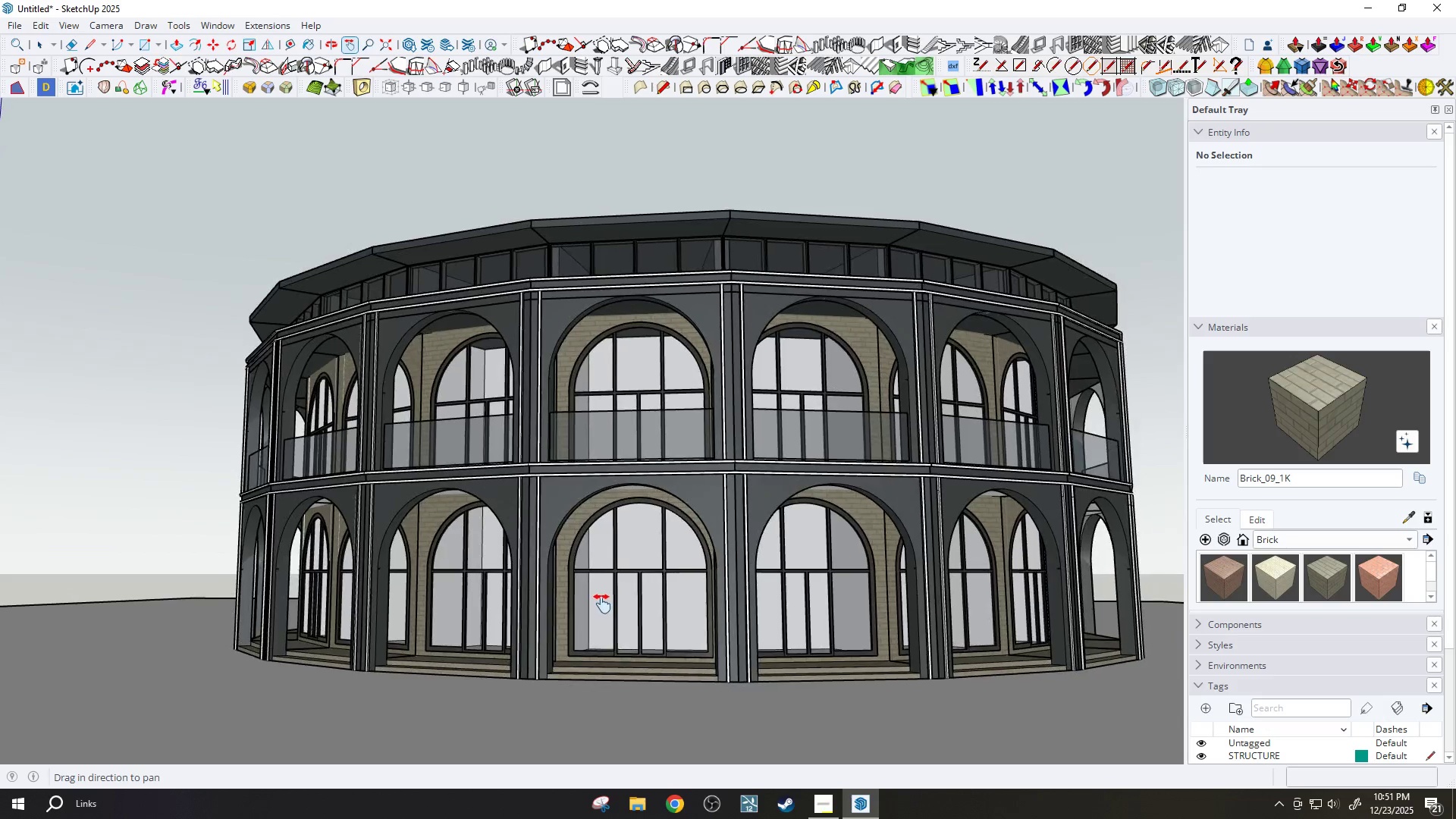 
scroll: coordinate [602, 604], scroll_direction: down, amount: 1.0
 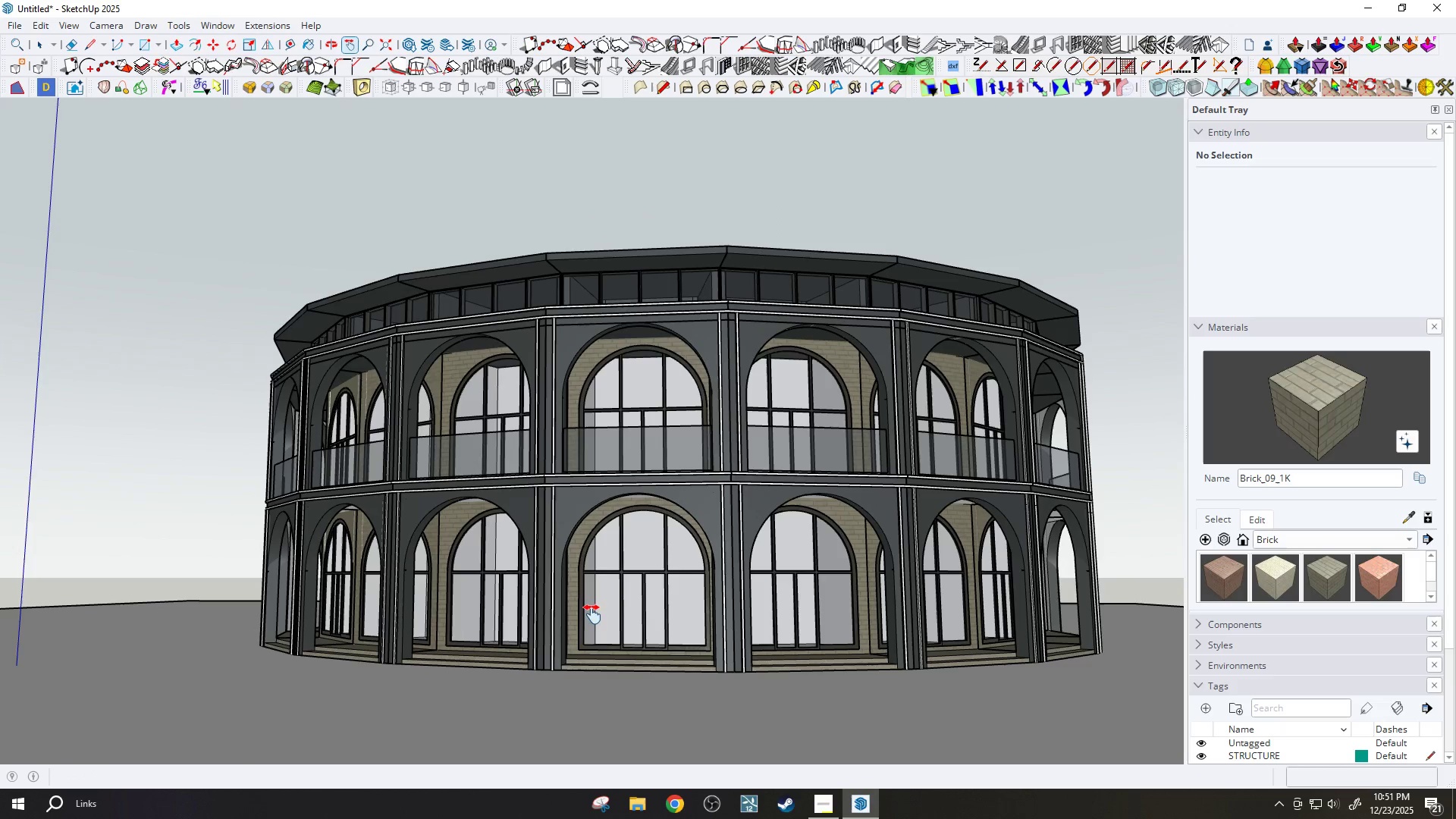 
key(Escape)
 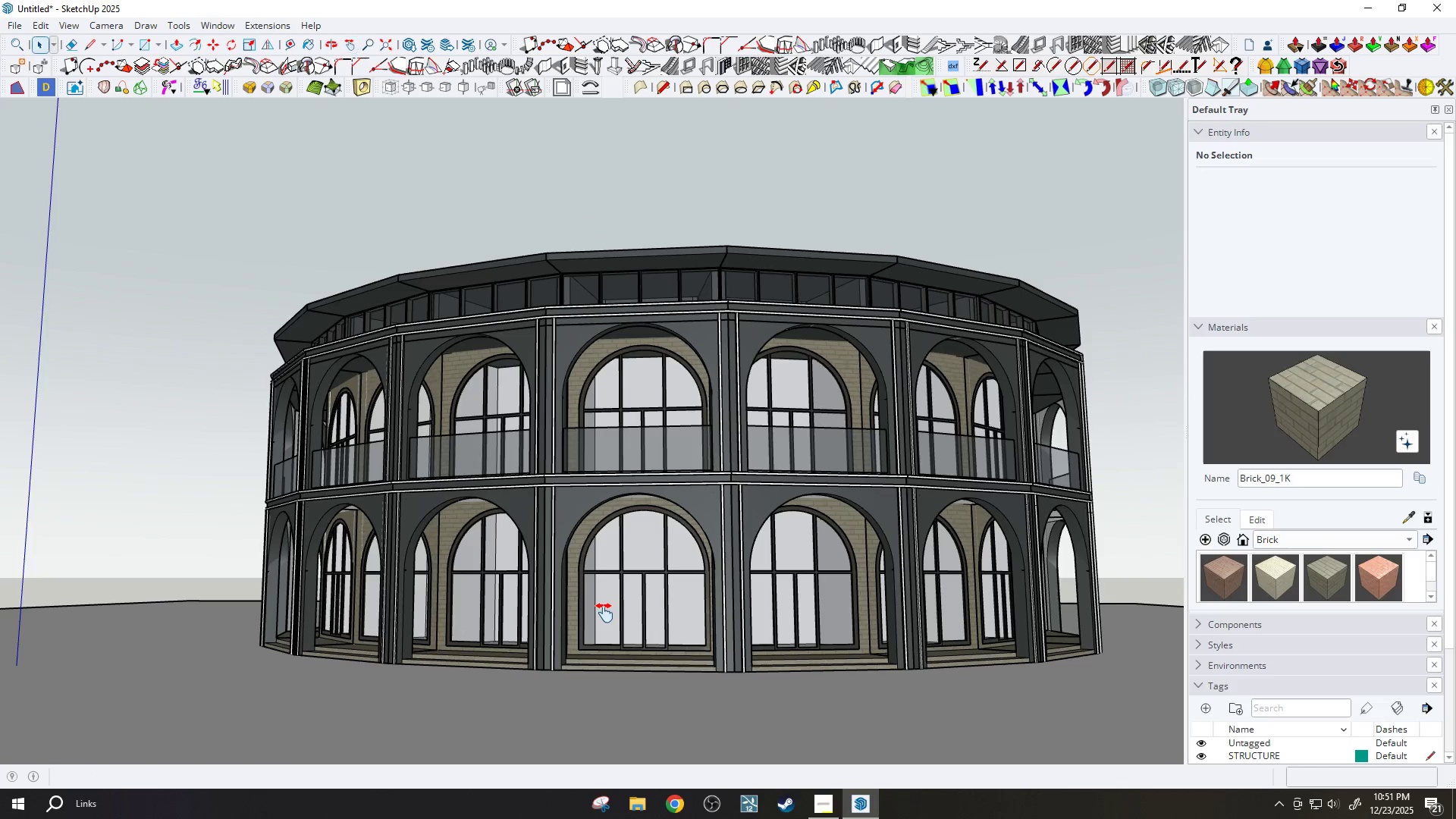 
key(Escape)
 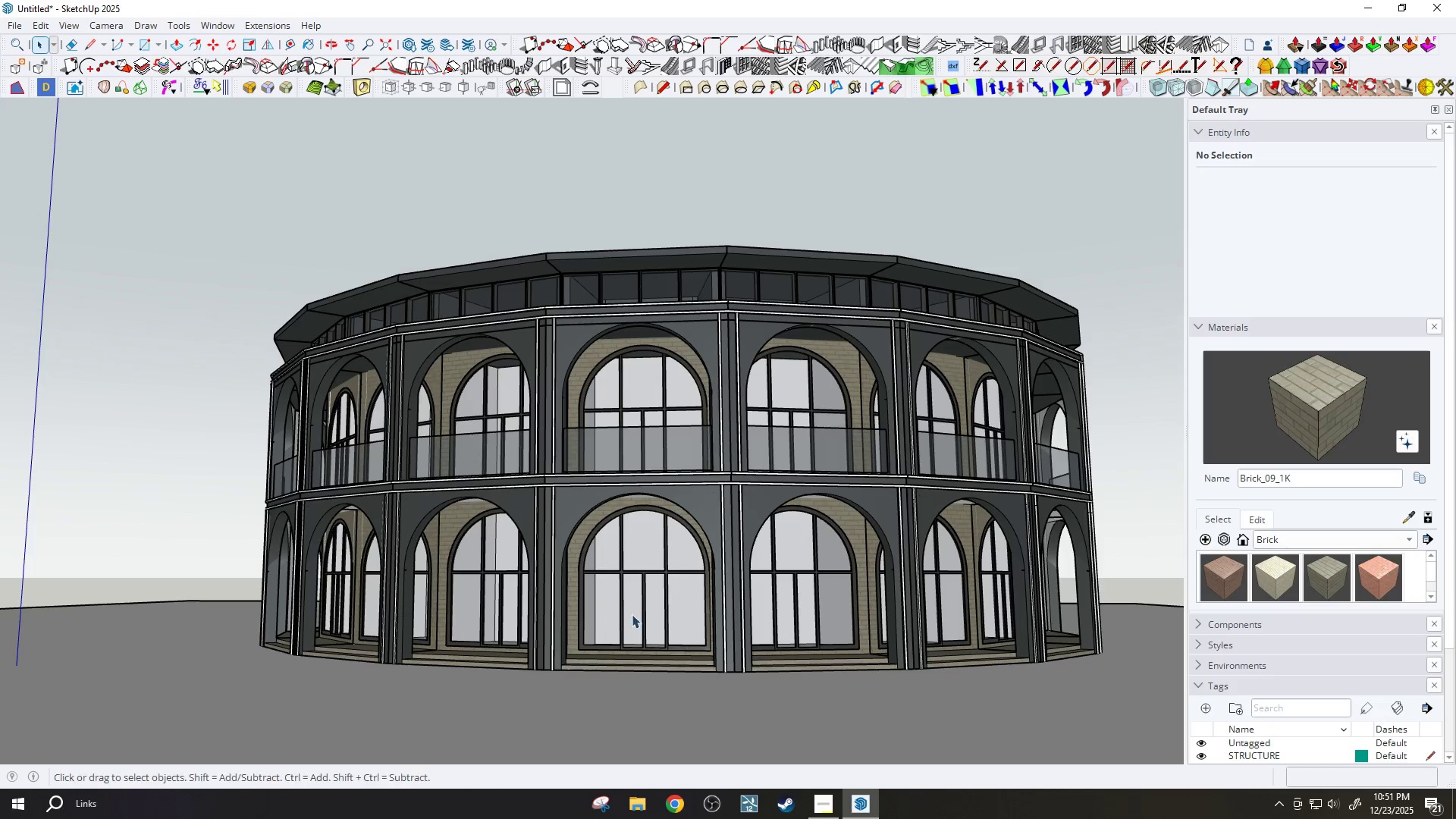 
key(Escape)
 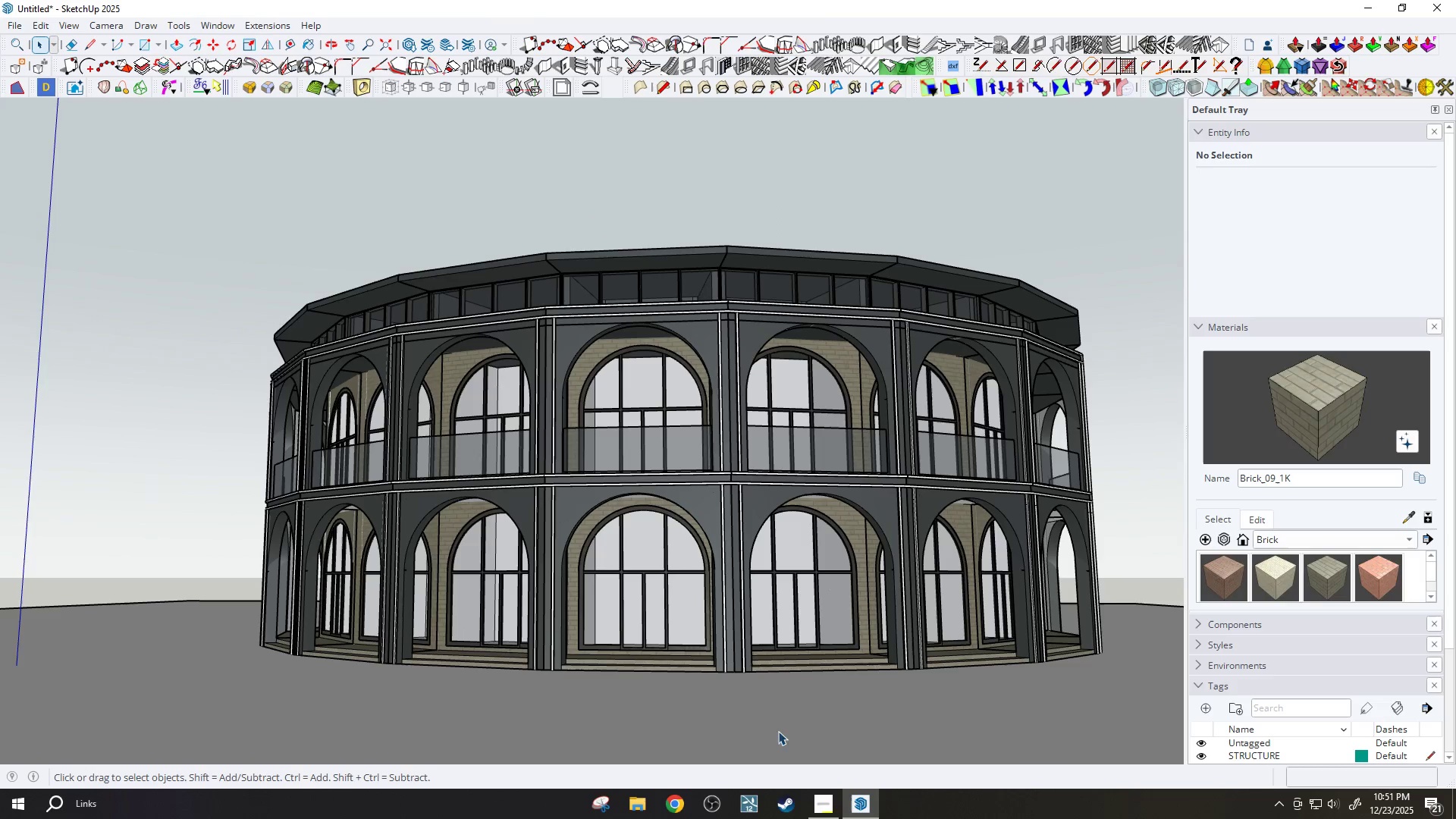 
key(Escape)
 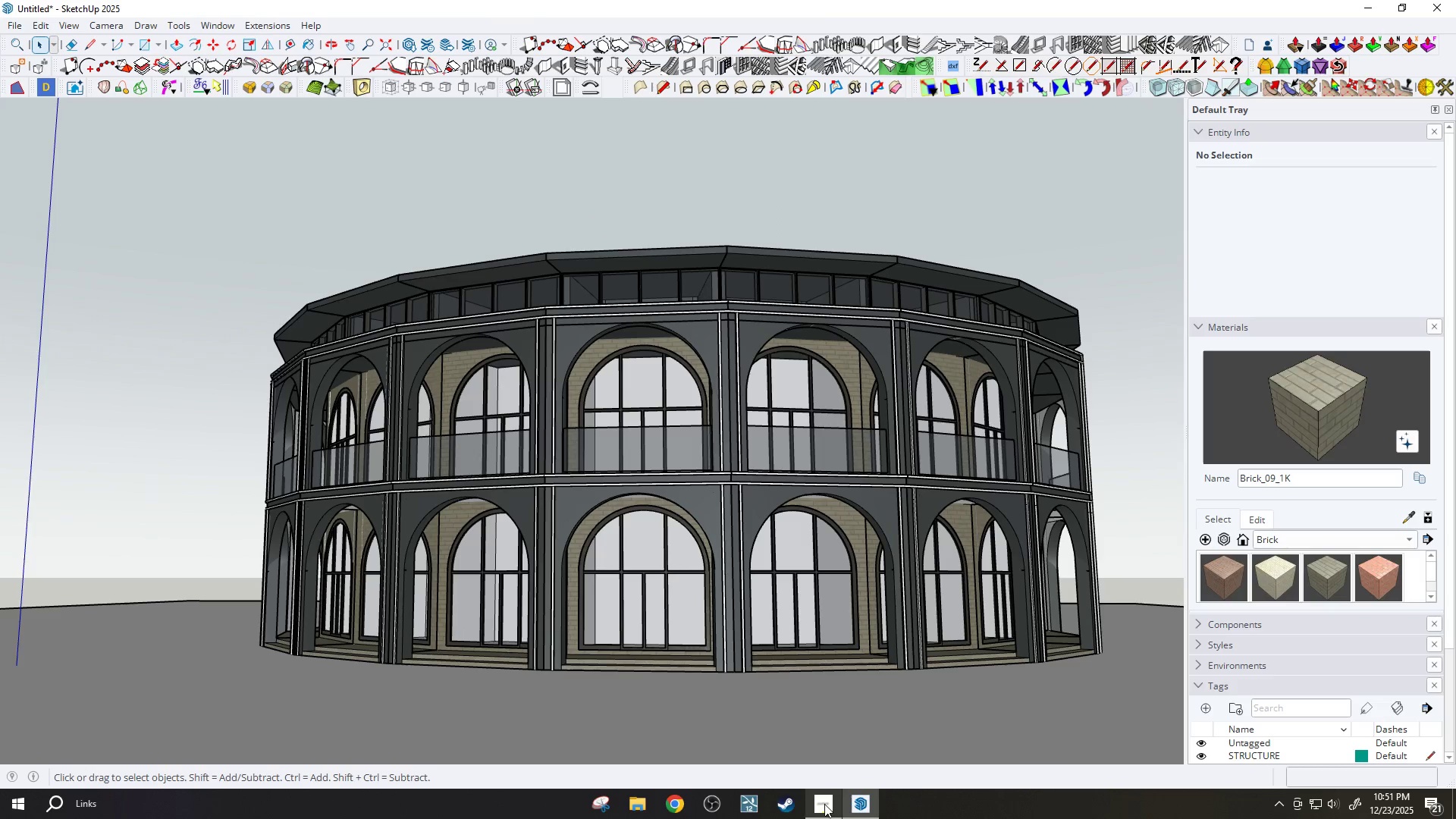 
key(Escape)
 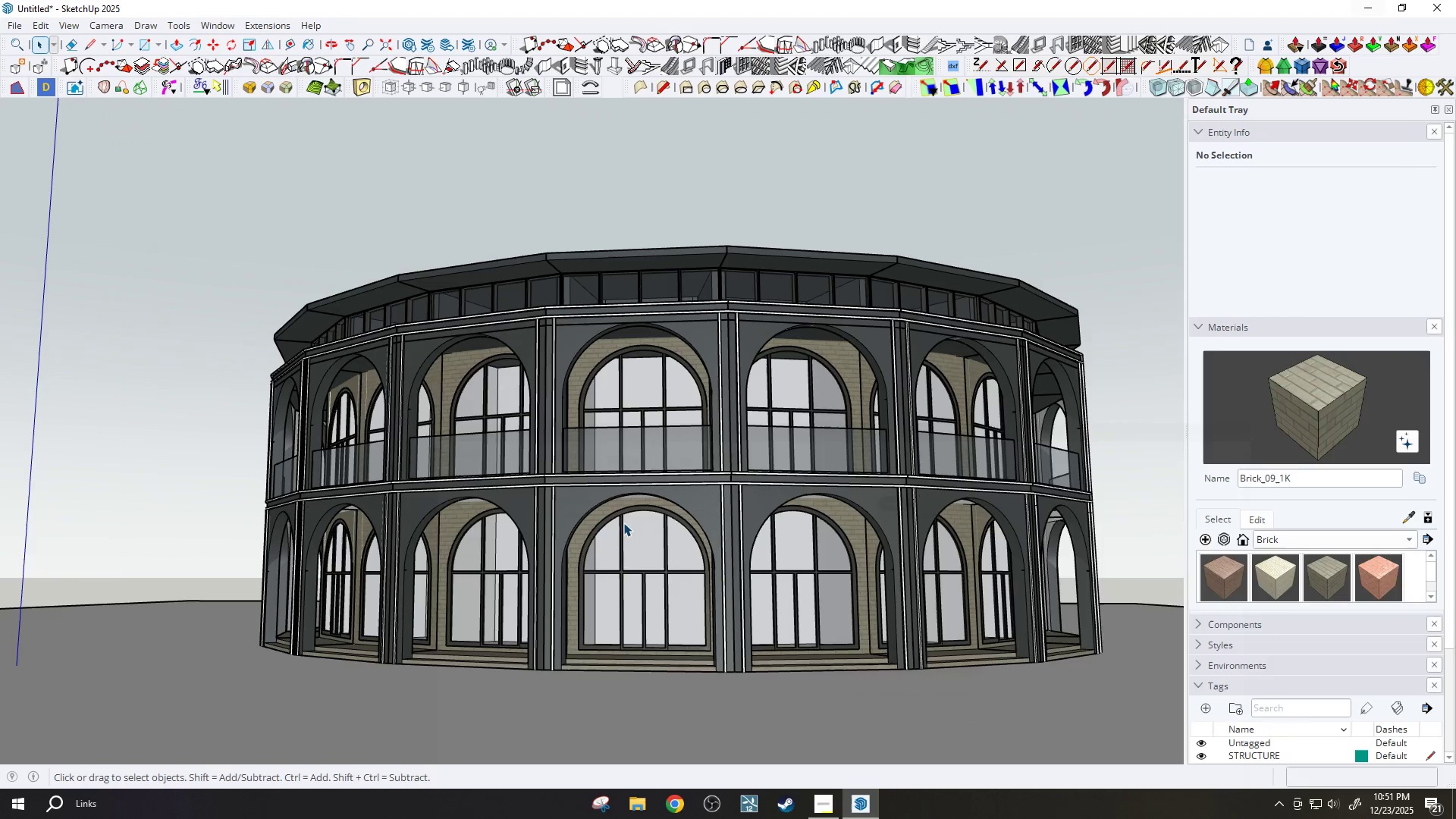 
scroll: coordinate [617, 522], scroll_direction: up, amount: 4.0
 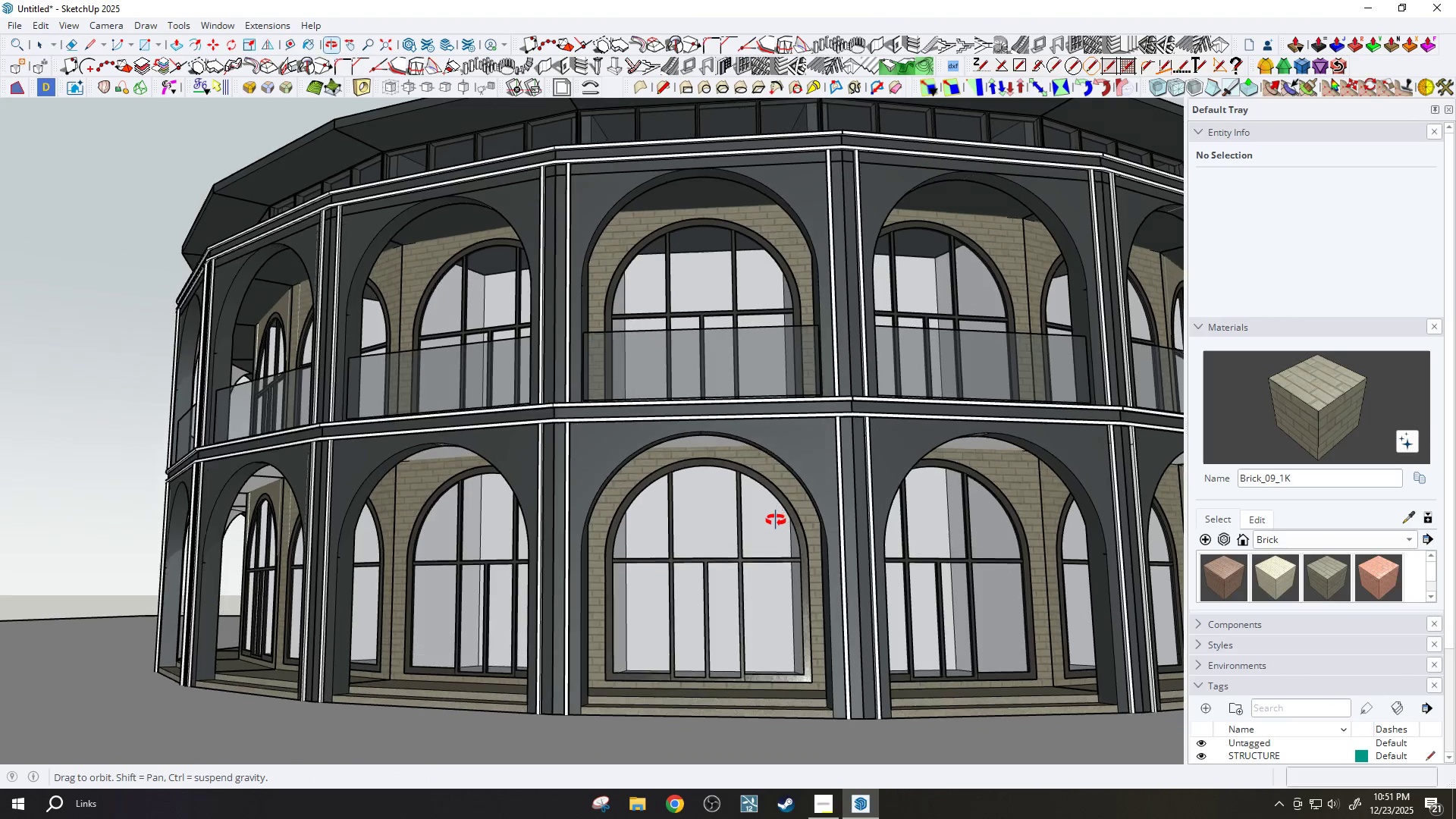 
key(H)
 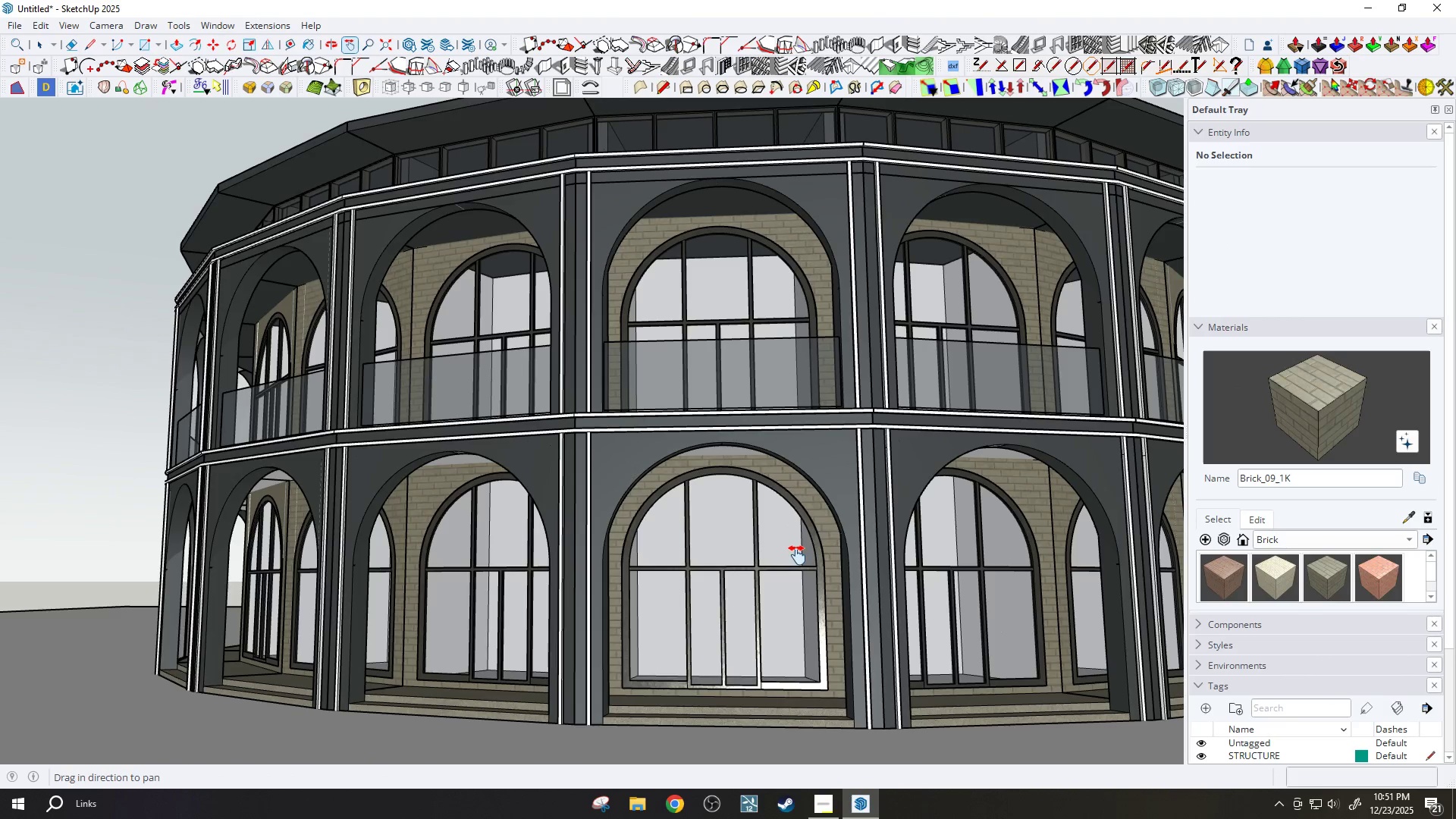 
scroll: coordinate [797, 557], scroll_direction: up, amount: 1.0
 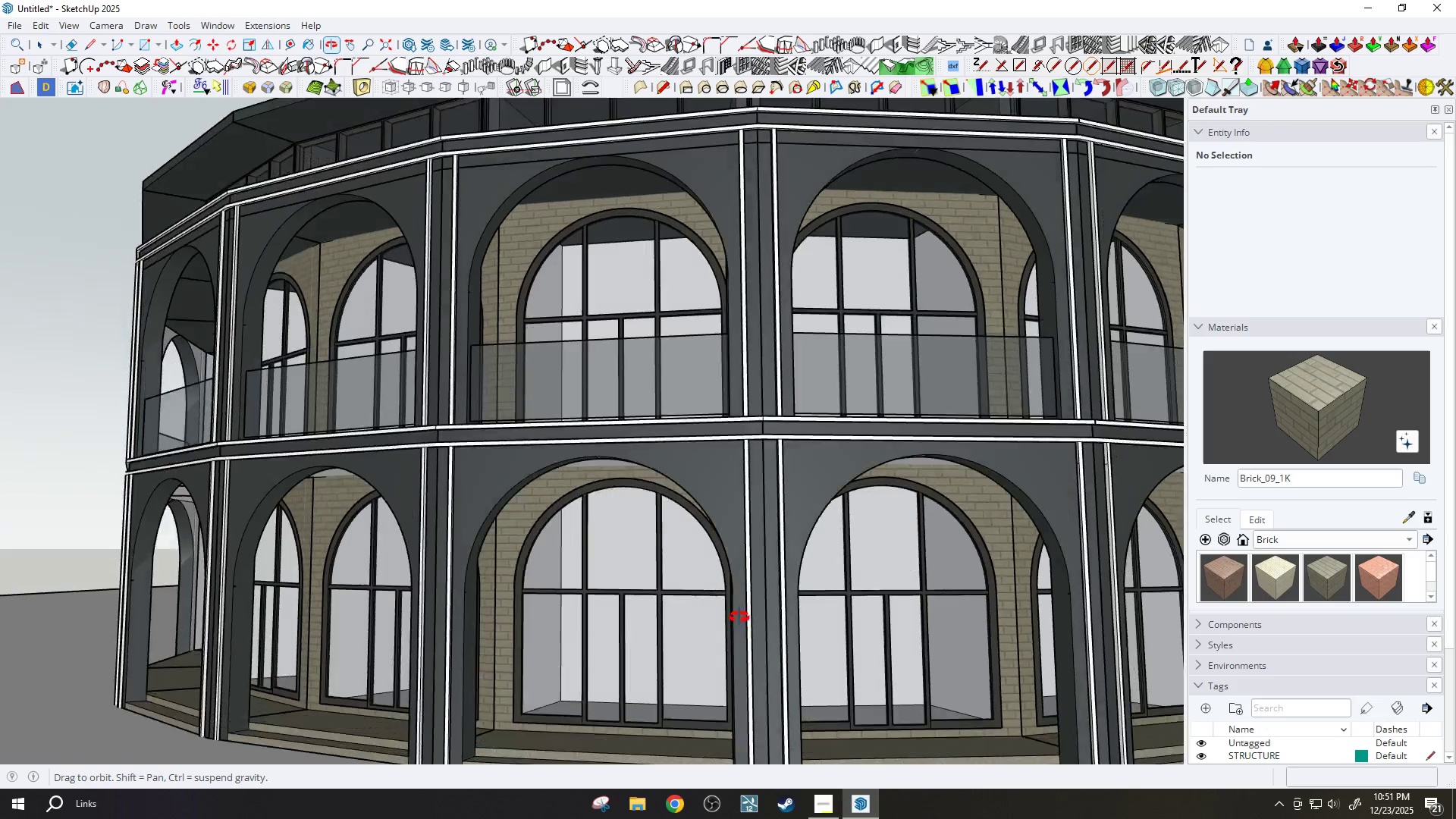 
left_click_drag(start_coordinate=[613, 539], to_coordinate=[683, 431])
 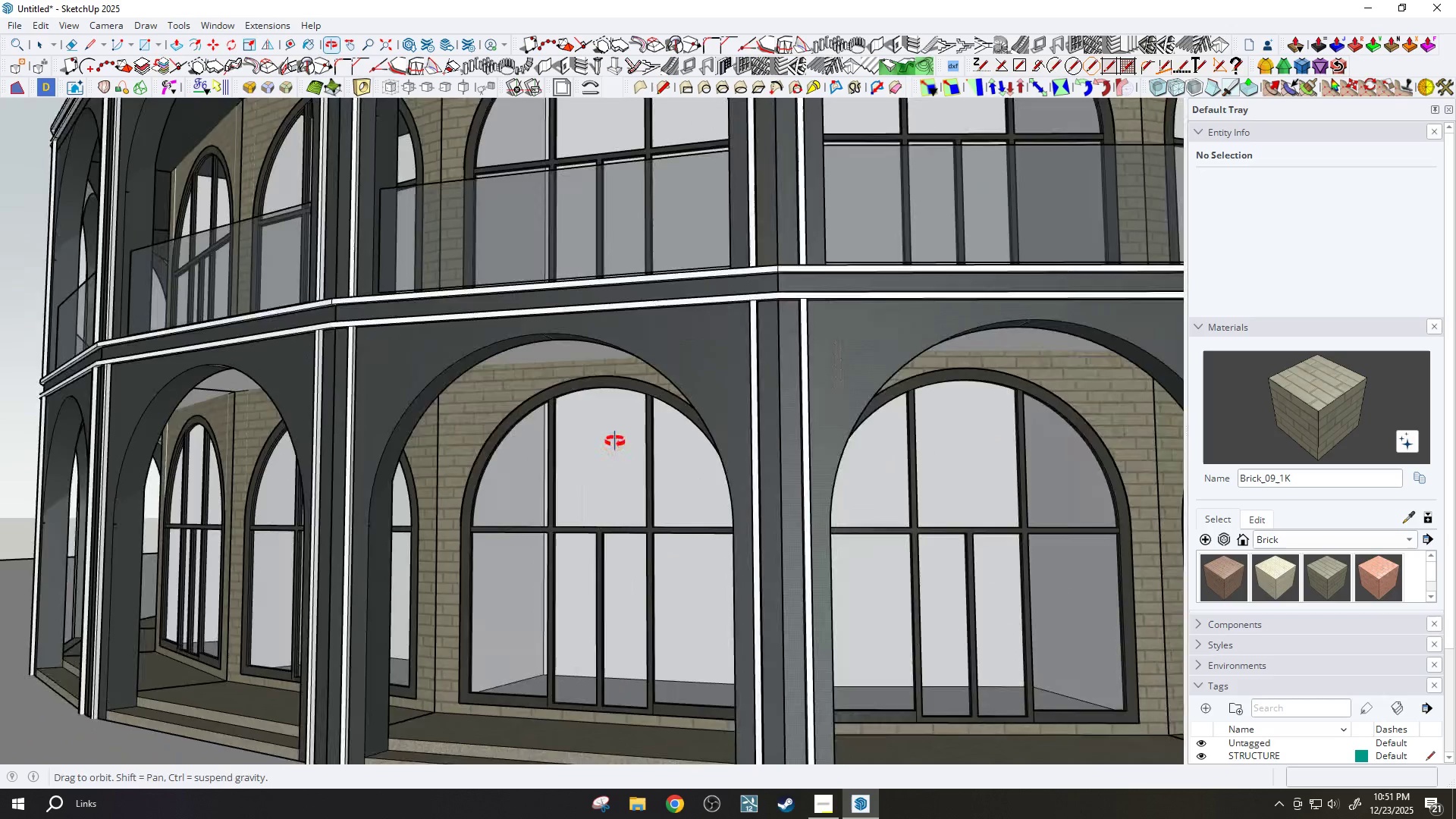 
scroll: coordinate [613, 426], scroll_direction: up, amount: 4.0
 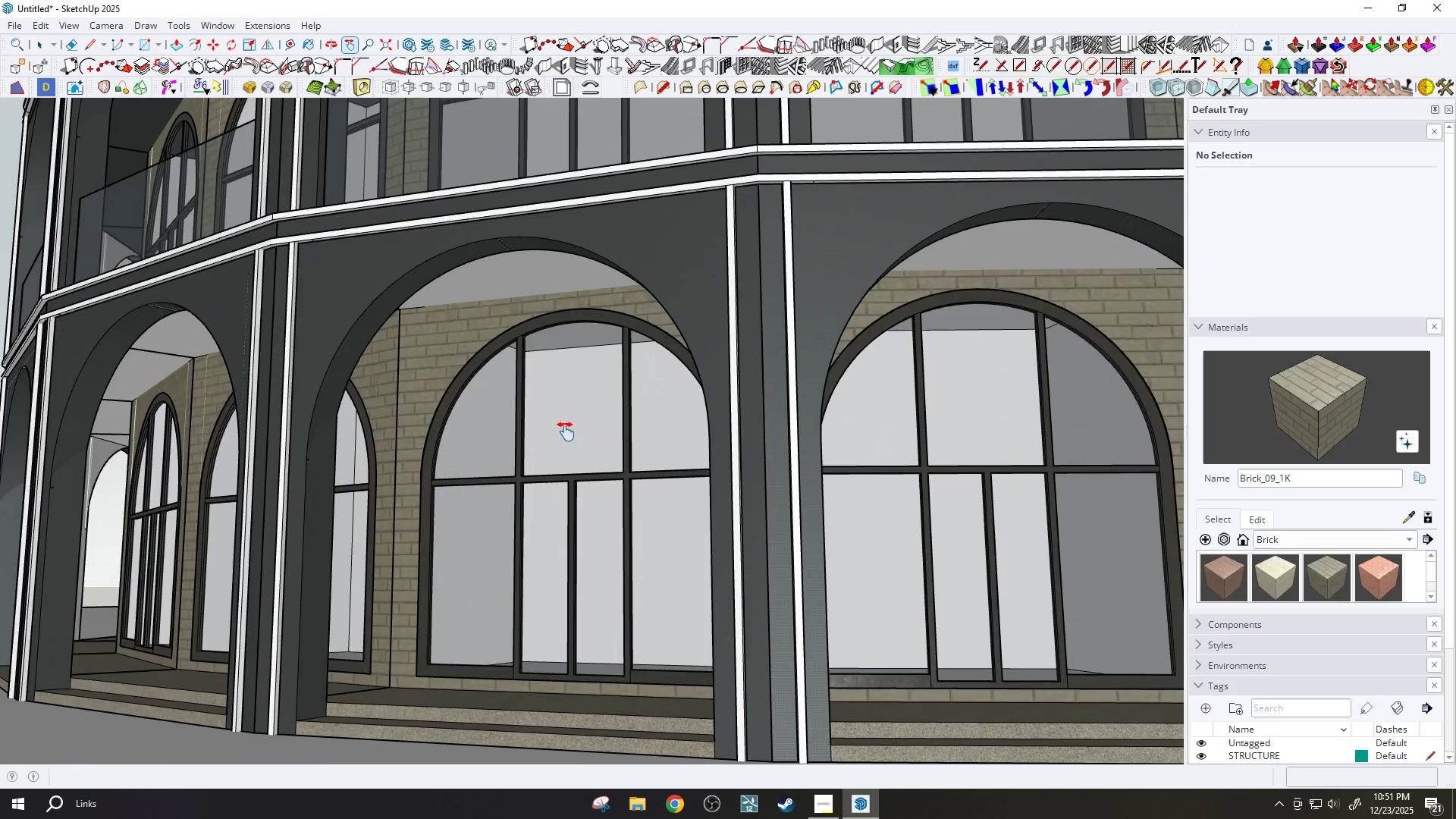 
left_click_drag(start_coordinate=[544, 424], to_coordinate=[638, 399])
 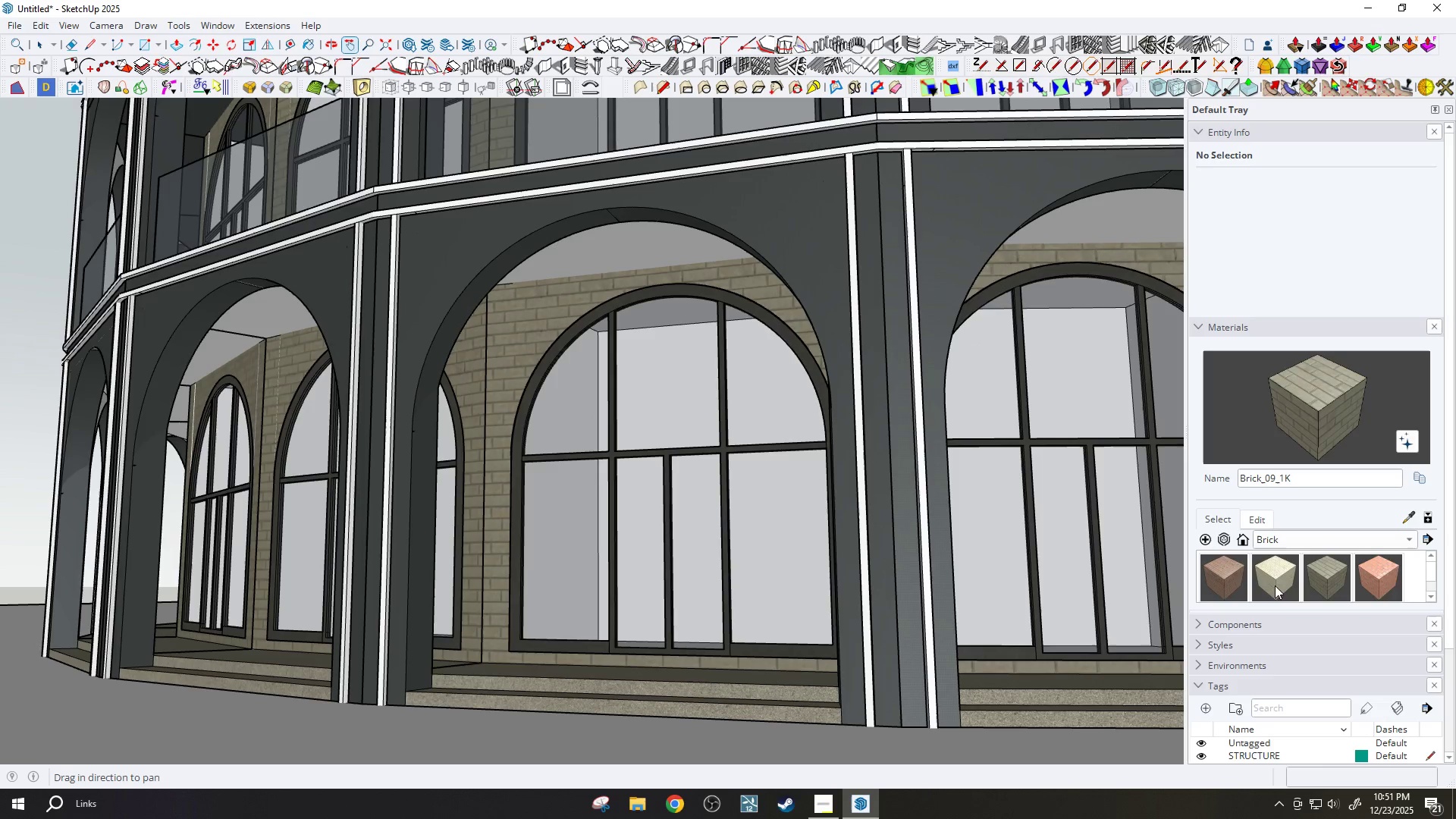 
mouse_move([1316, 541])
 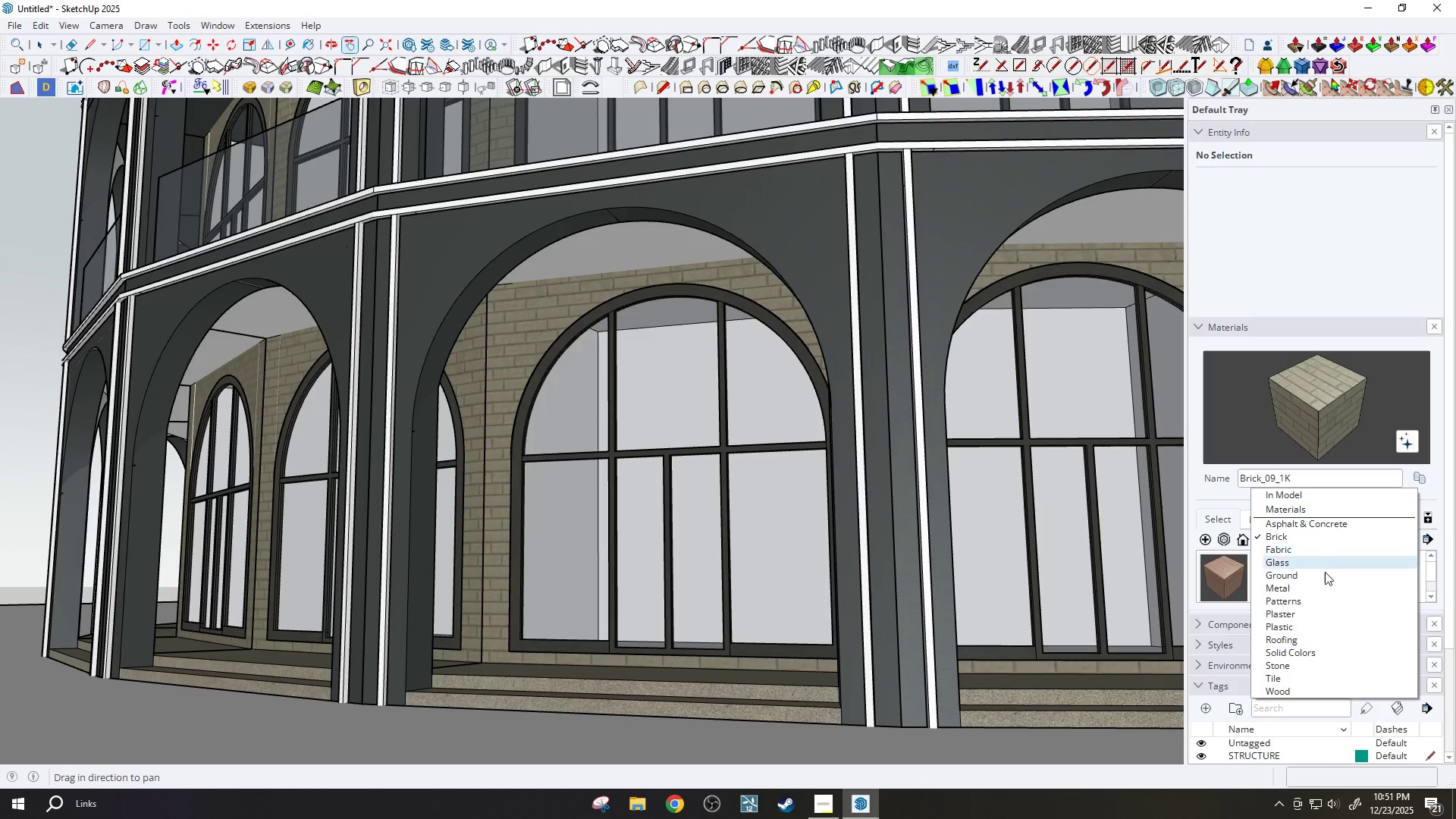 
mouse_move([1282, 606])
 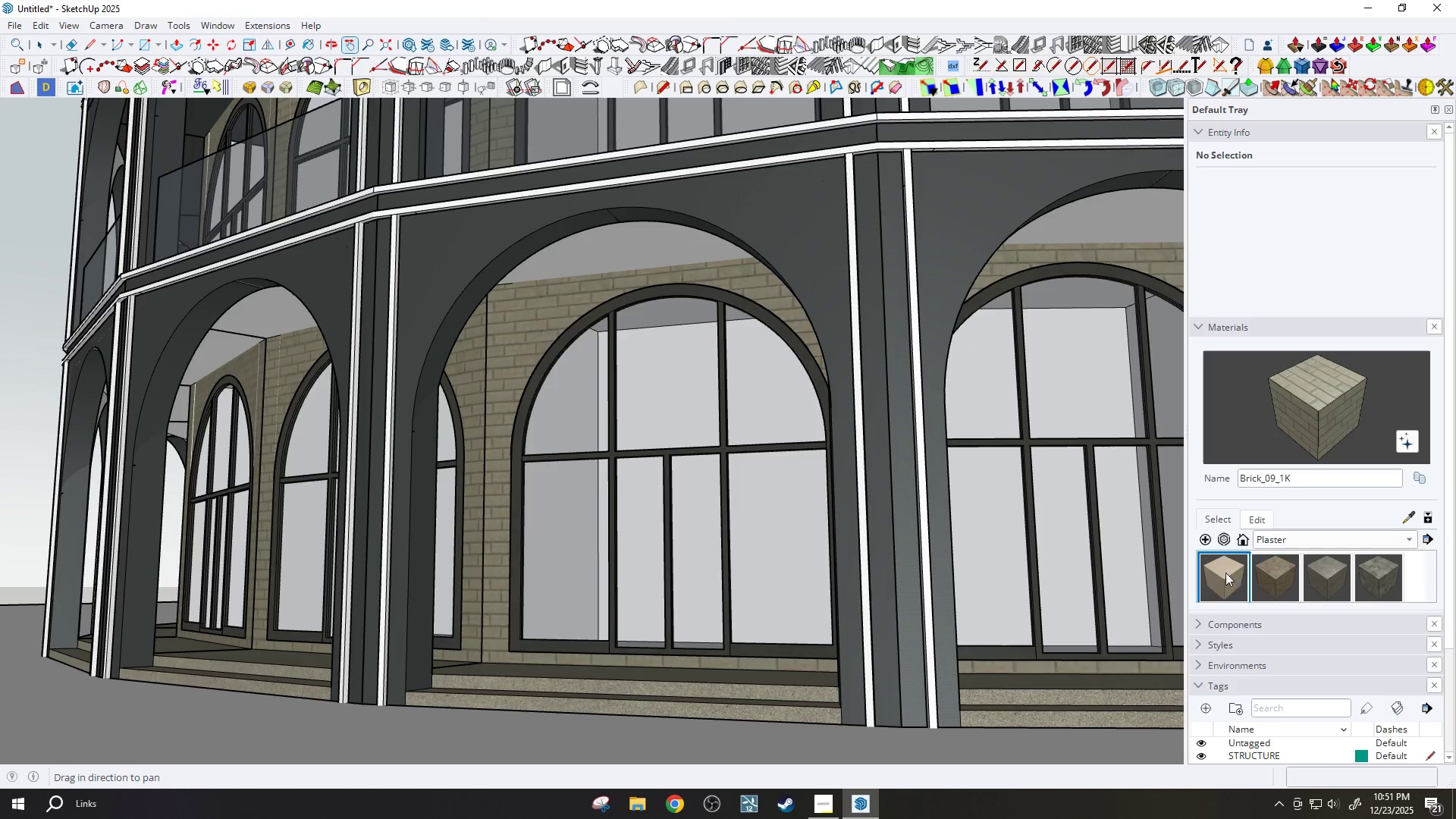 
left_click([1218, 570])
 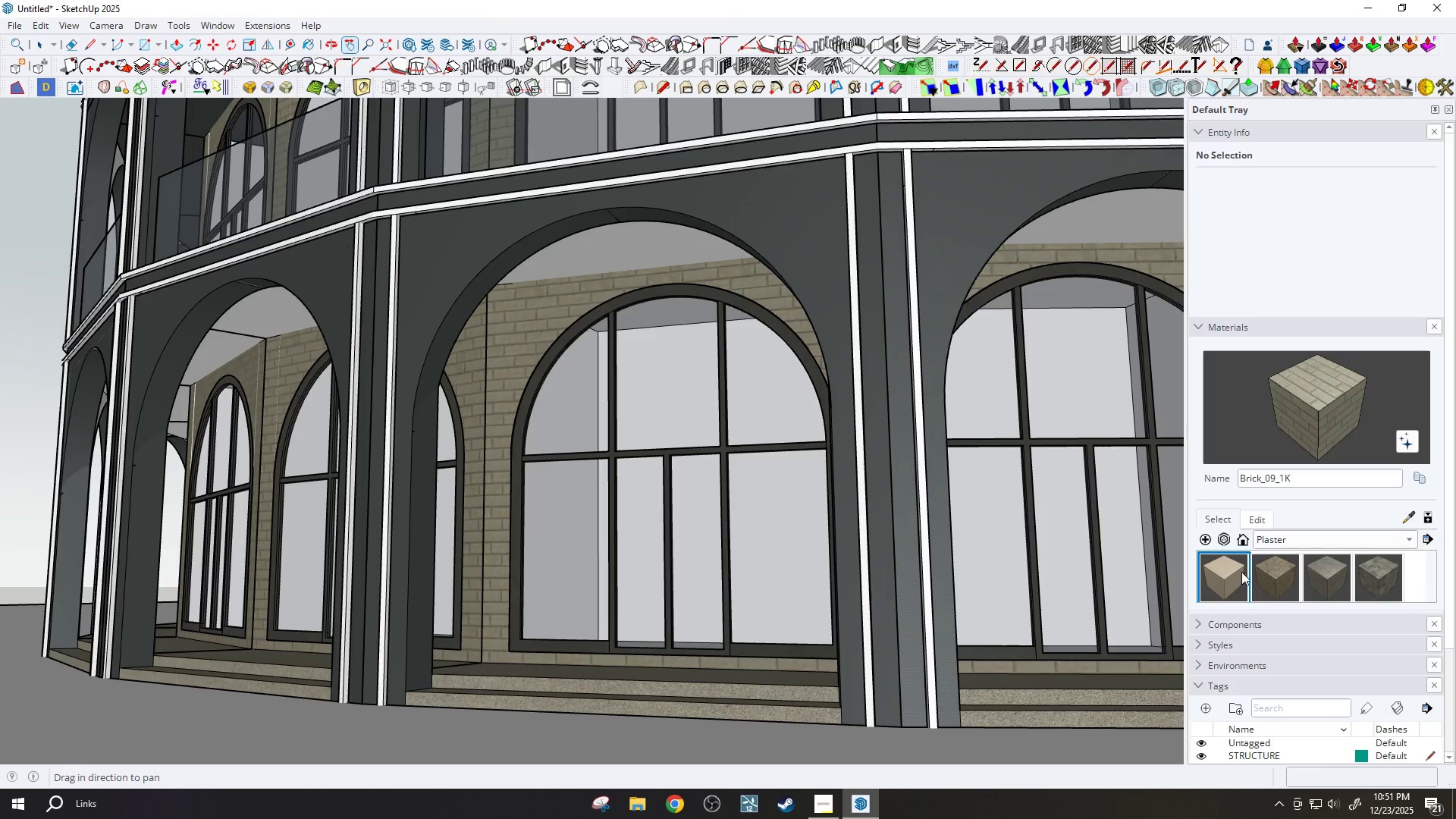 
left_click([1288, 572])
 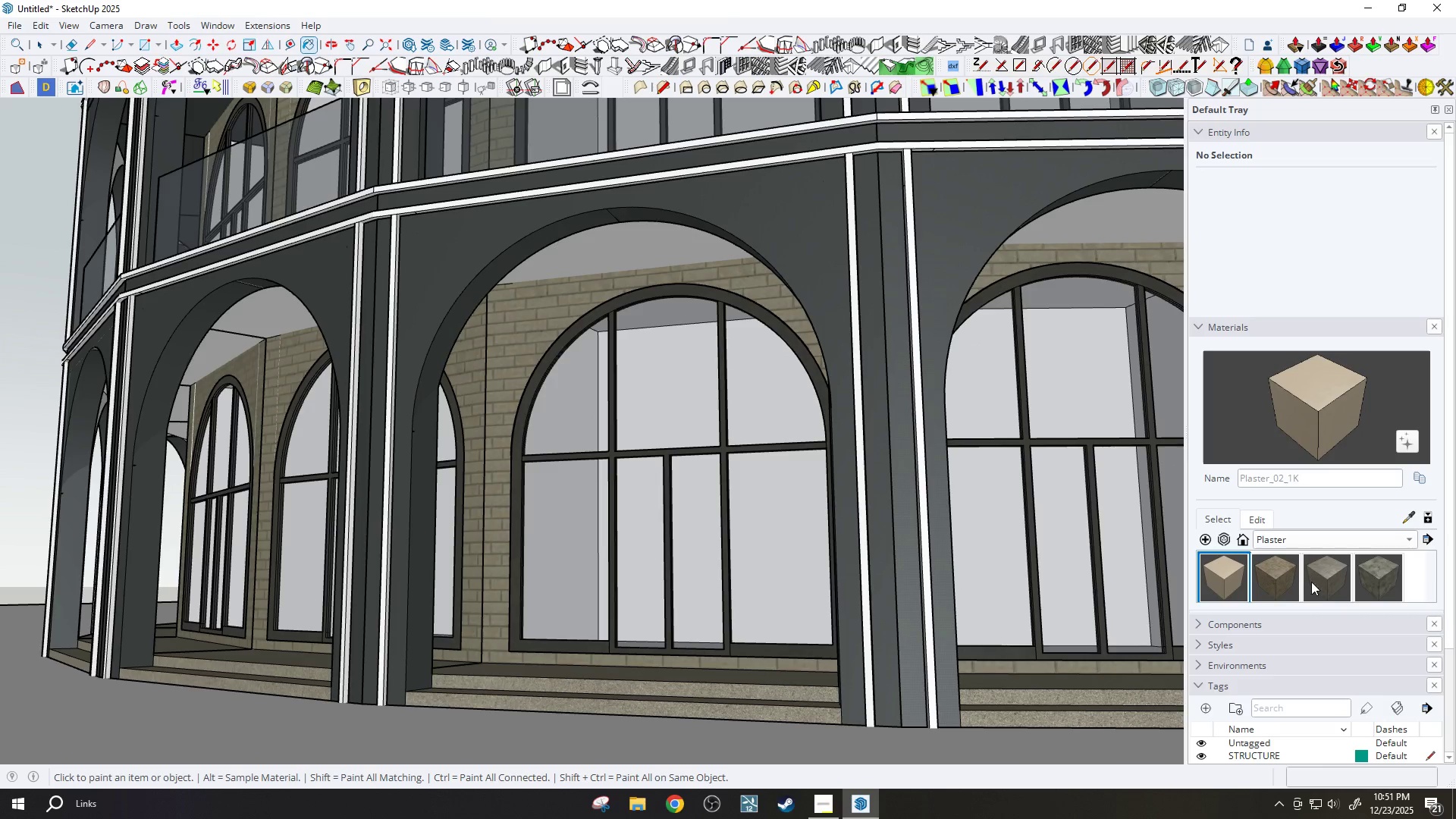 
left_click([1320, 584])
 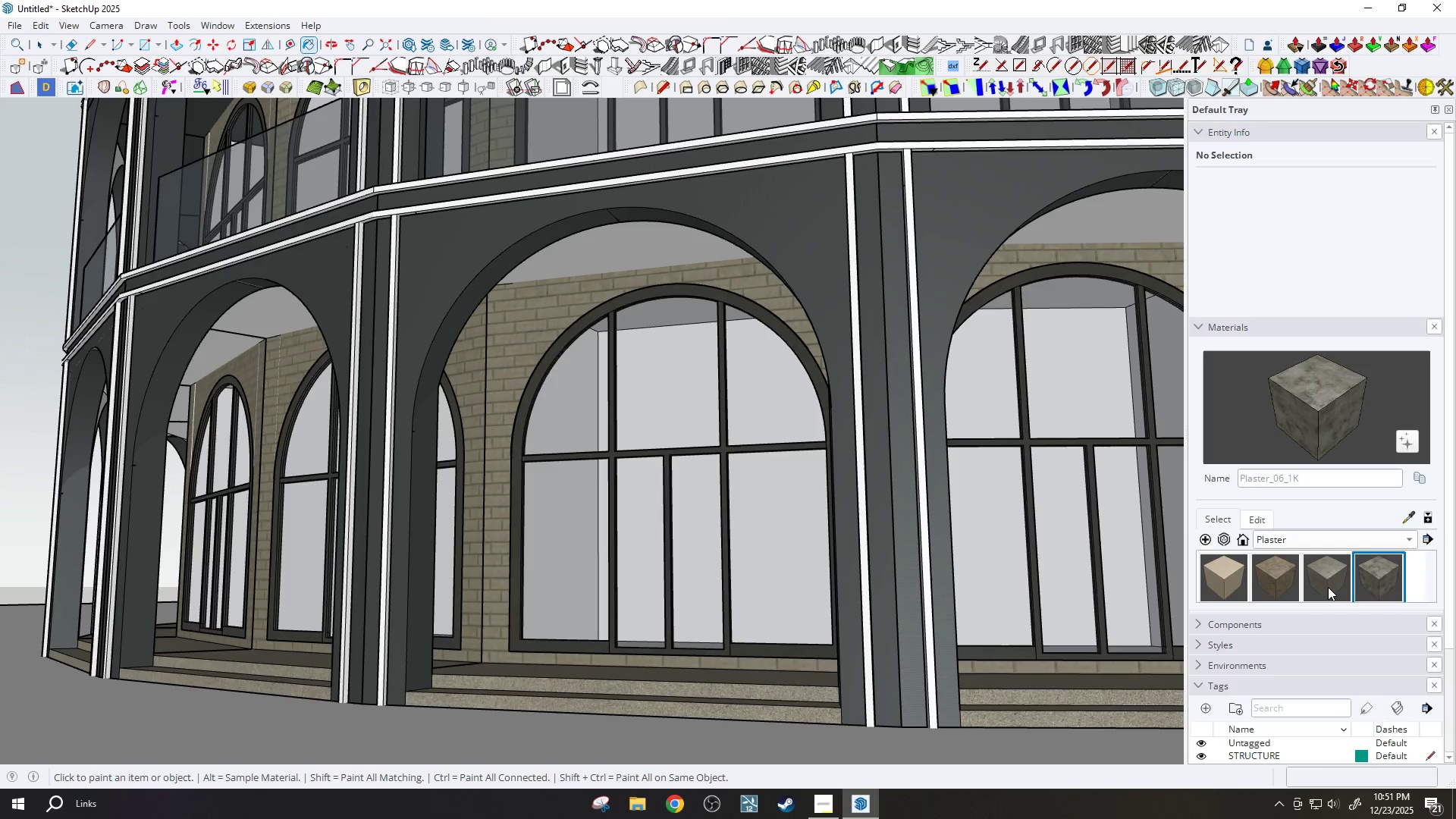 
double_click([1321, 581])
 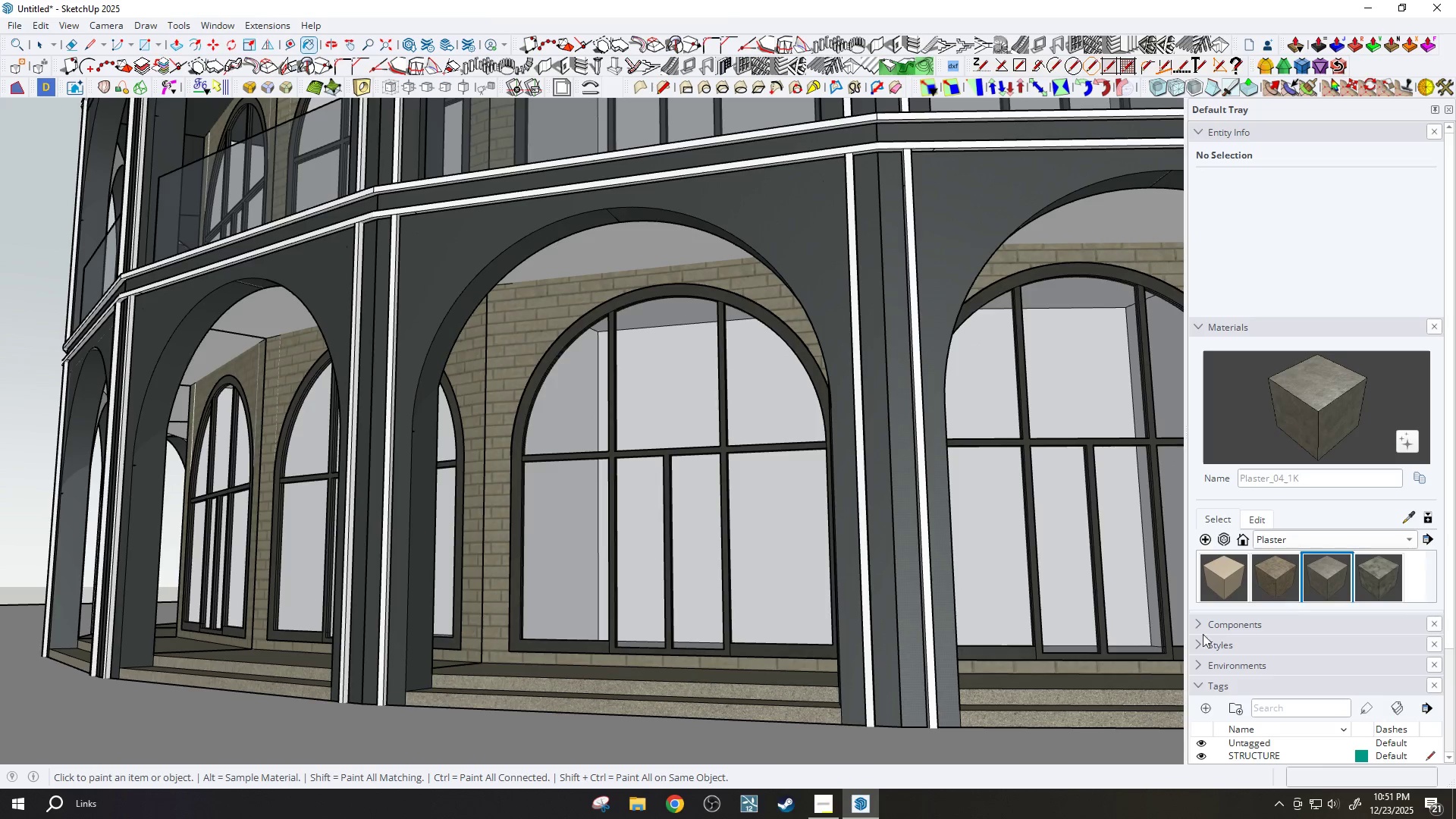 
scroll: coordinate [951, 653], scroll_direction: down, amount: 2.0
 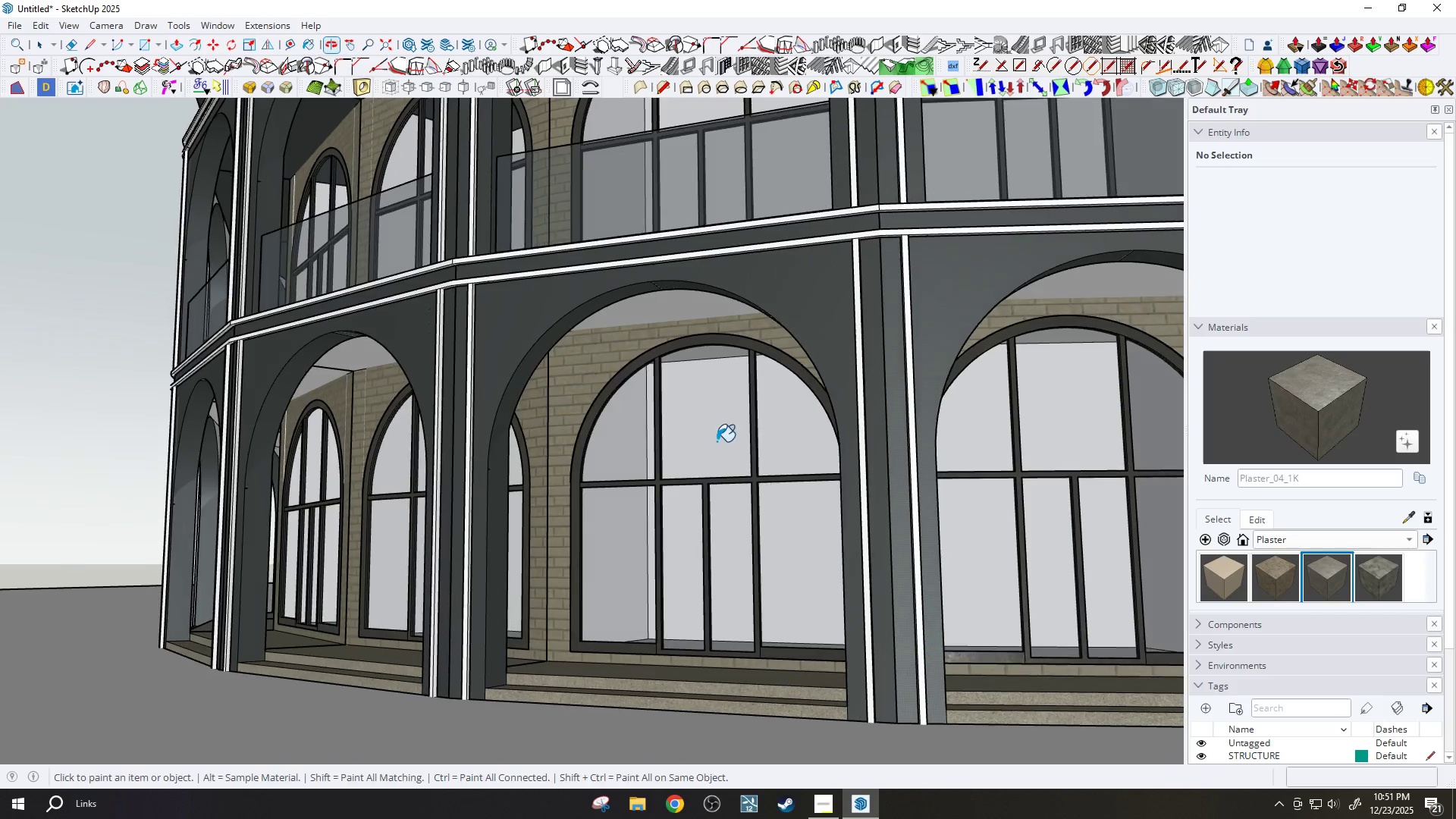 
key(Space)
 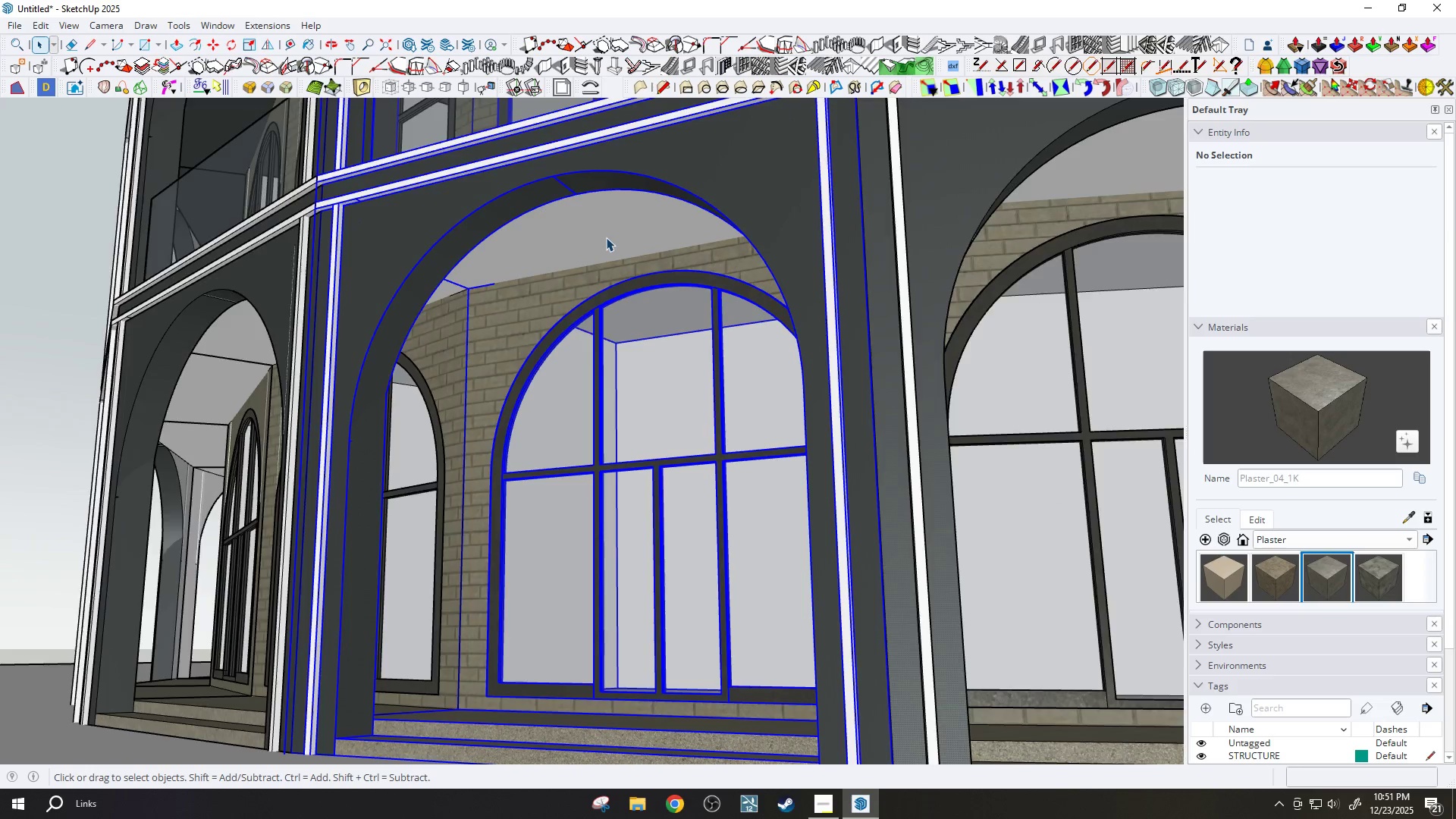 
scroll: coordinate [601, 293], scroll_direction: up, amount: 3.0
 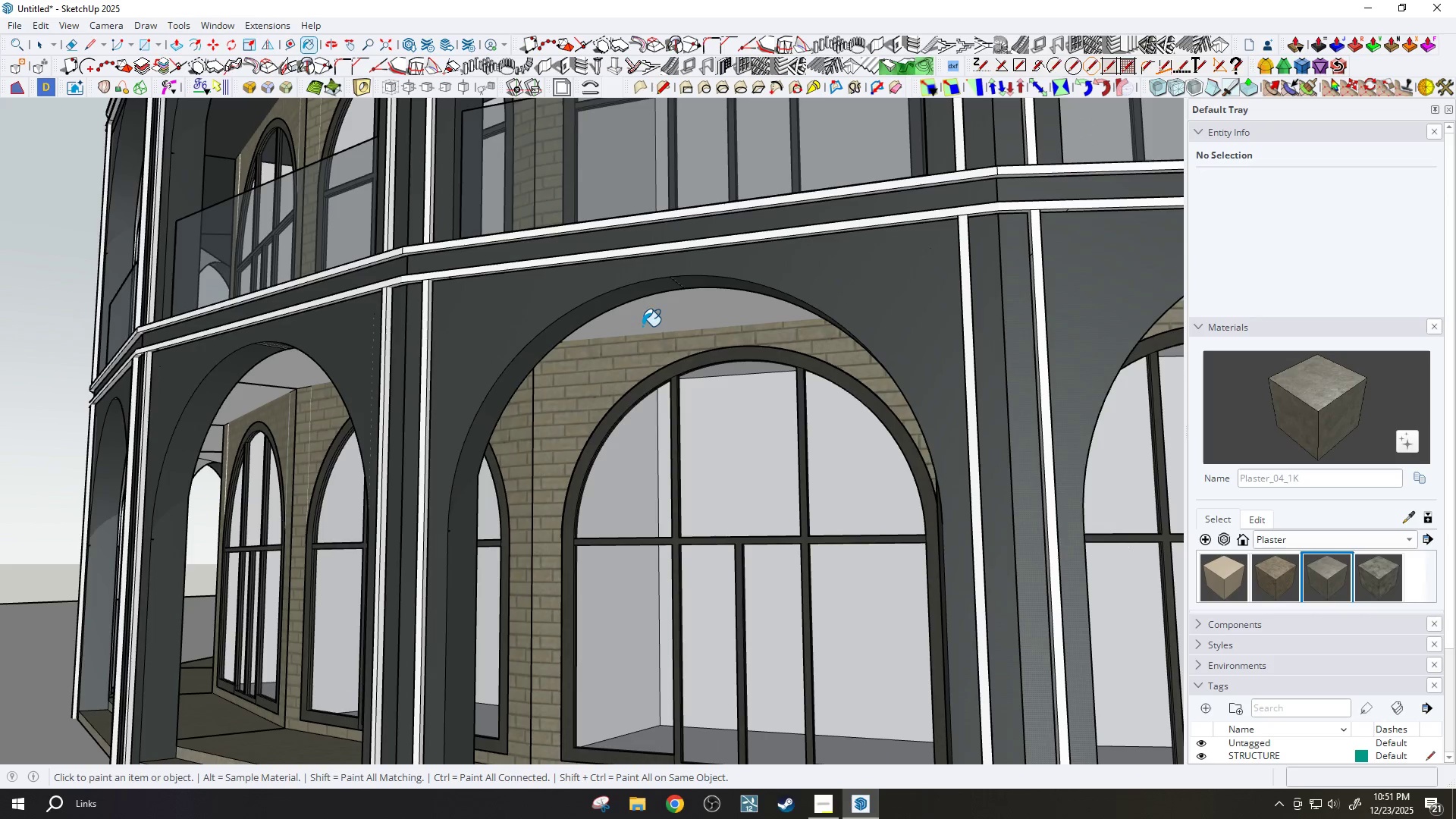 
triple_click([604, 237])
 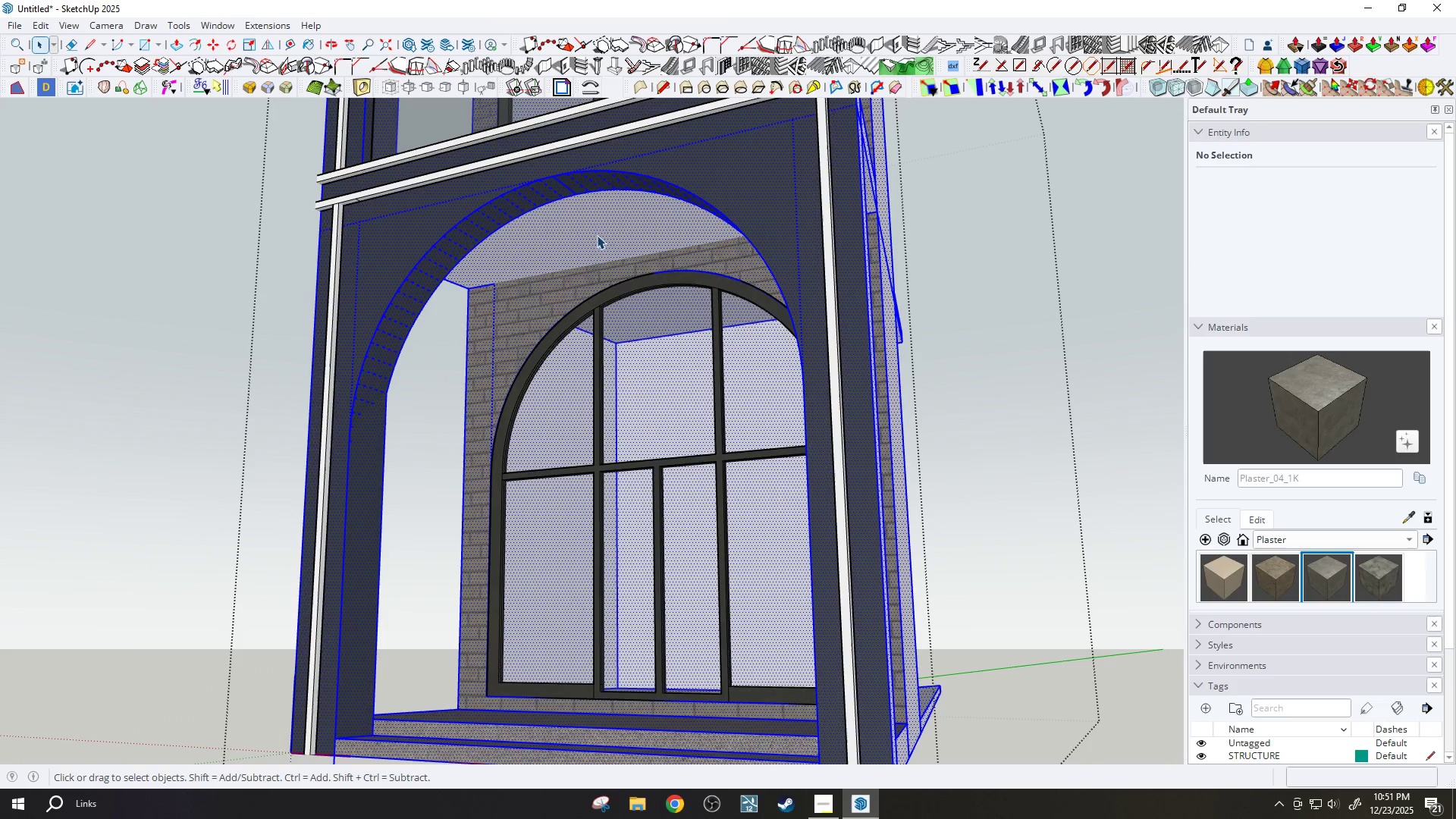 
triple_click([595, 234])
 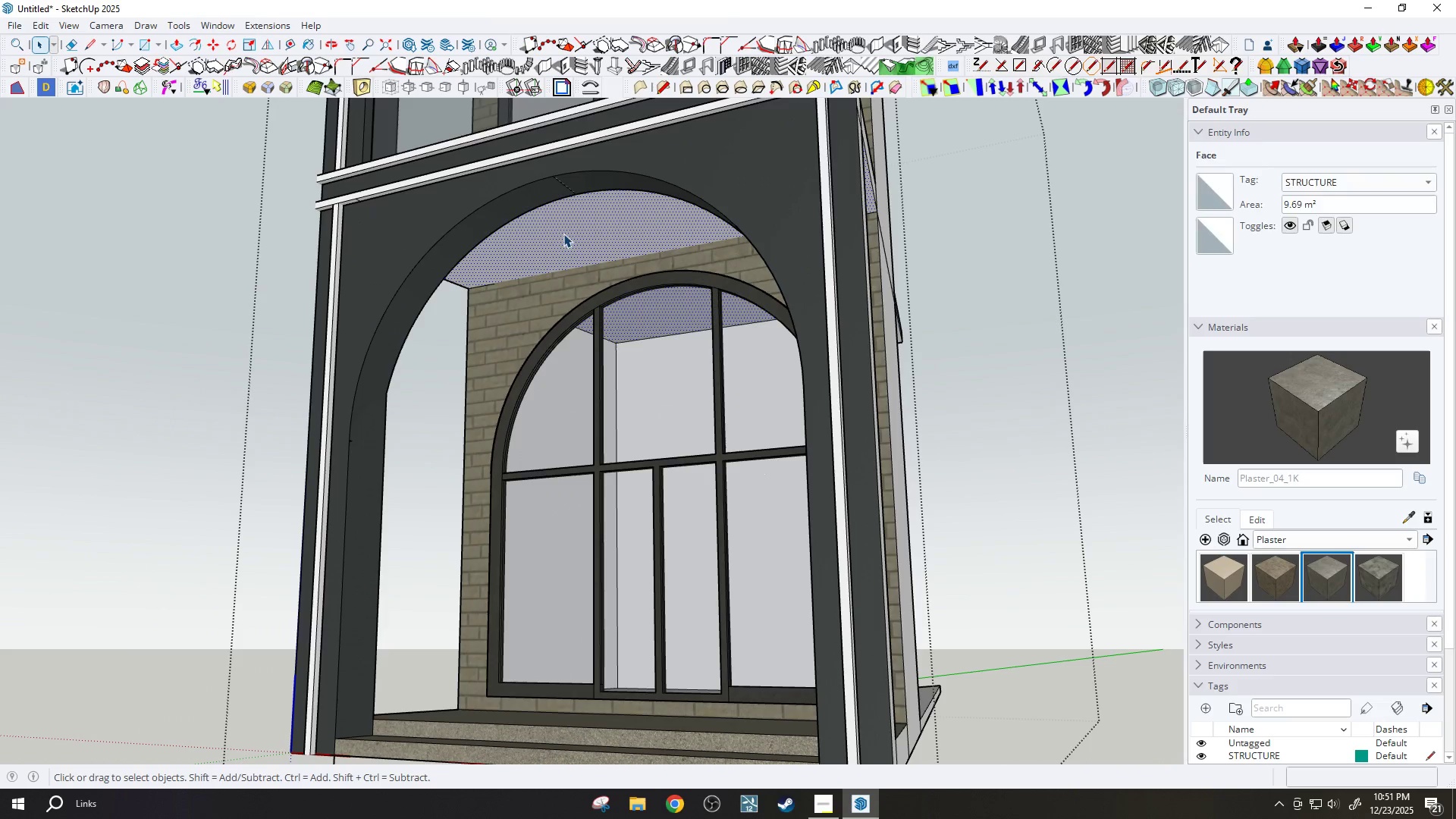 
left_click([542, 228])
 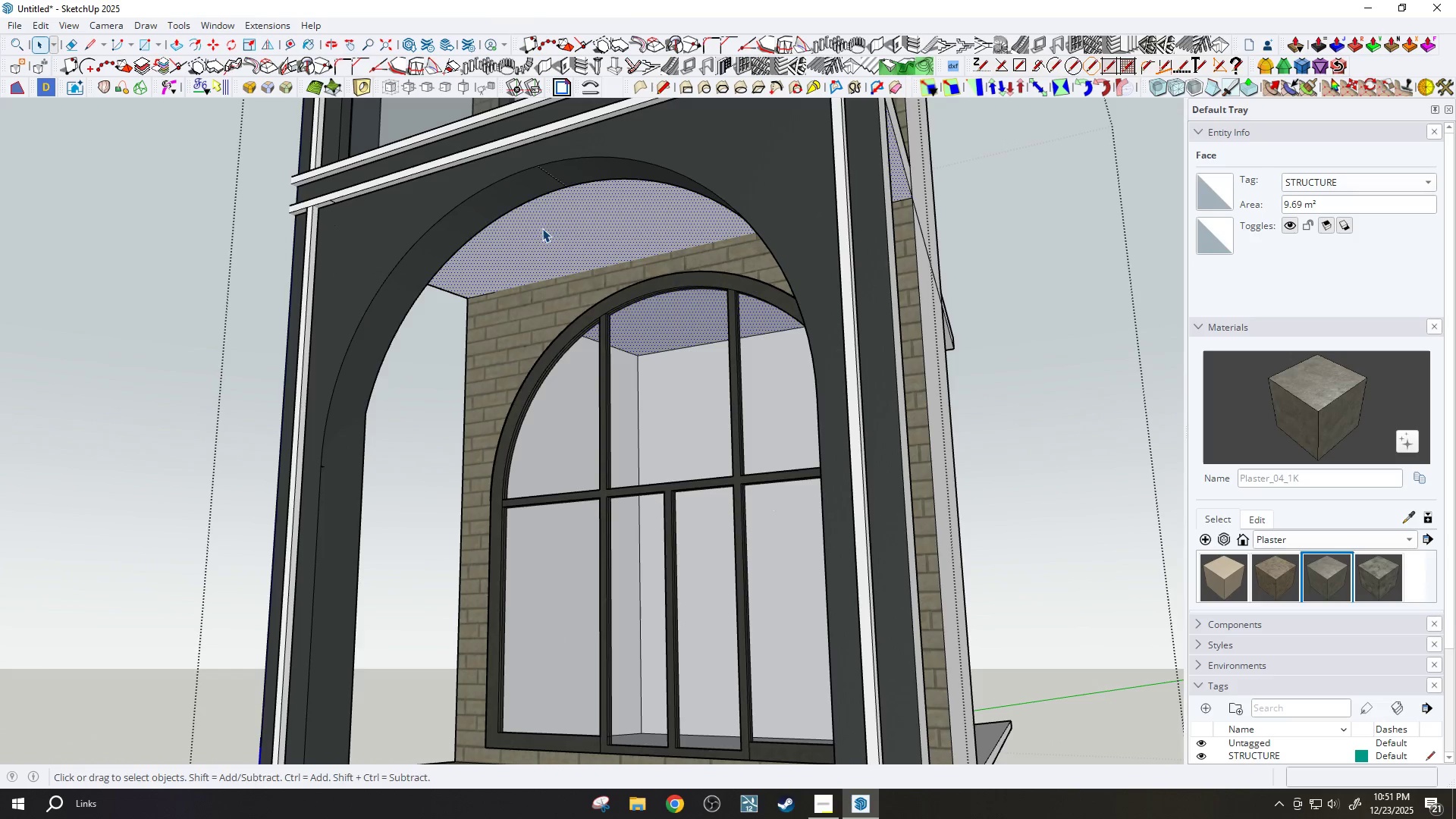 
scroll: coordinate [560, 239], scroll_direction: up, amount: 1.0
 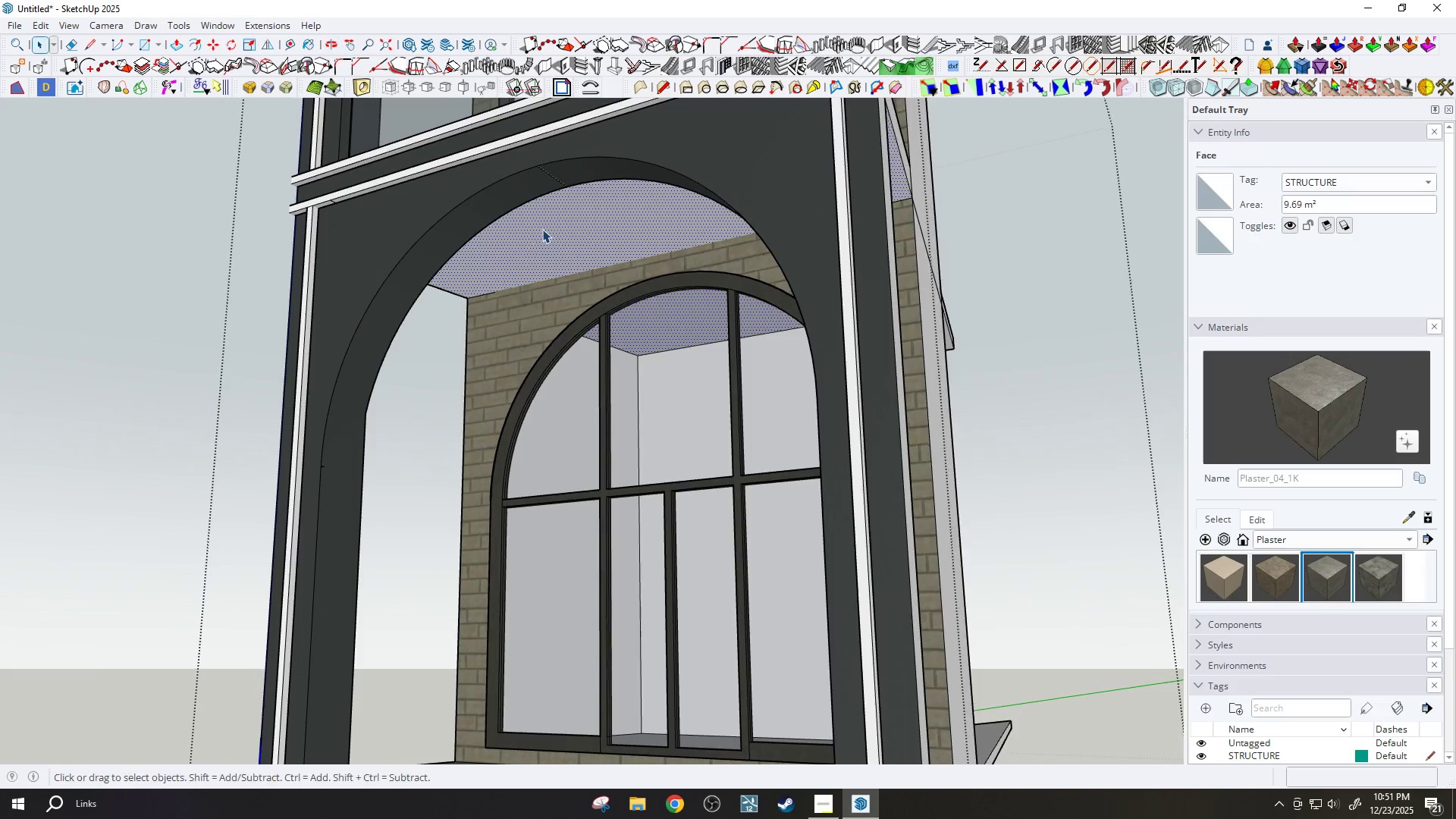 
key(B)
 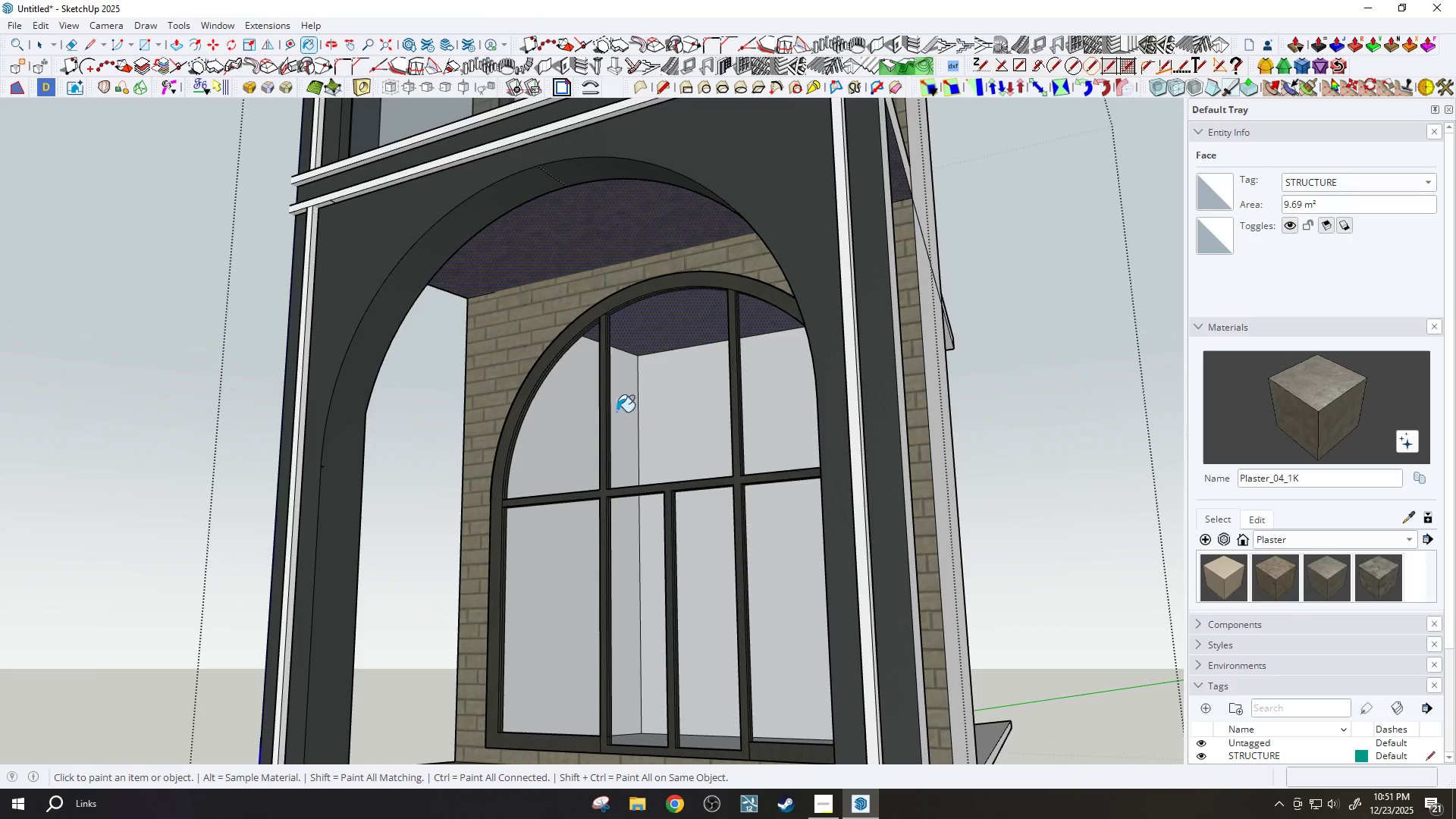 
key(Space)
 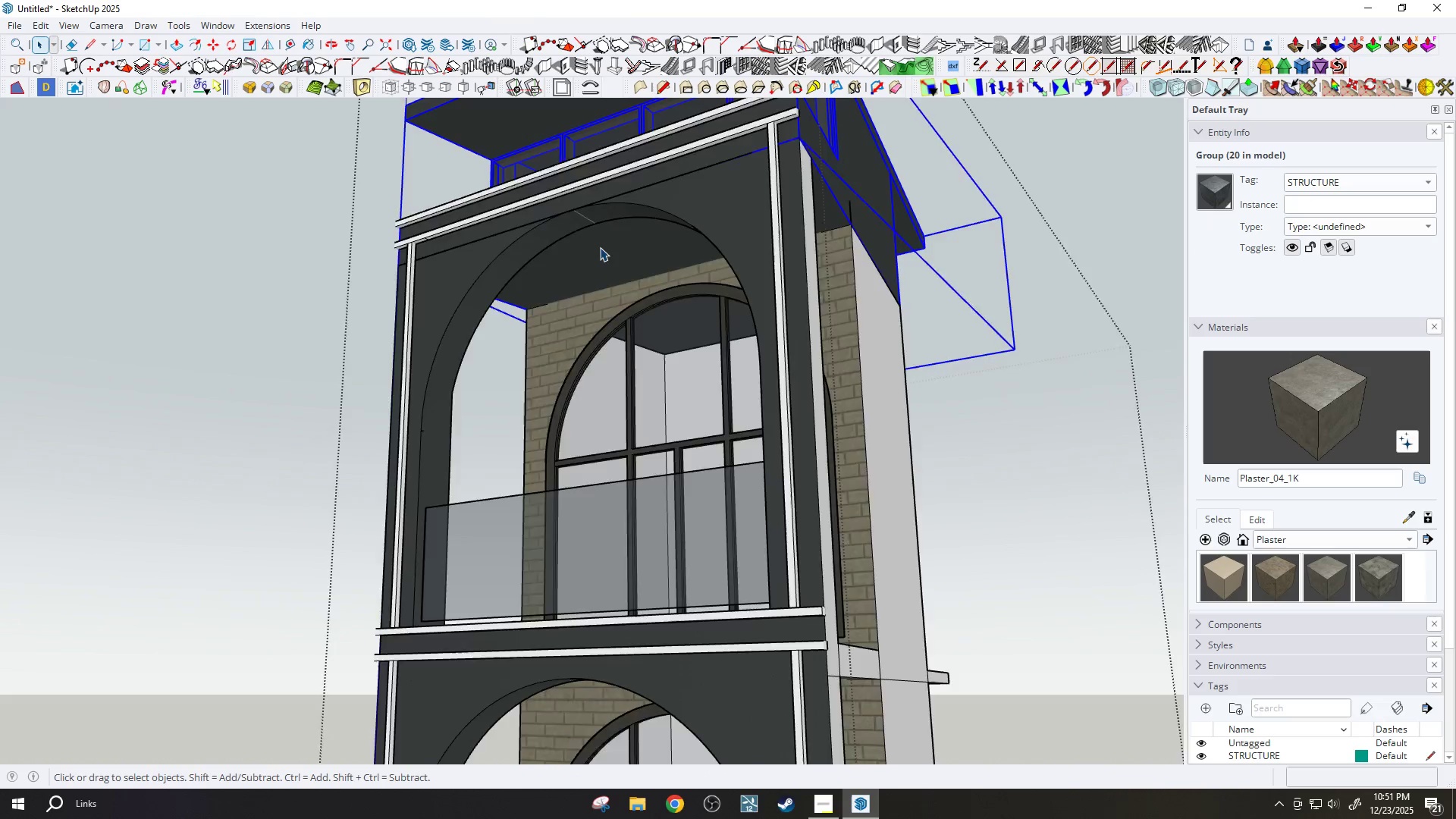 
scroll: coordinate [635, 297], scroll_direction: down, amount: 4.0
 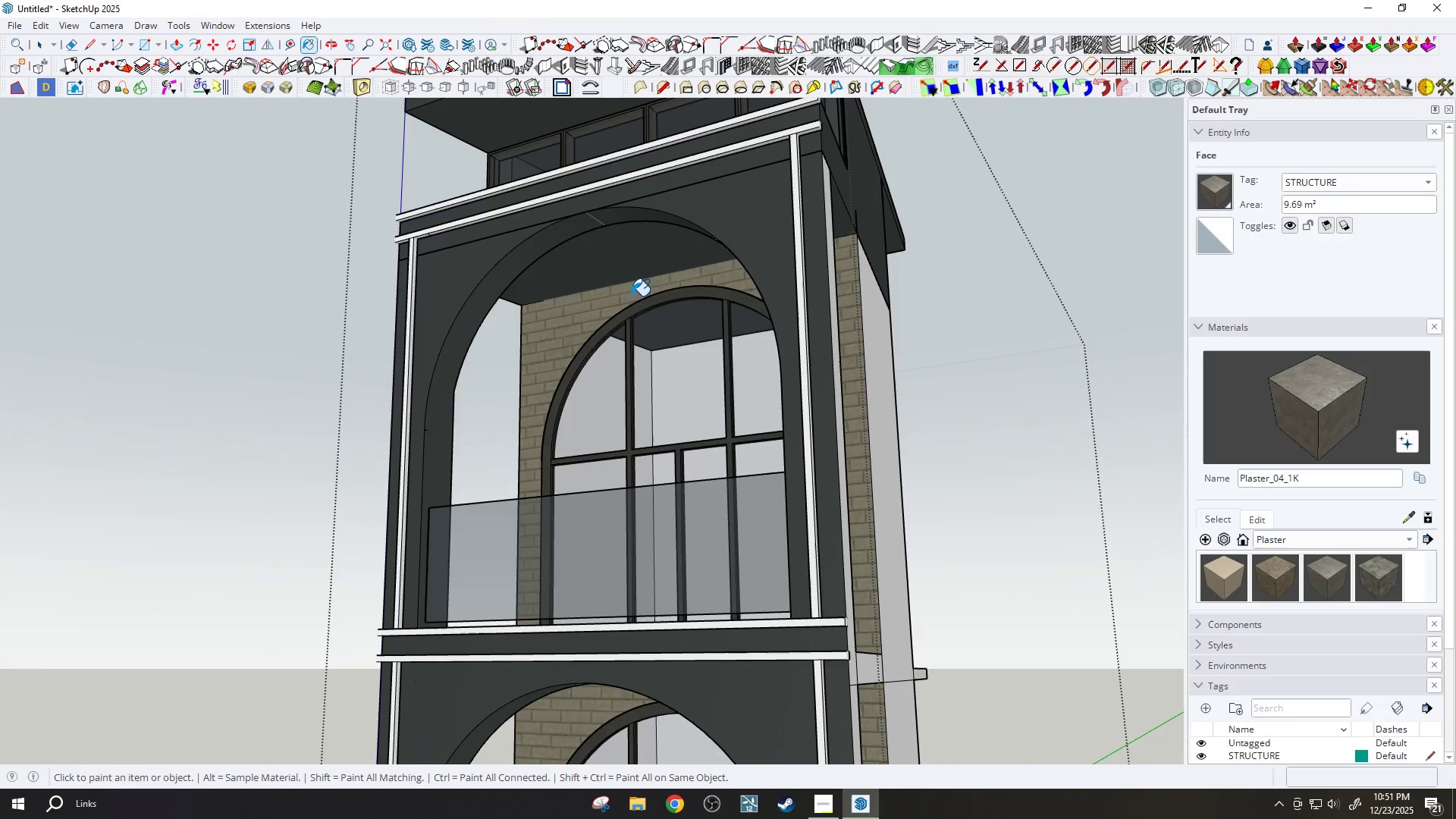 
triple_click([601, 242])
 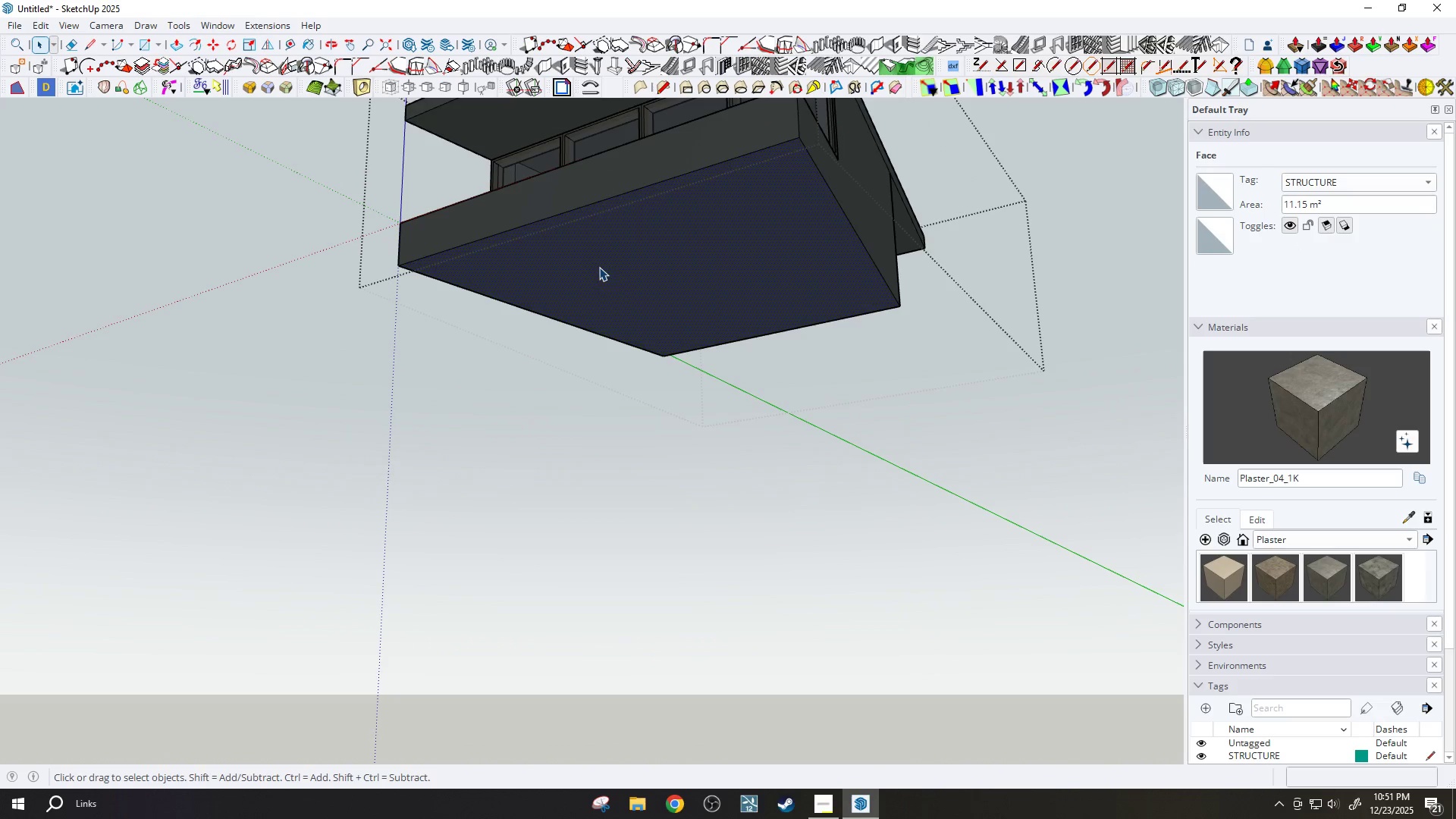 
key(B)
 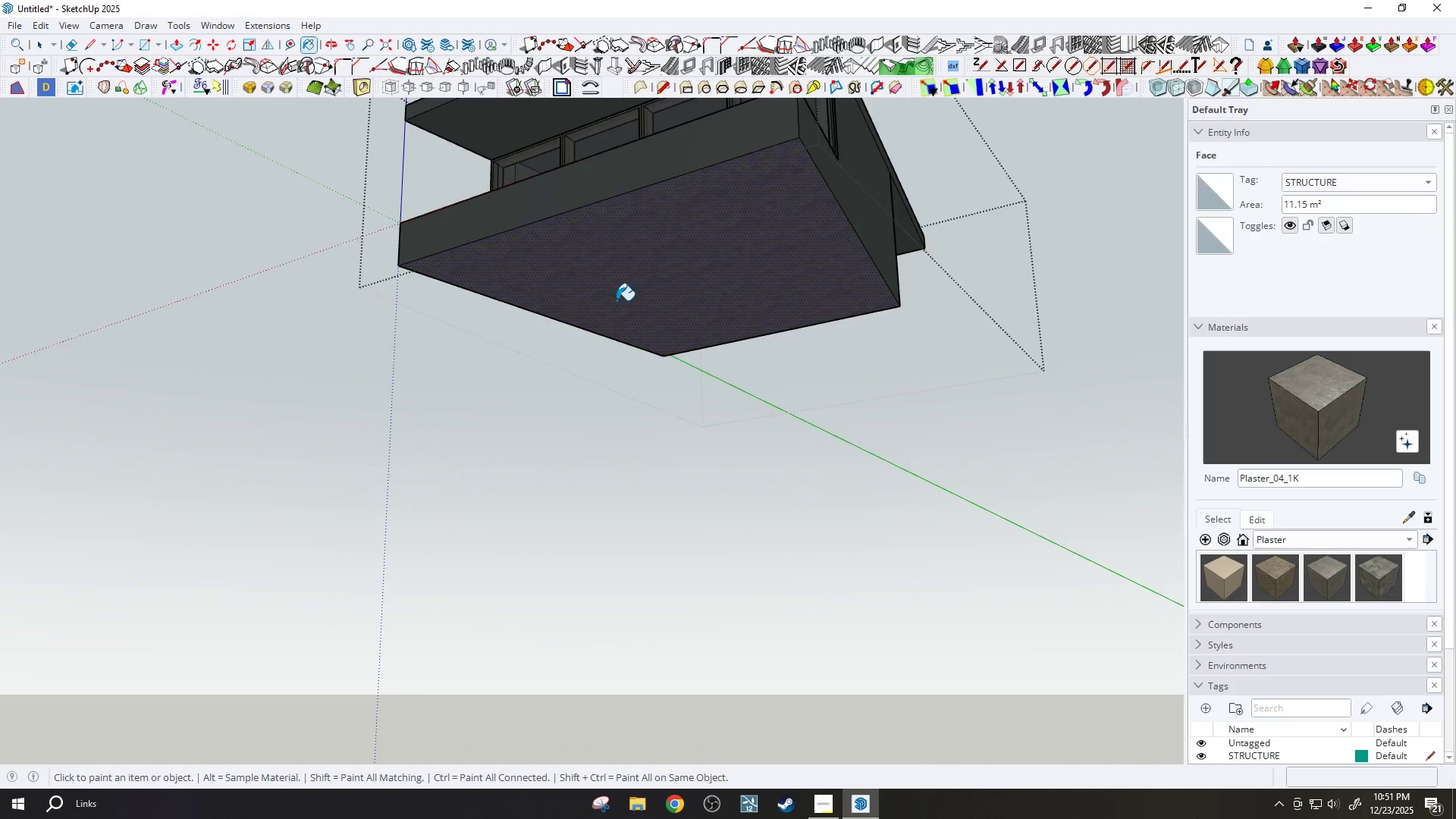 
key(Space)
 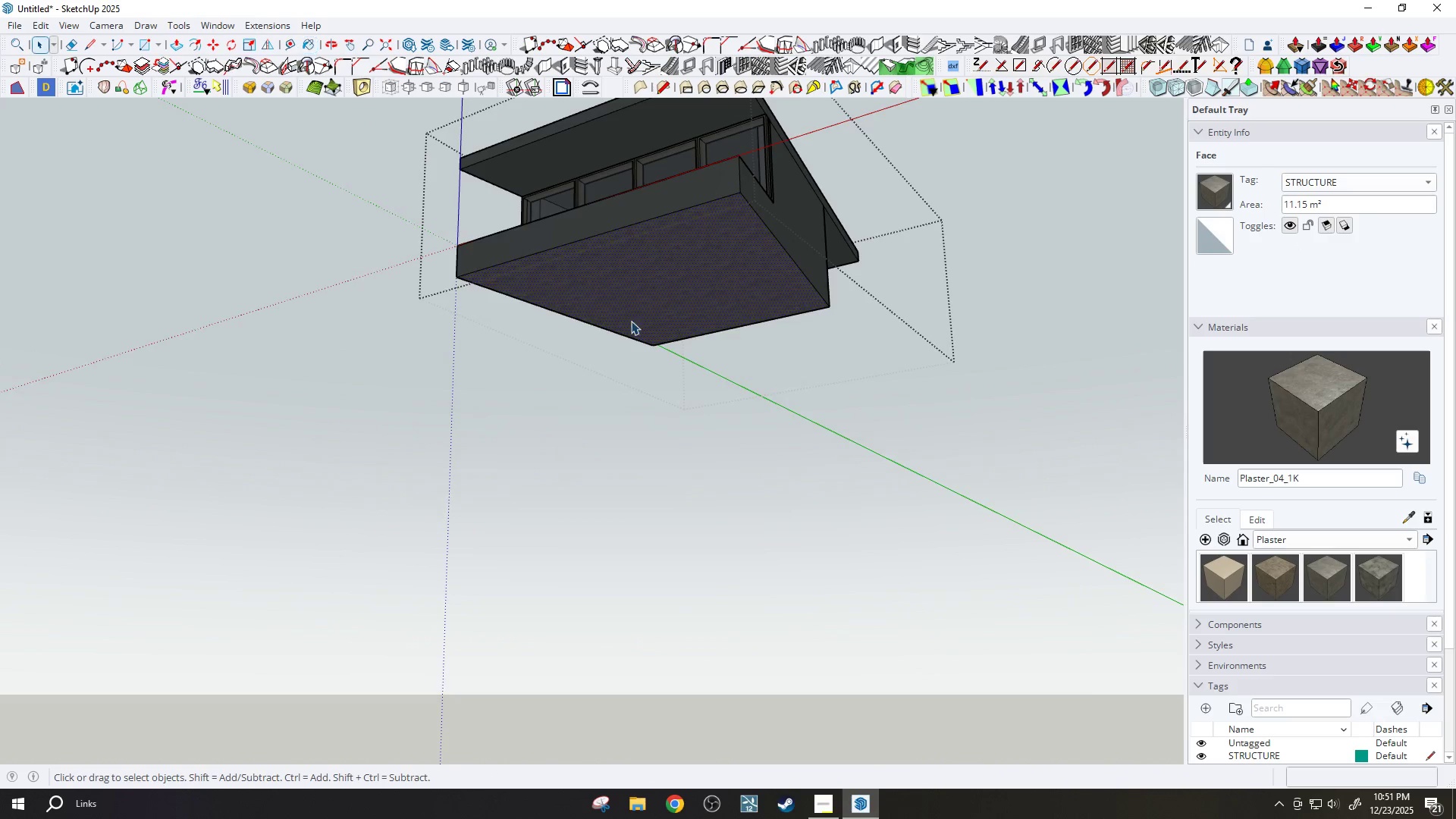 
key(Escape)
 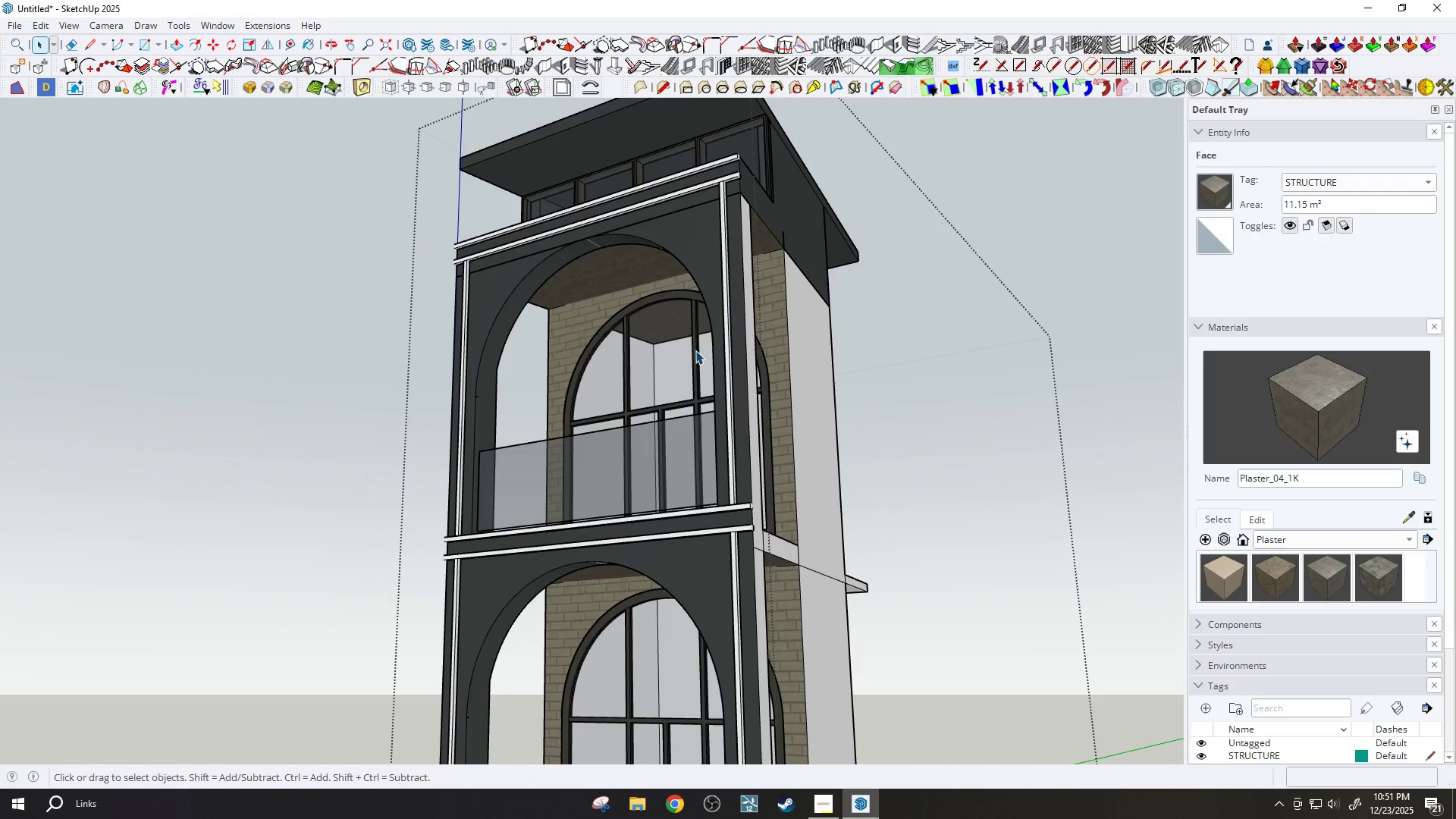 
scroll: coordinate [696, 354], scroll_direction: down, amount: 4.0
 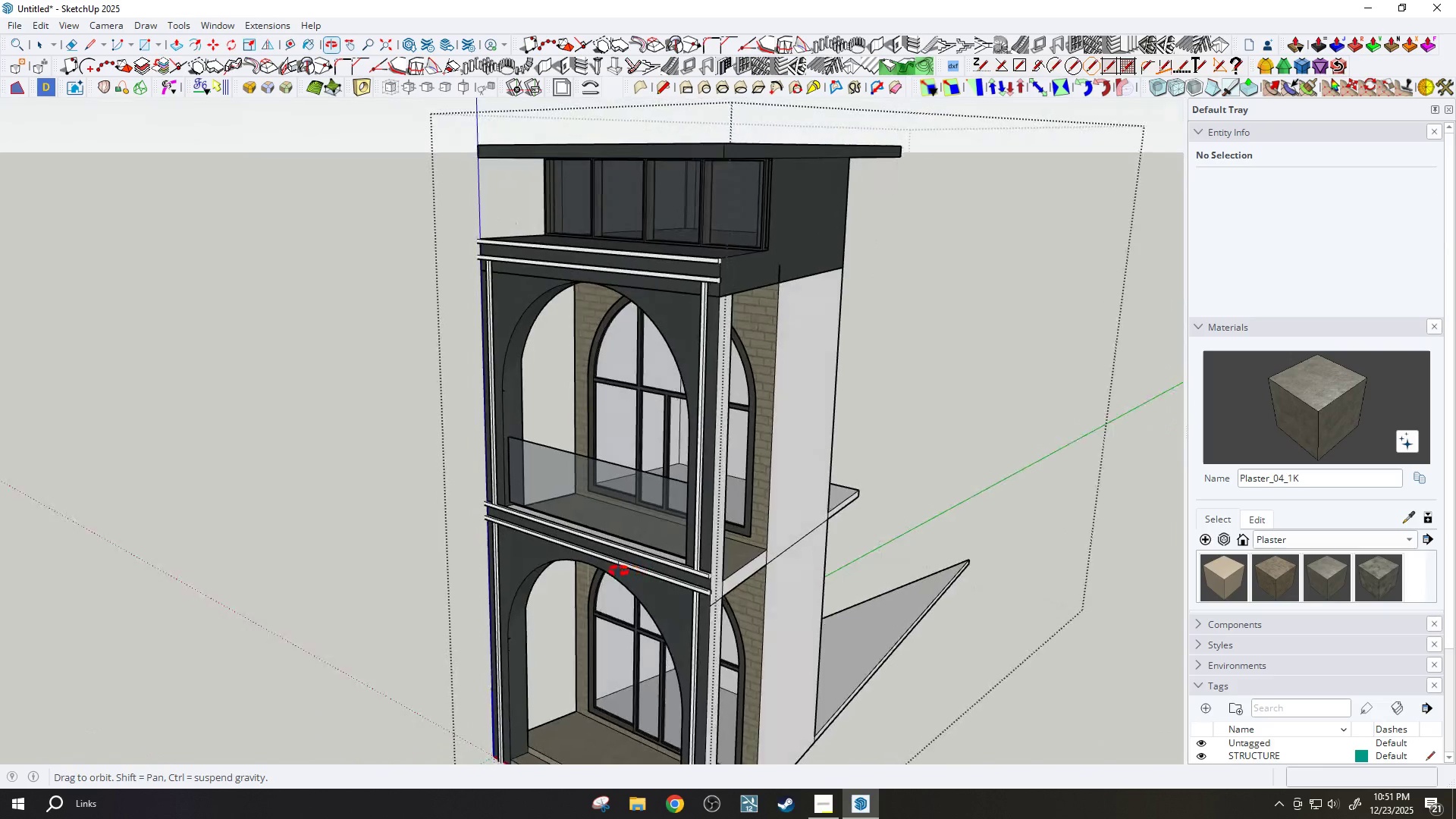 
key(Space)
 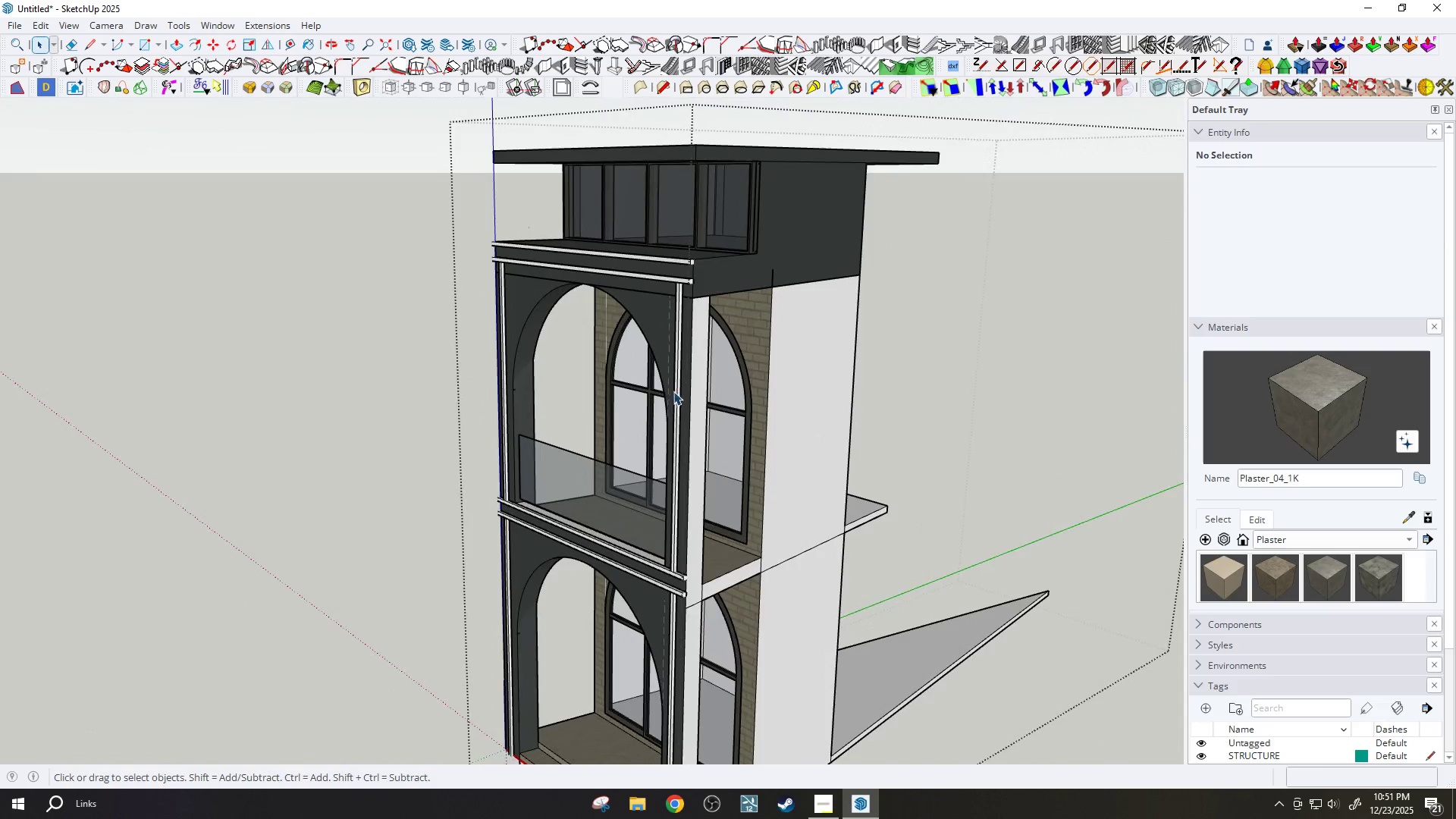 
key(Escape)
 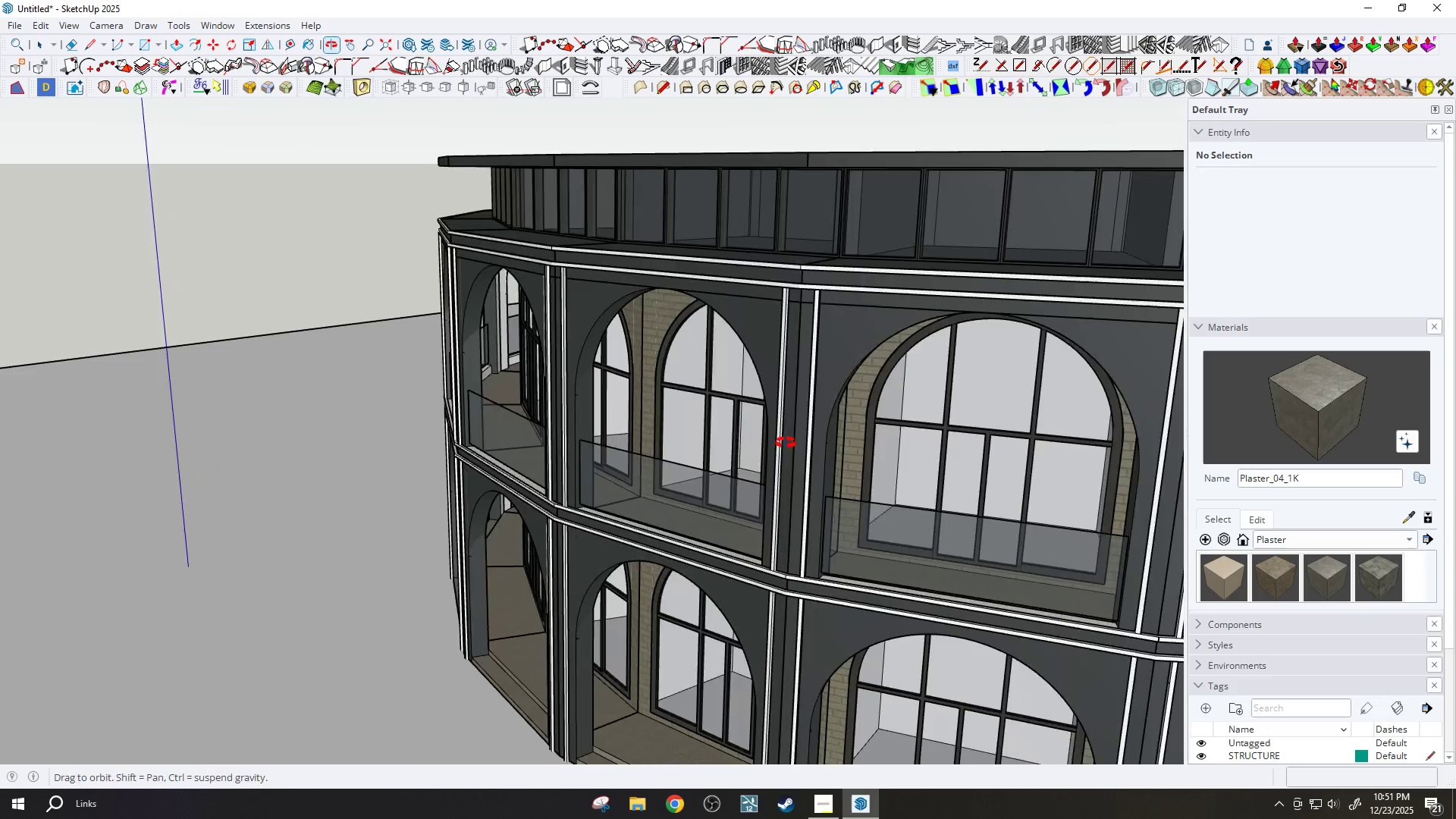 
key(Escape)
 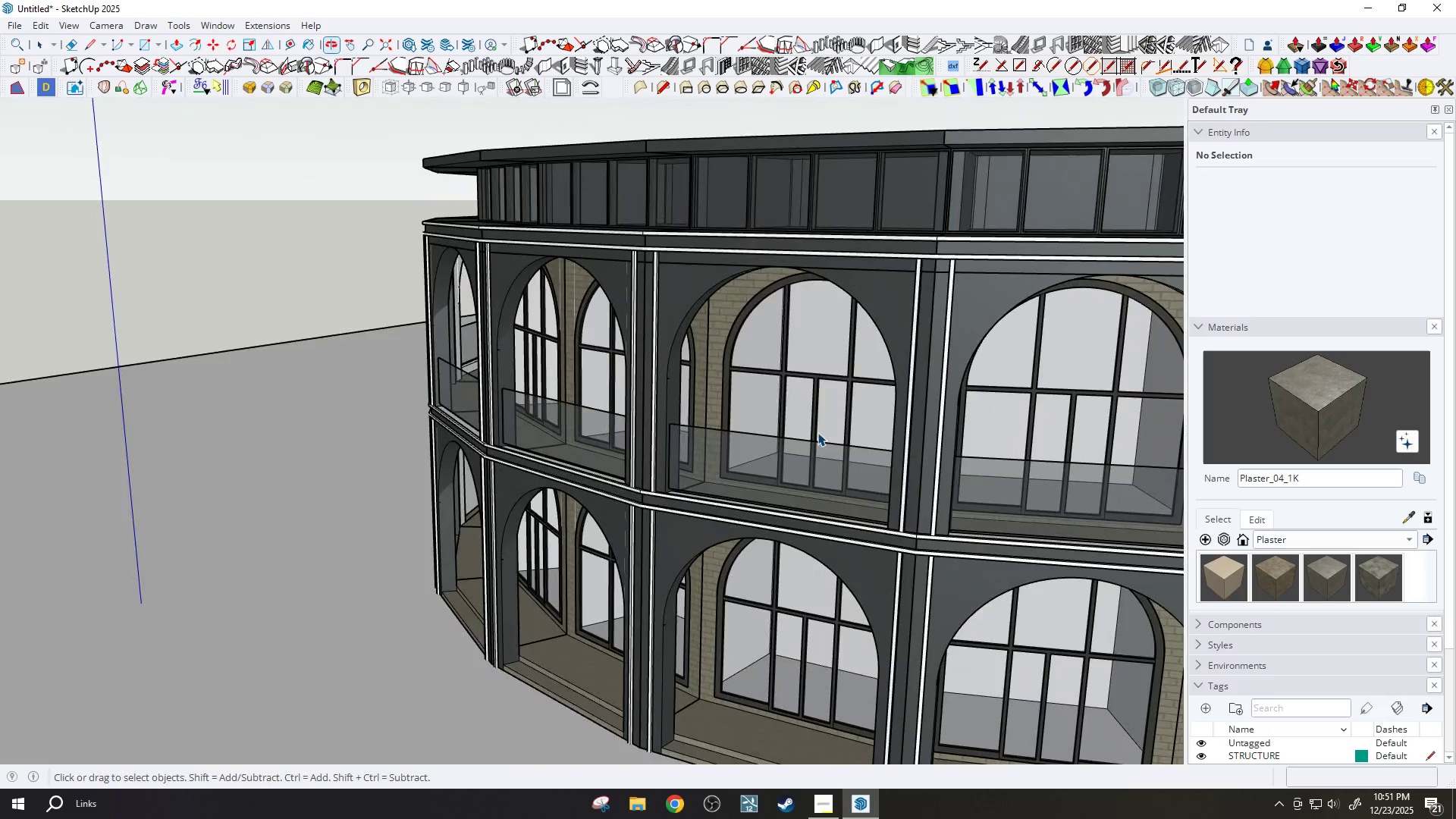 
key(Escape)
 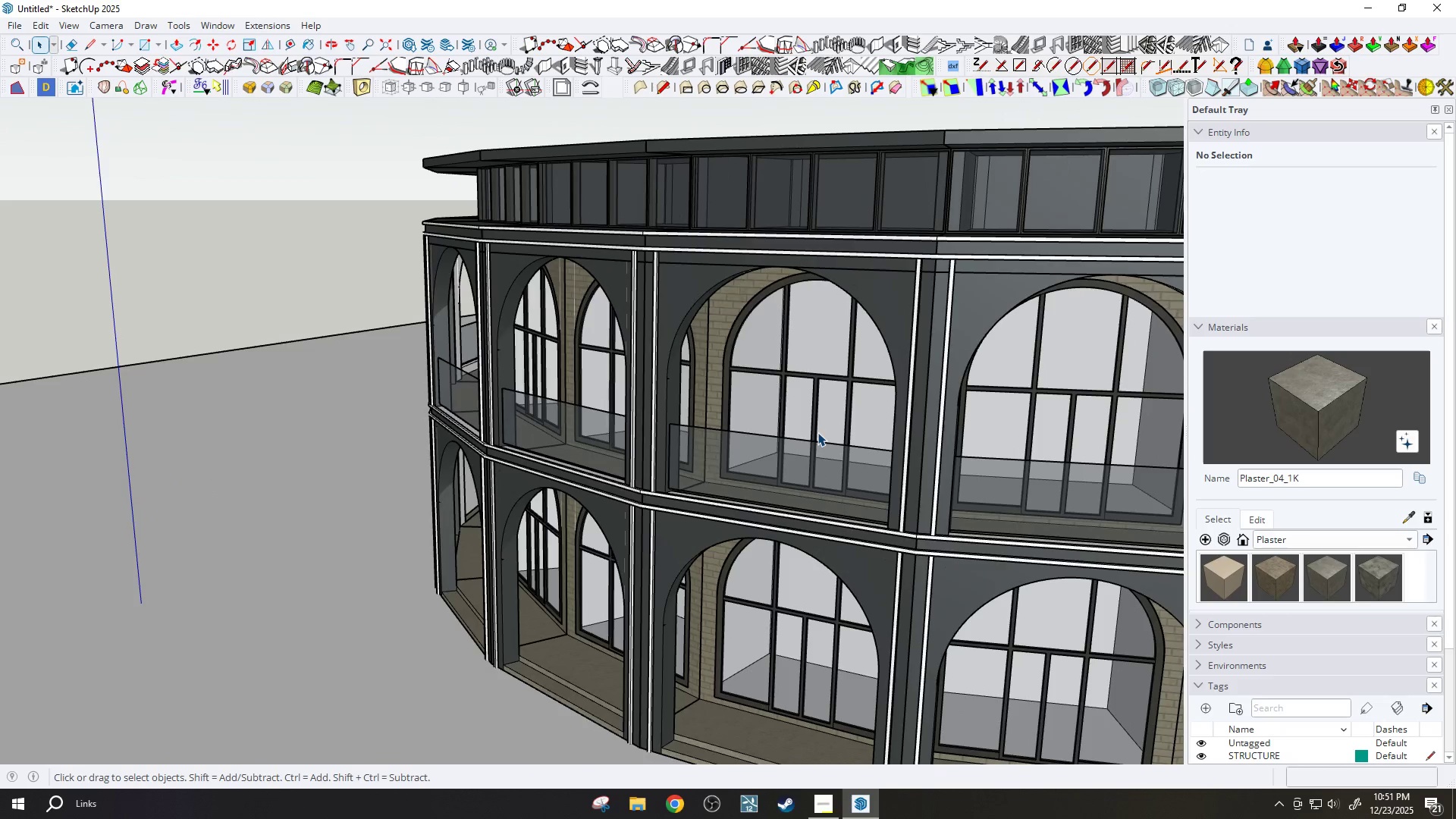 
key(H)
 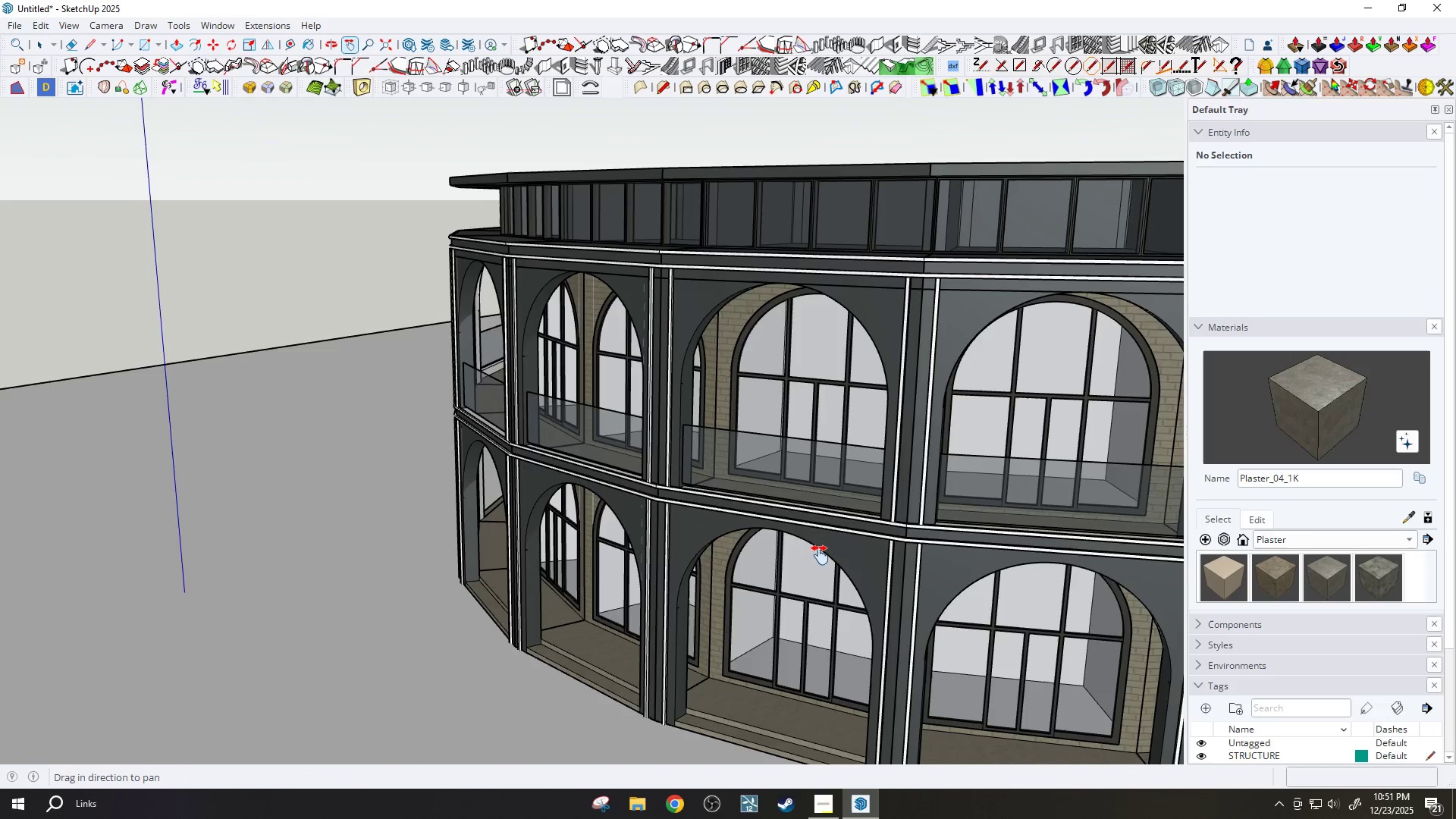 
left_click_drag(start_coordinate=[820, 555], to_coordinate=[717, 398])
 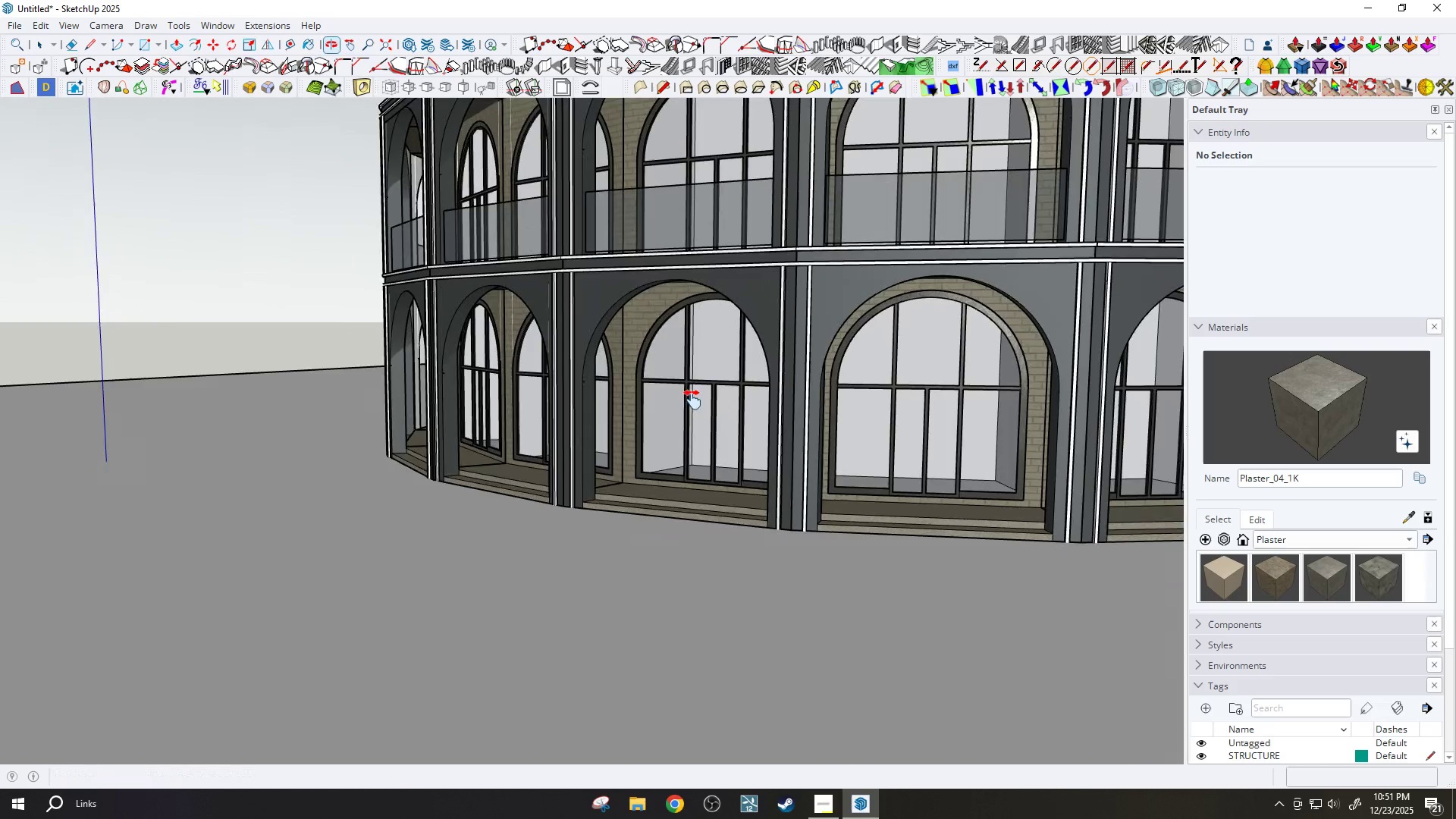 
scroll: coordinate [817, 432], scroll_direction: down, amount: 1.0
 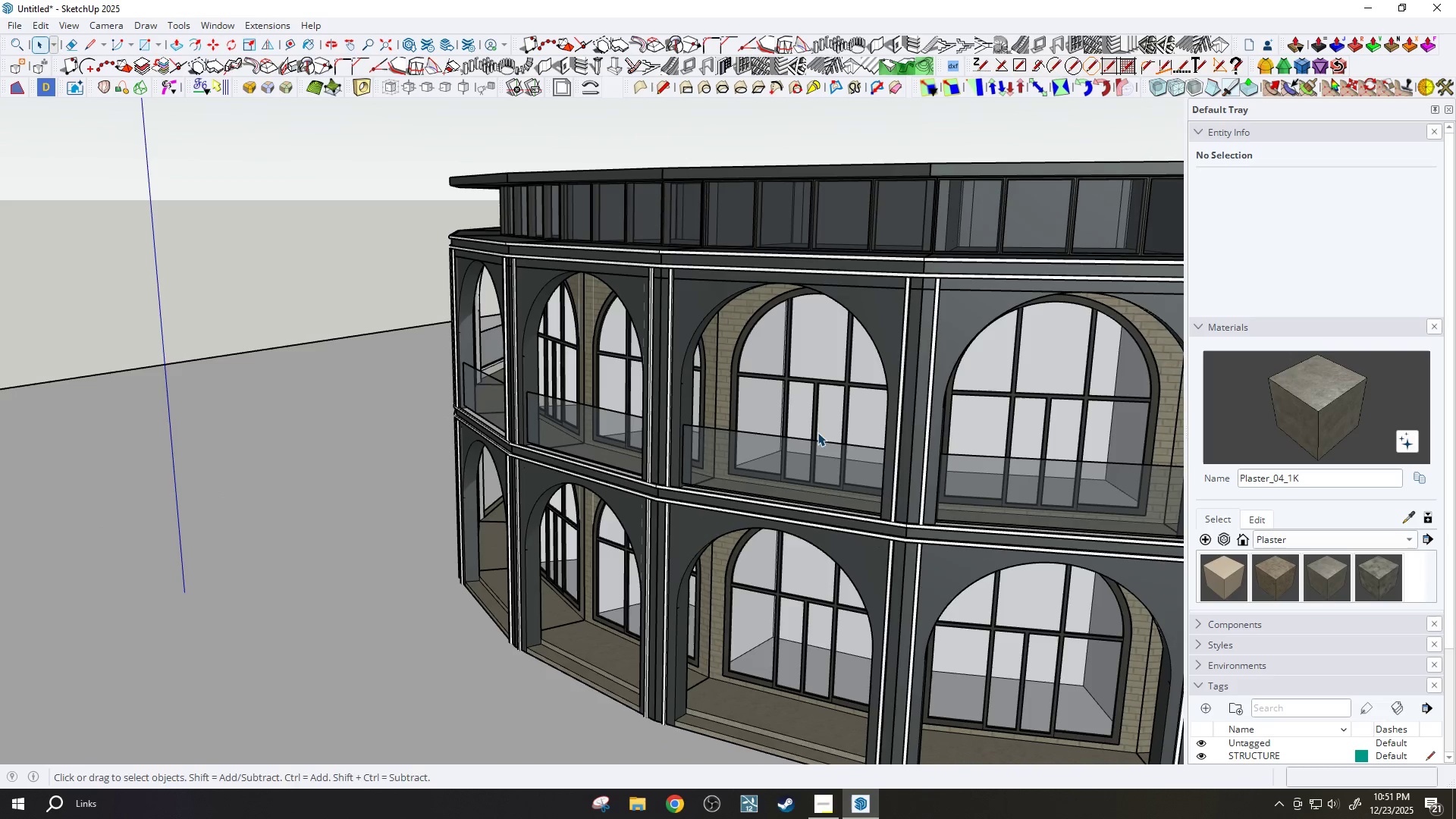 
left_click_drag(start_coordinate=[682, 381], to_coordinate=[546, 522])
 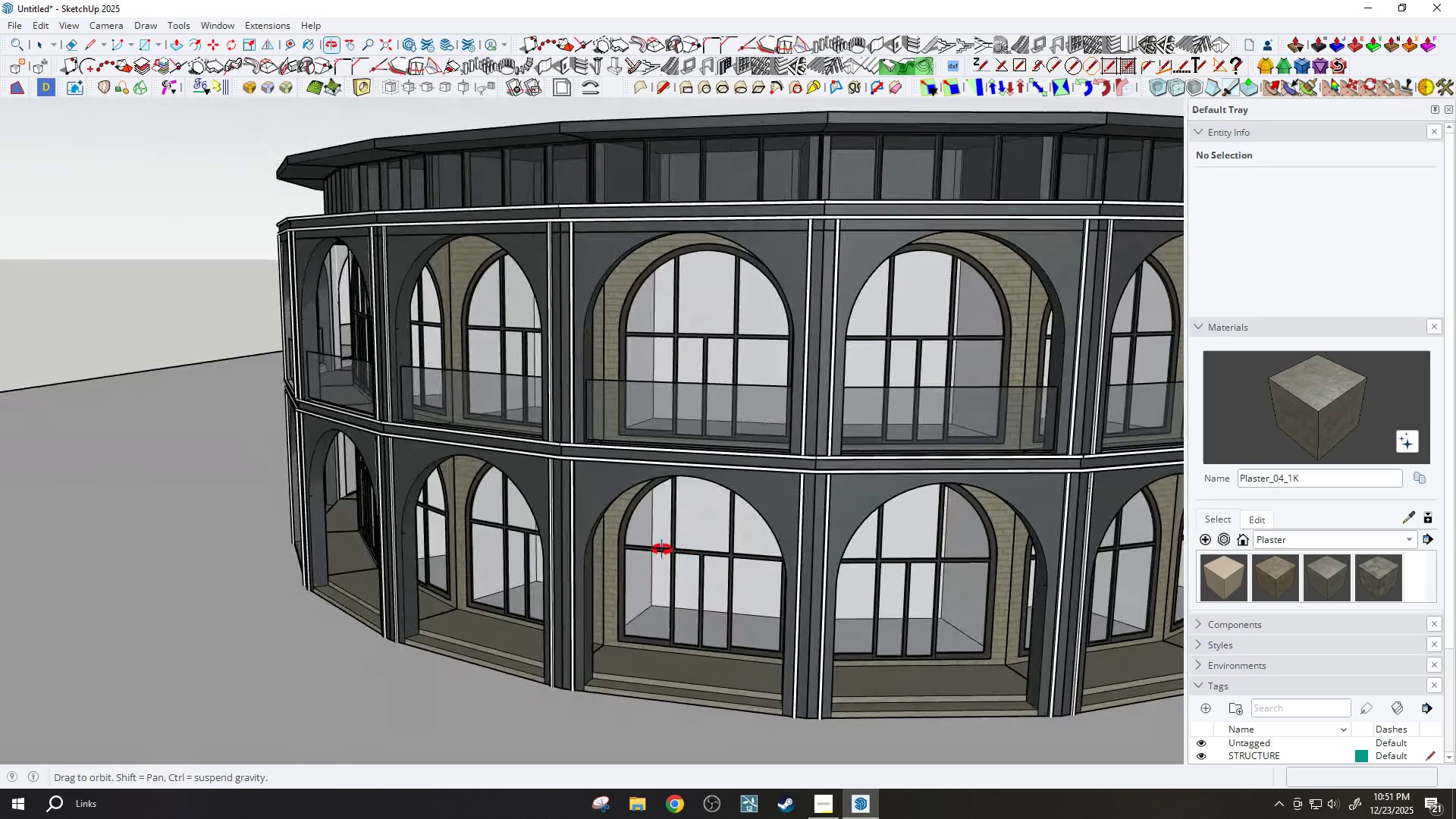 
scroll: coordinate [670, 378], scroll_direction: down, amount: 6.0
 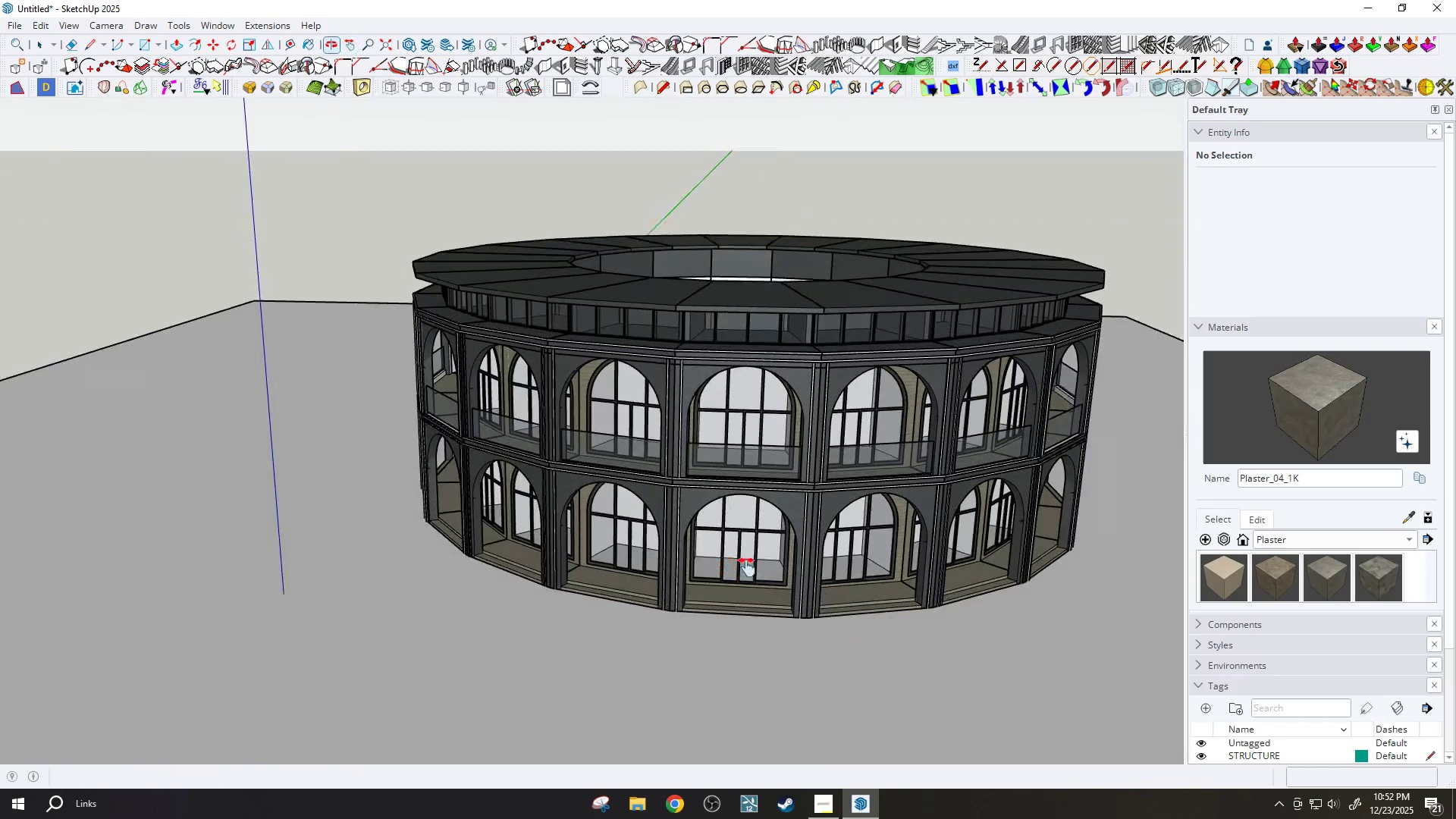 
left_click_drag(start_coordinate=[726, 636], to_coordinate=[769, 531])
 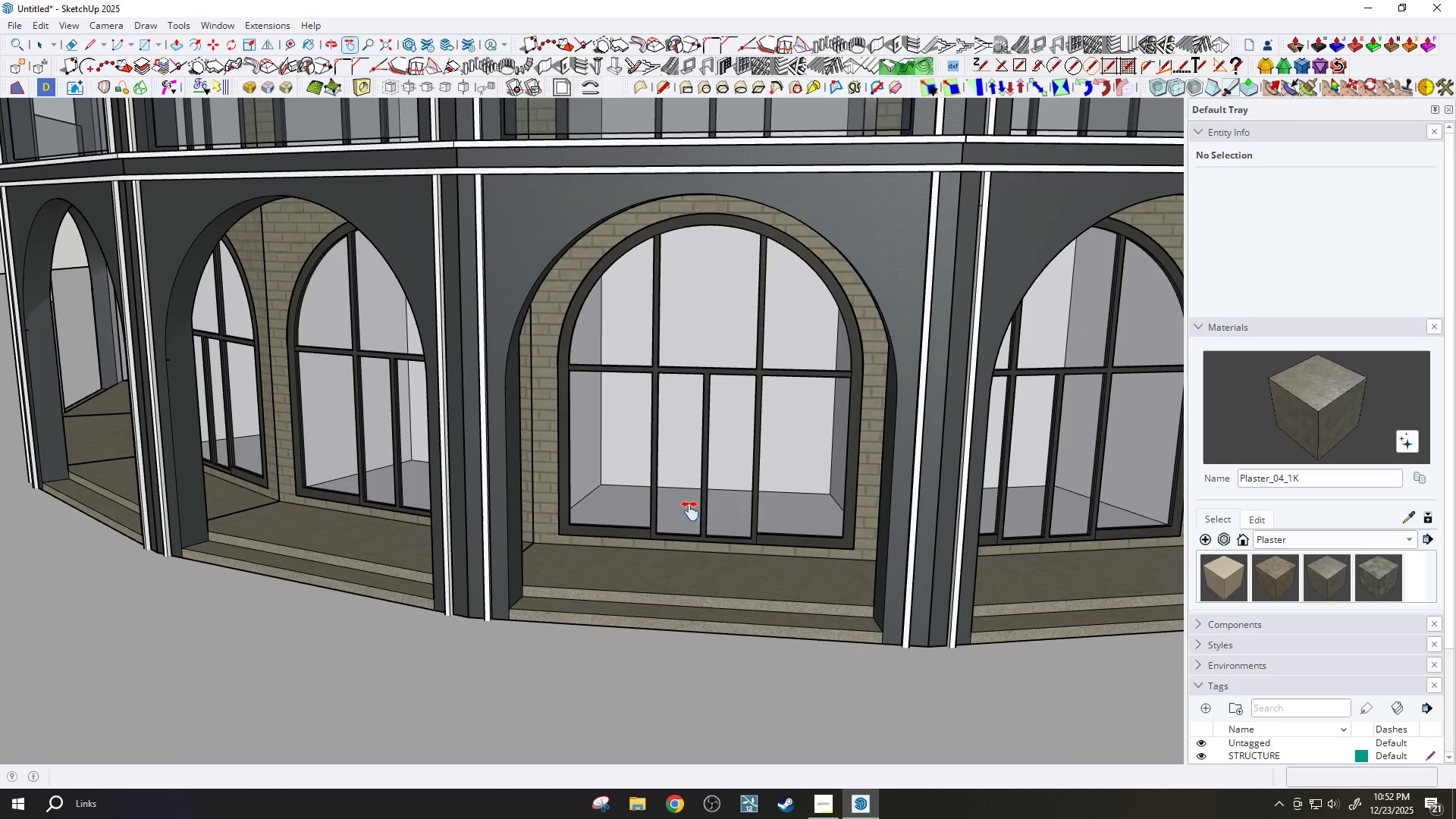 
scroll: coordinate [730, 637], scroll_direction: up, amount: 11.0
 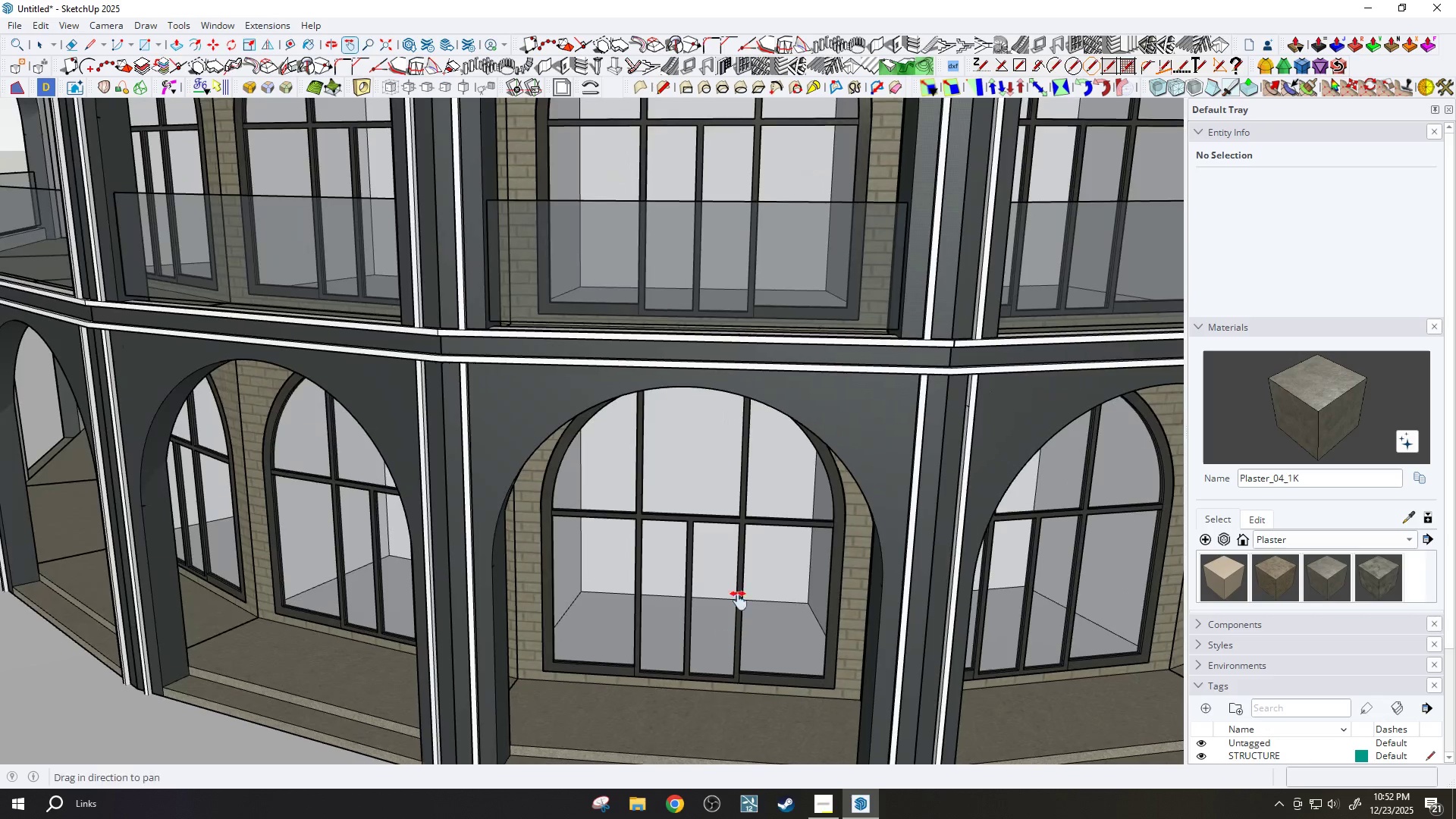 
scroll: coordinate [695, 535], scroll_direction: down, amount: 3.0
 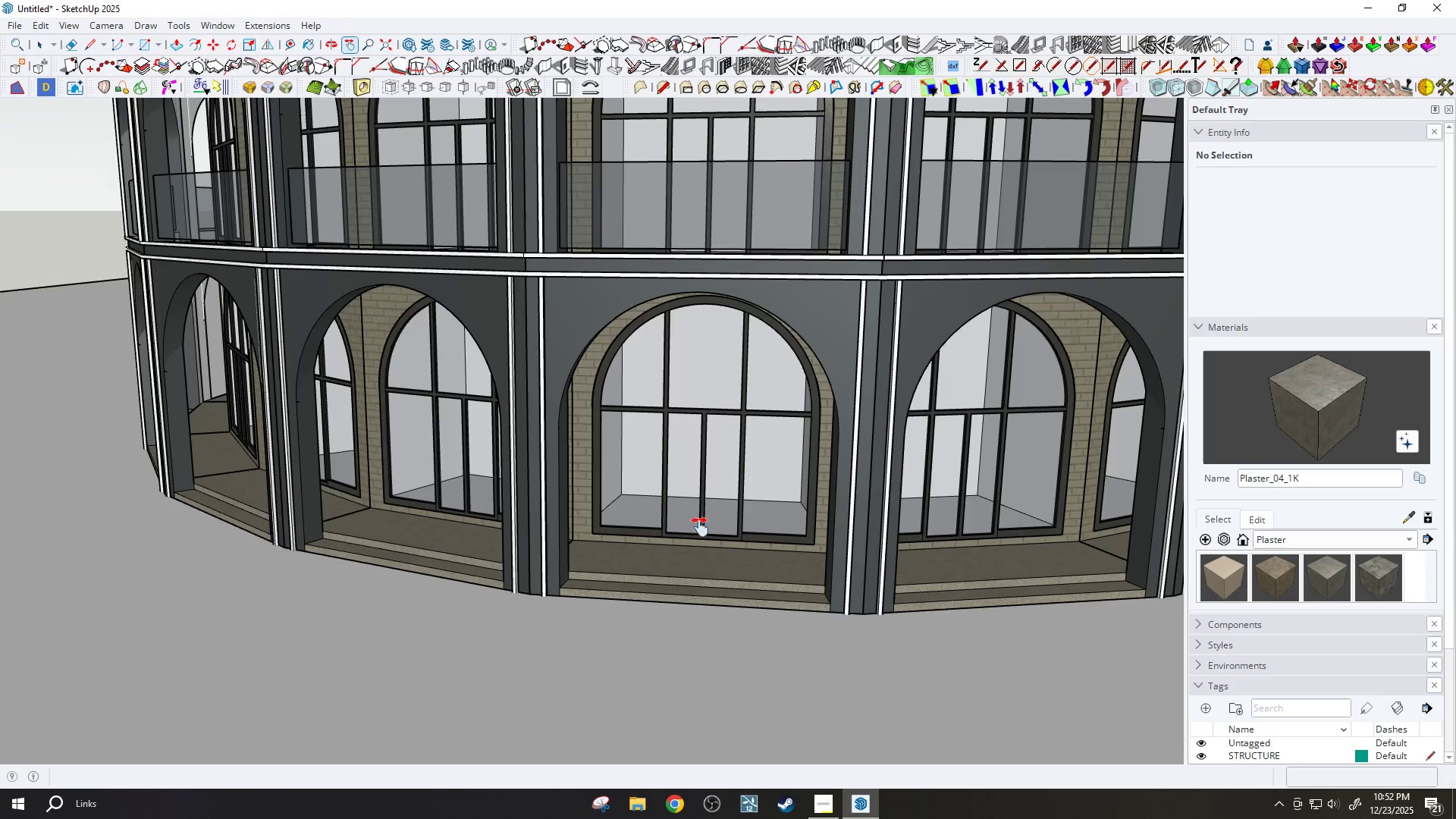 
left_click_drag(start_coordinate=[684, 506], to_coordinate=[495, 677])
 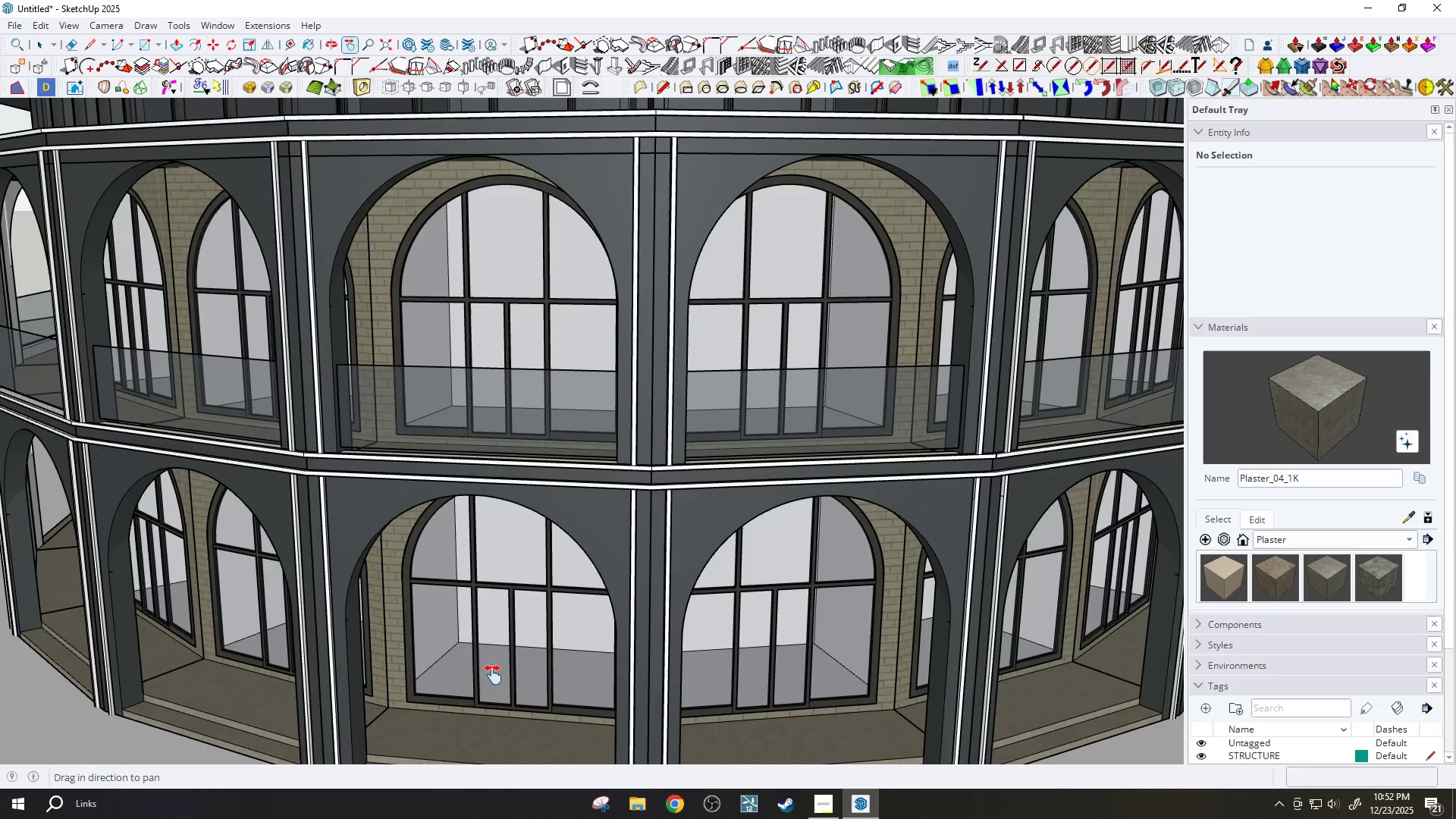 
scroll: coordinate [466, 628], scroll_direction: down, amount: 4.0
 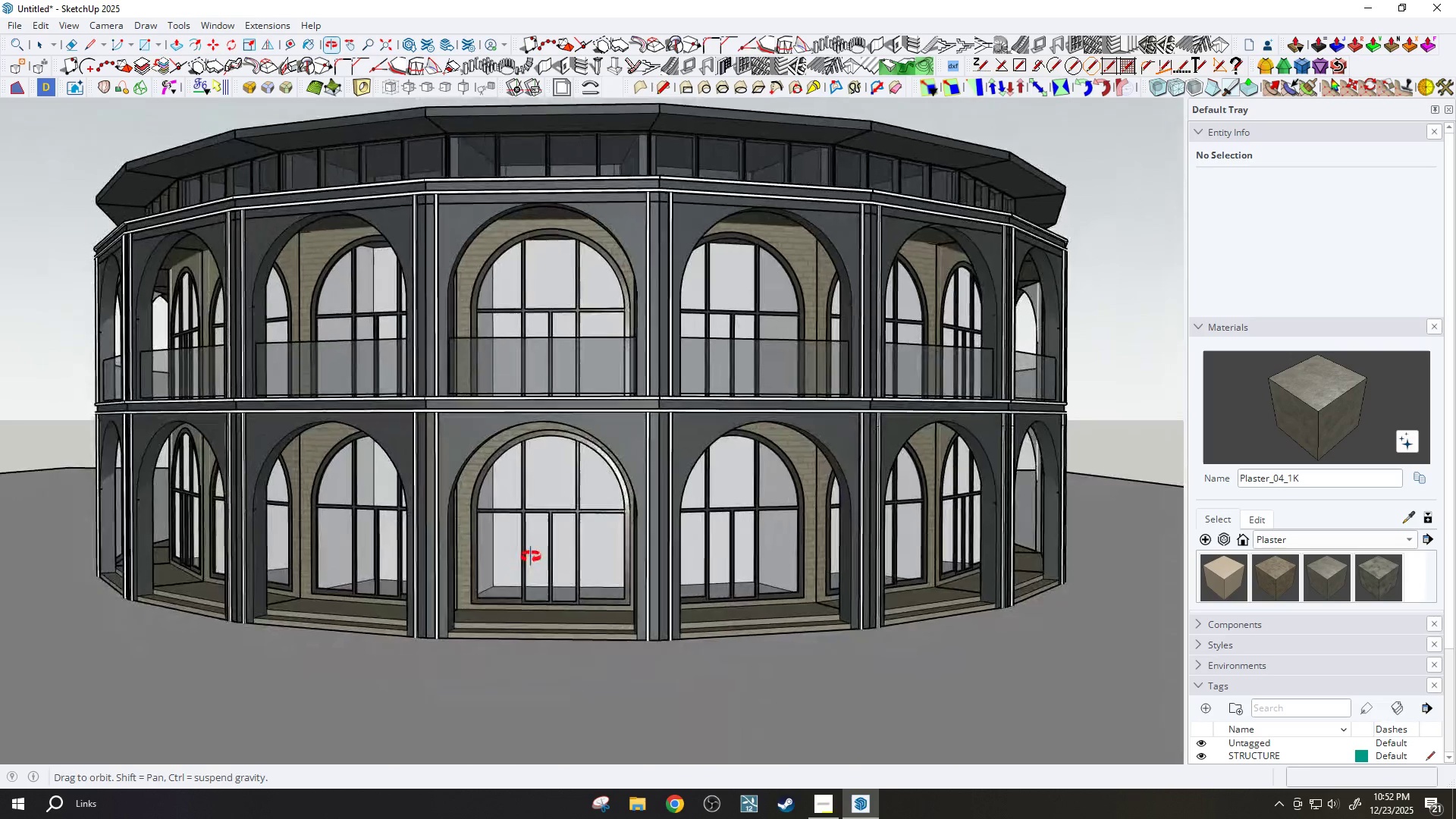 
left_click_drag(start_coordinate=[545, 538], to_coordinate=[584, 575])
 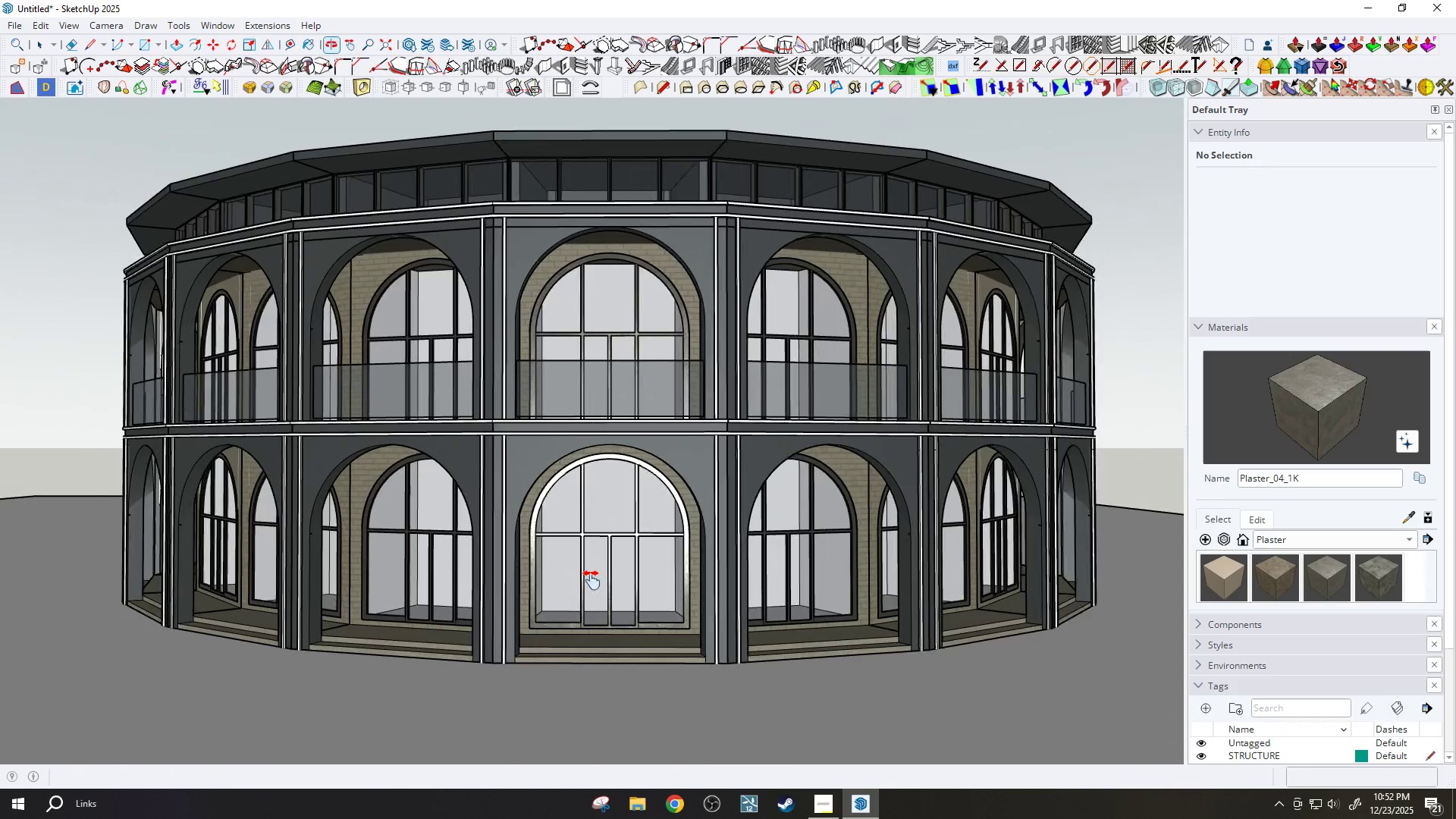 
left_click_drag(start_coordinate=[592, 580], to_coordinate=[584, 598])
 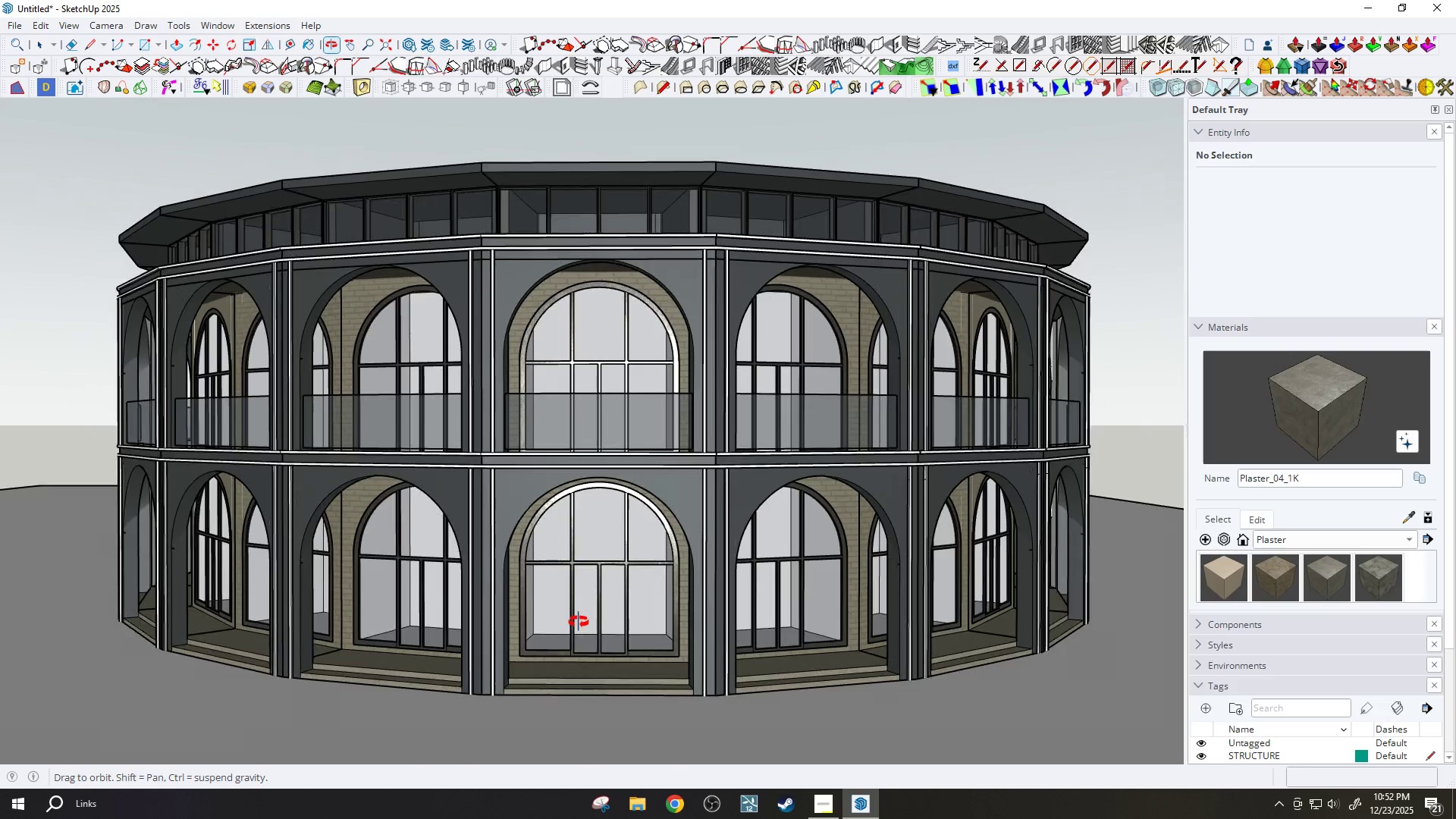 
scroll: coordinate [579, 622], scroll_direction: down, amount: 2.0
 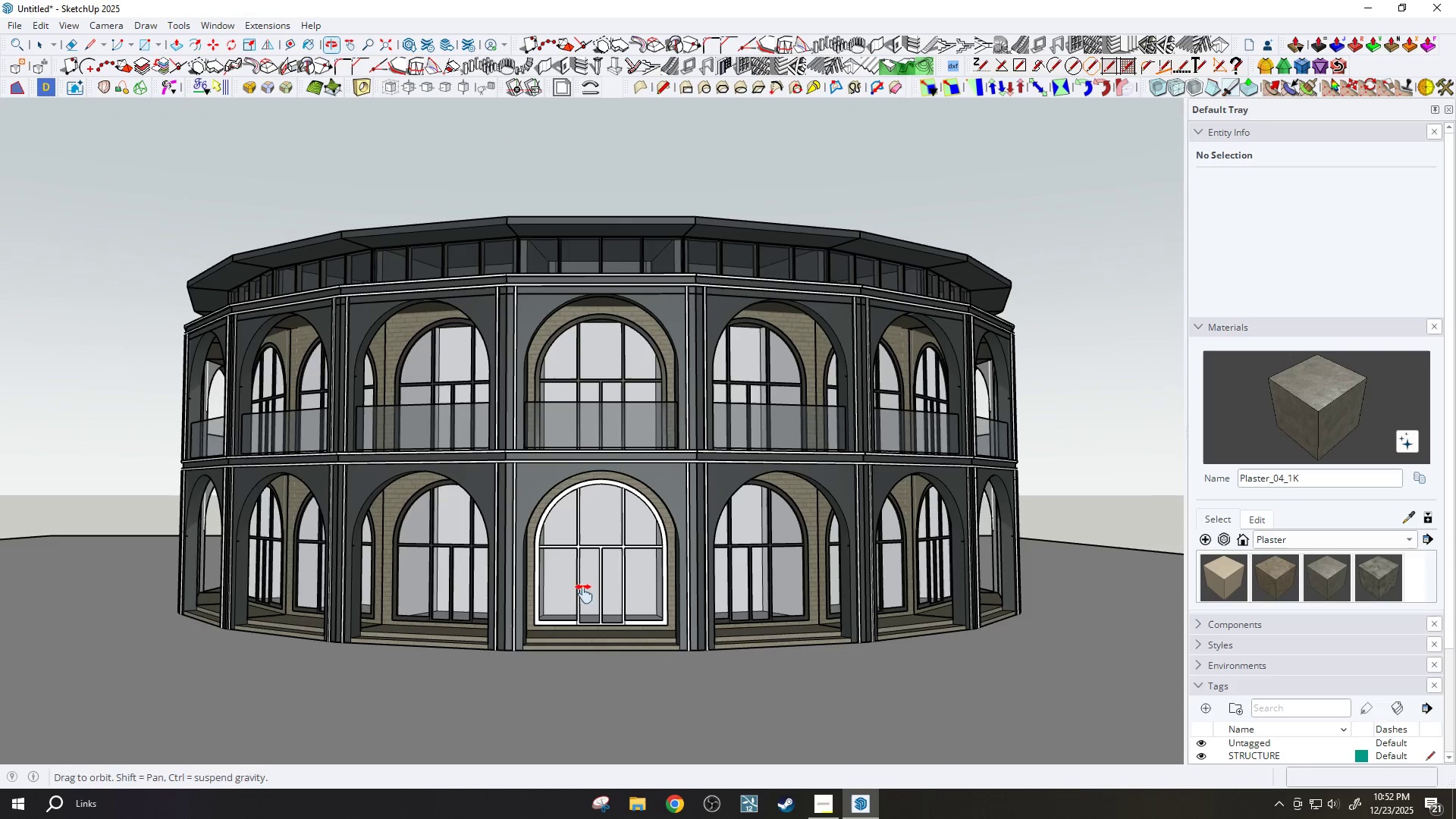 
left_click_drag(start_coordinate=[627, 568], to_coordinate=[624, 601])
 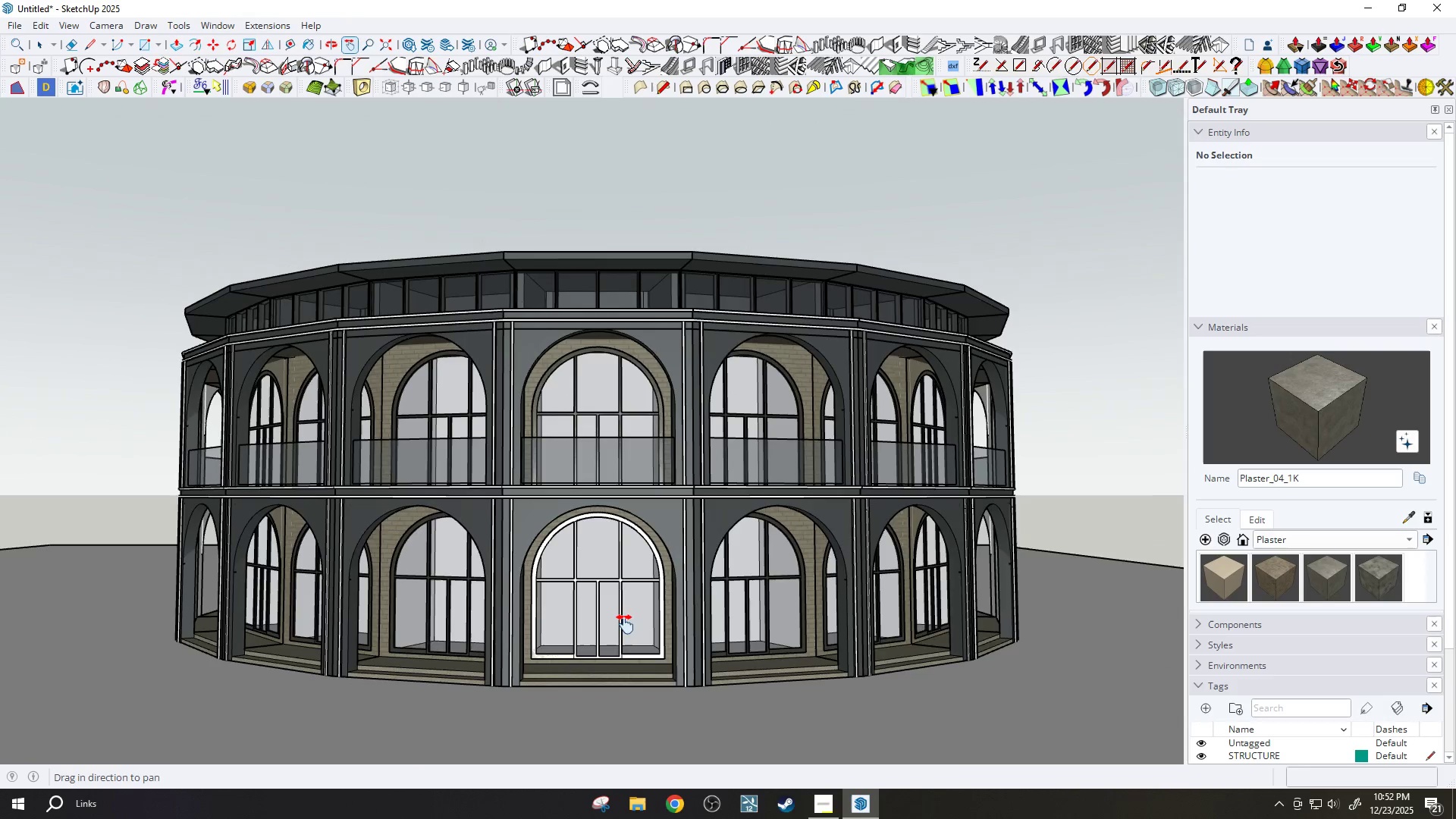 
left_click_drag(start_coordinate=[624, 623], to_coordinate=[633, 583])
 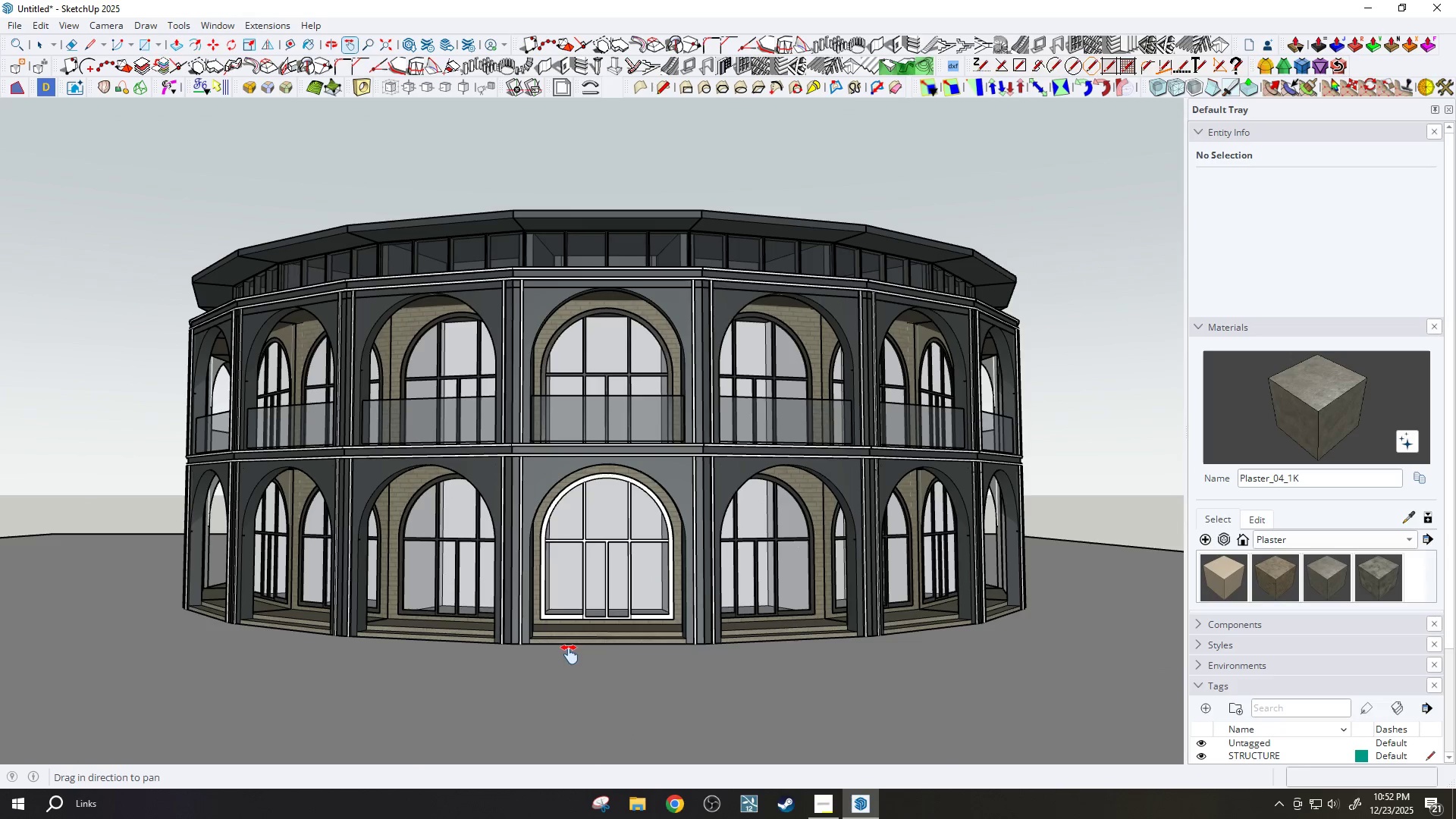 
key(Escape)
 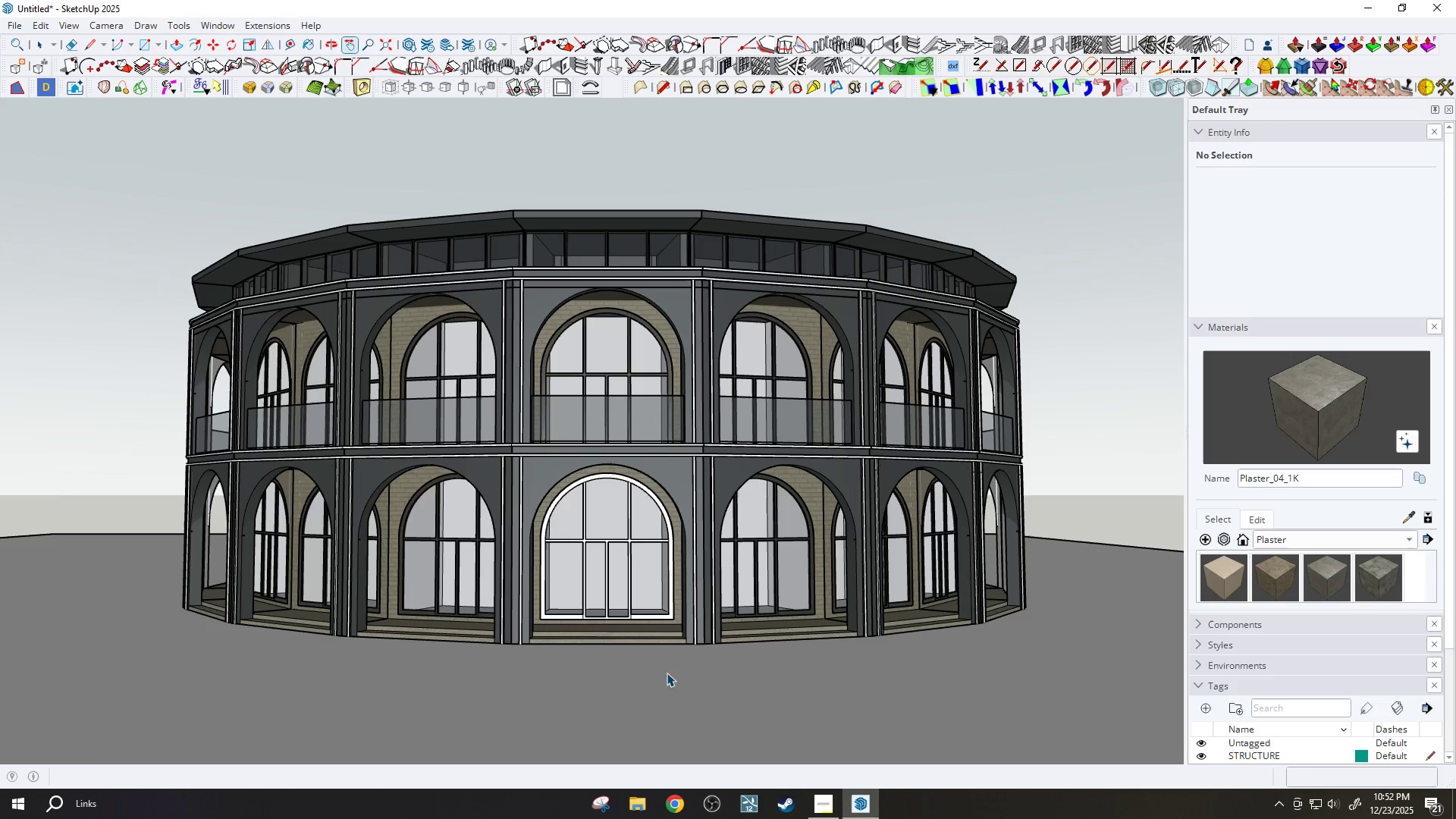 
key(Escape)
 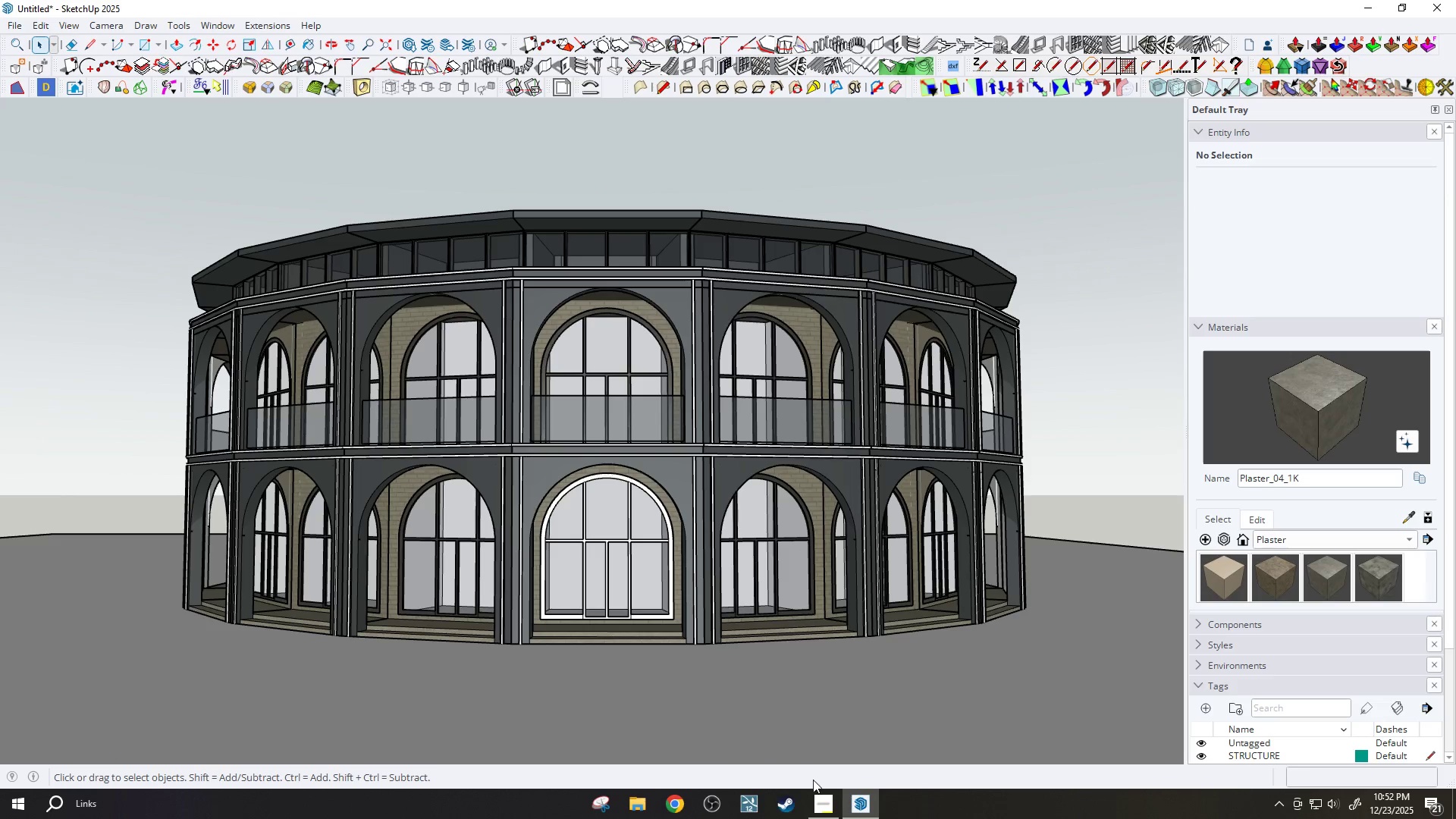 
left_click([828, 805])
 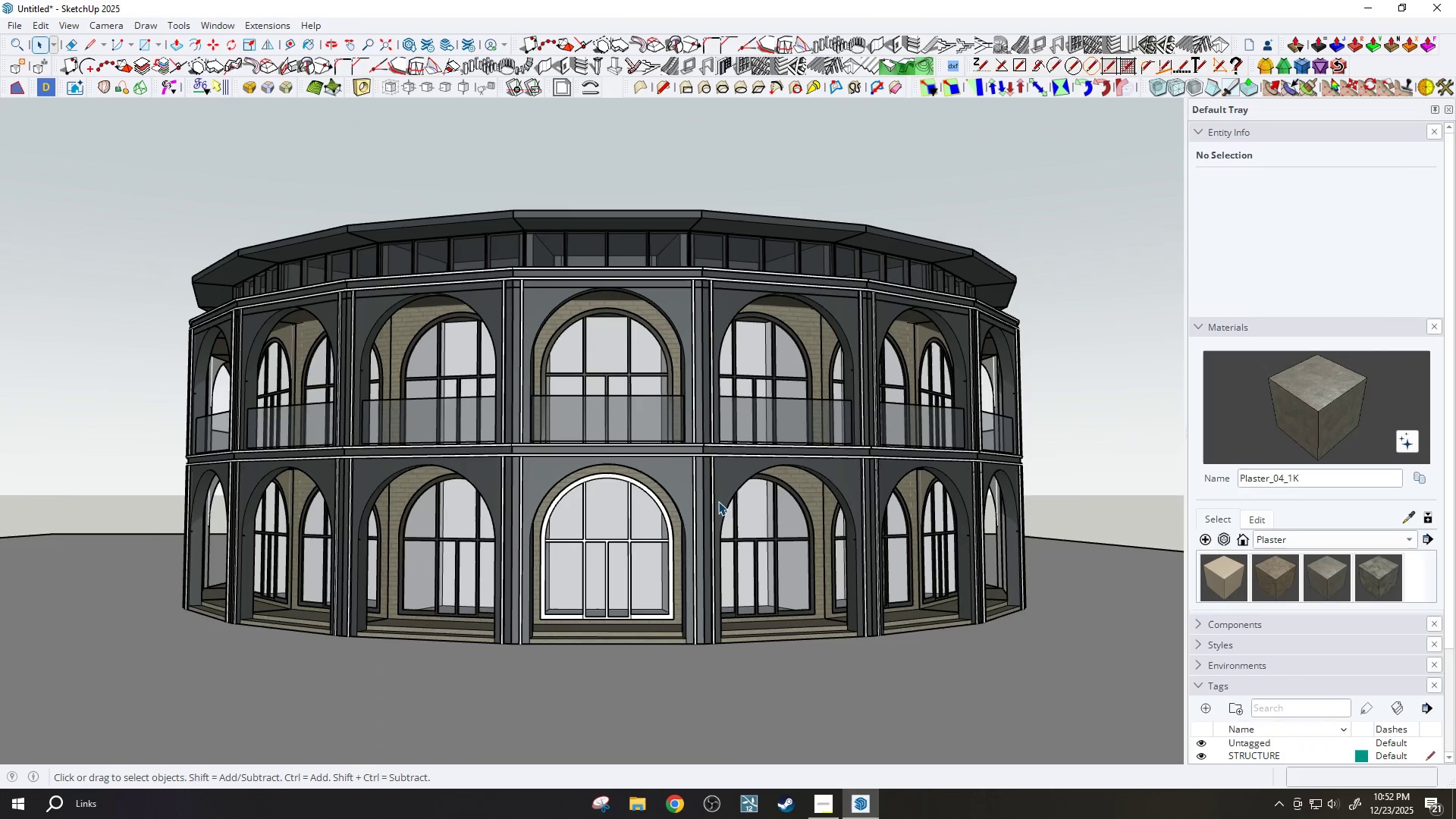 
scroll: coordinate [556, 574], scroll_direction: up, amount: 1.0
 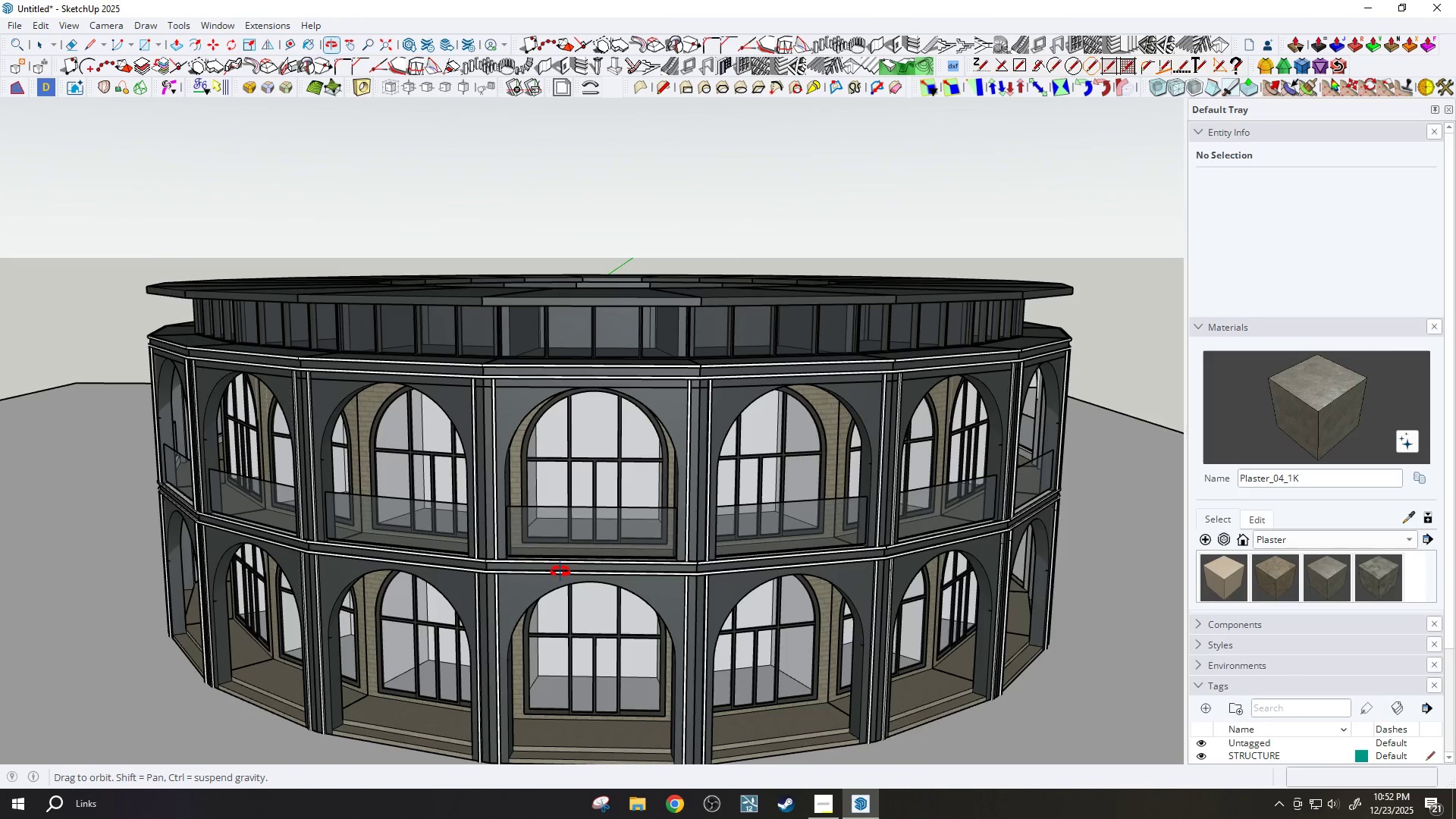 
key(H)
 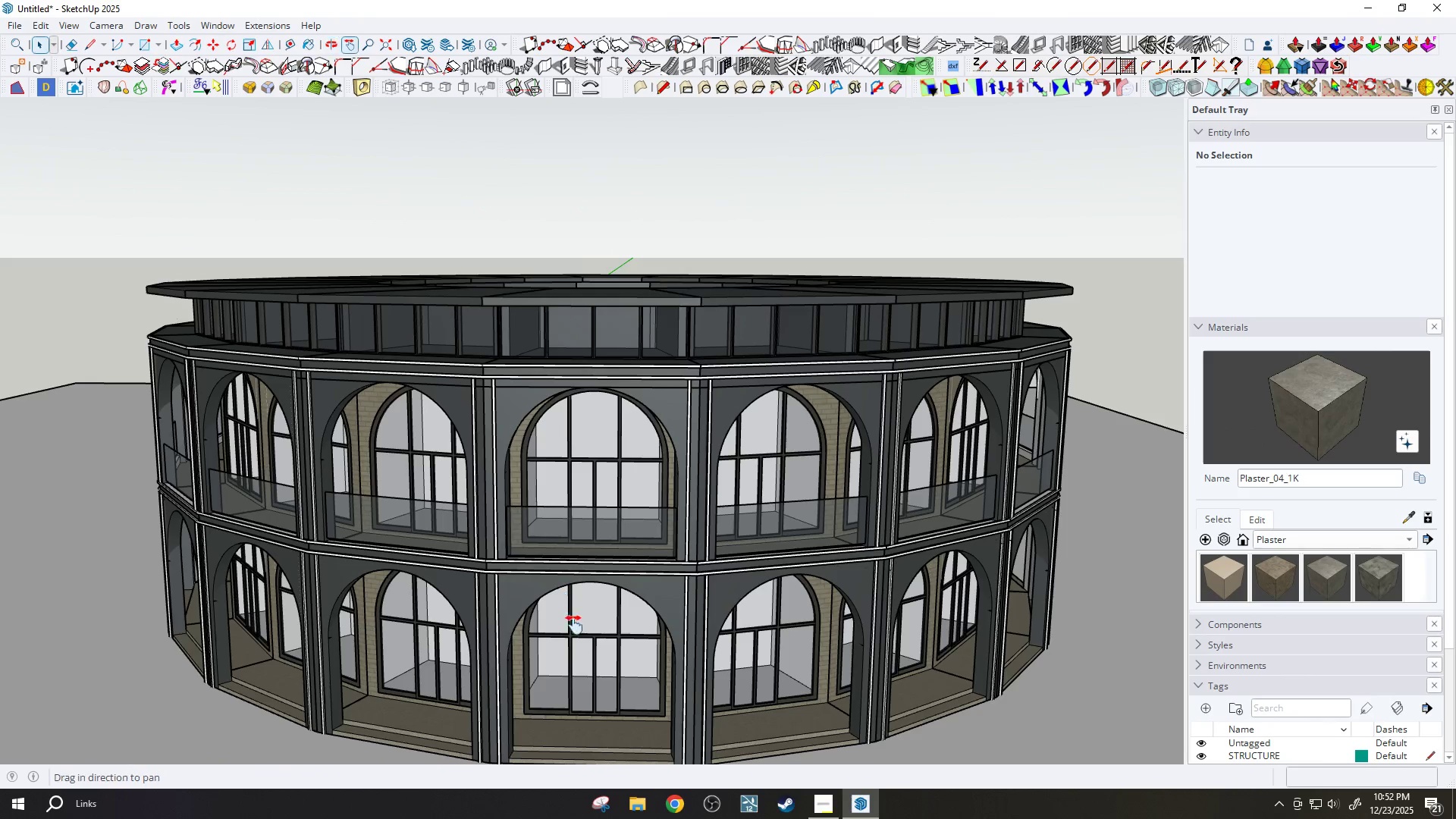 
left_click_drag(start_coordinate=[574, 625], to_coordinate=[604, 561])
 